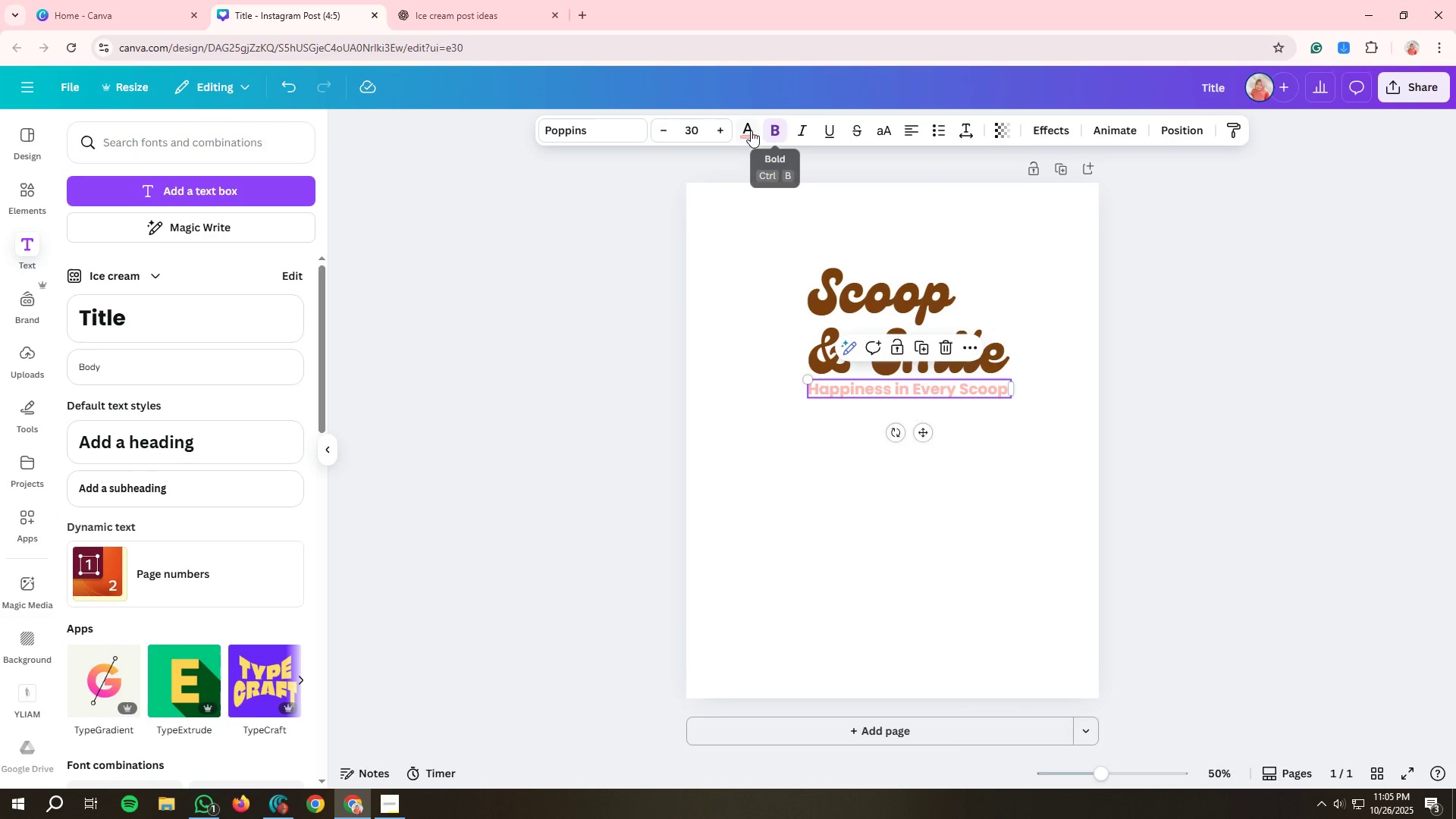 
left_click([745, 129])
 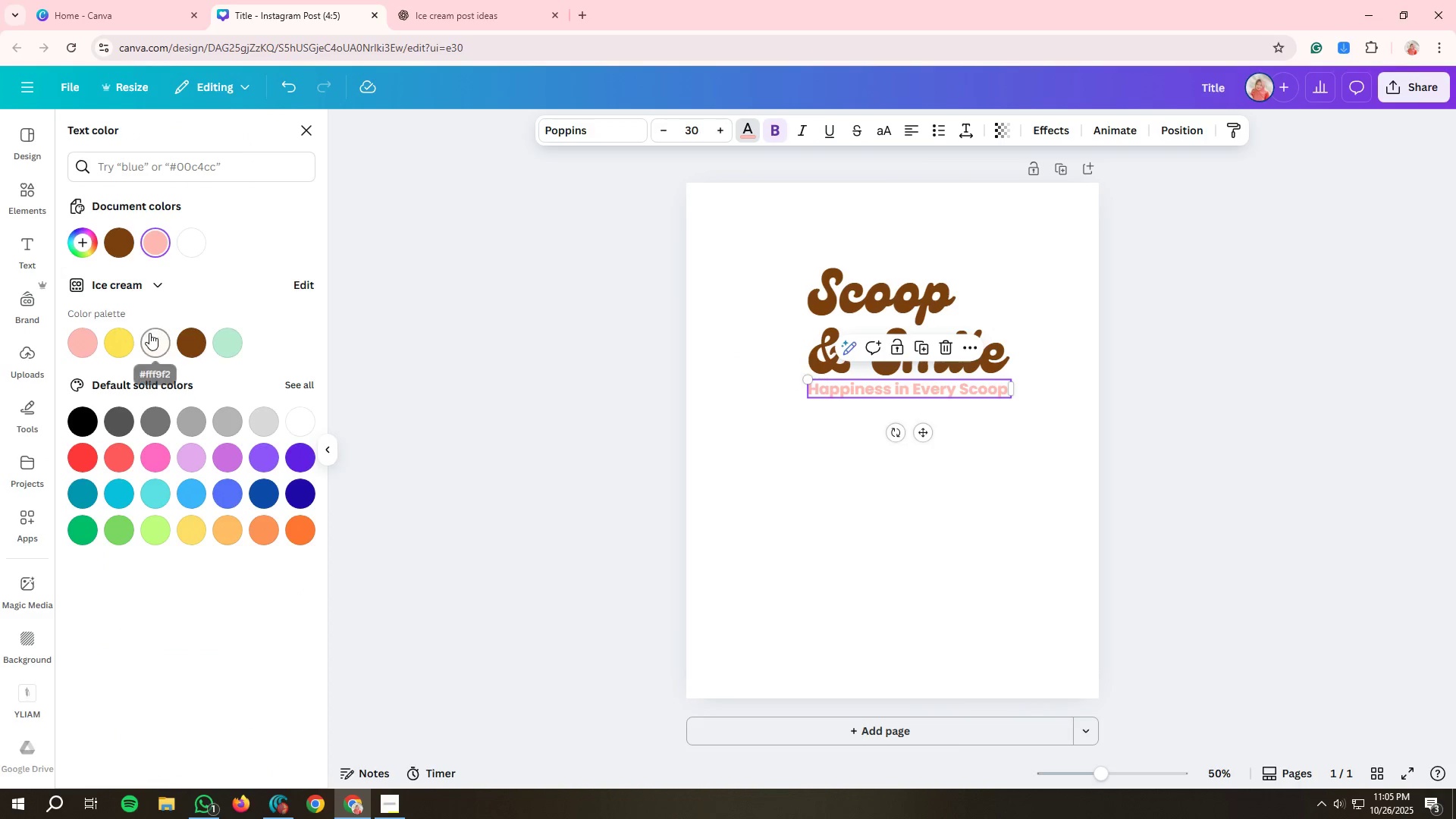 
left_click([149, 334])
 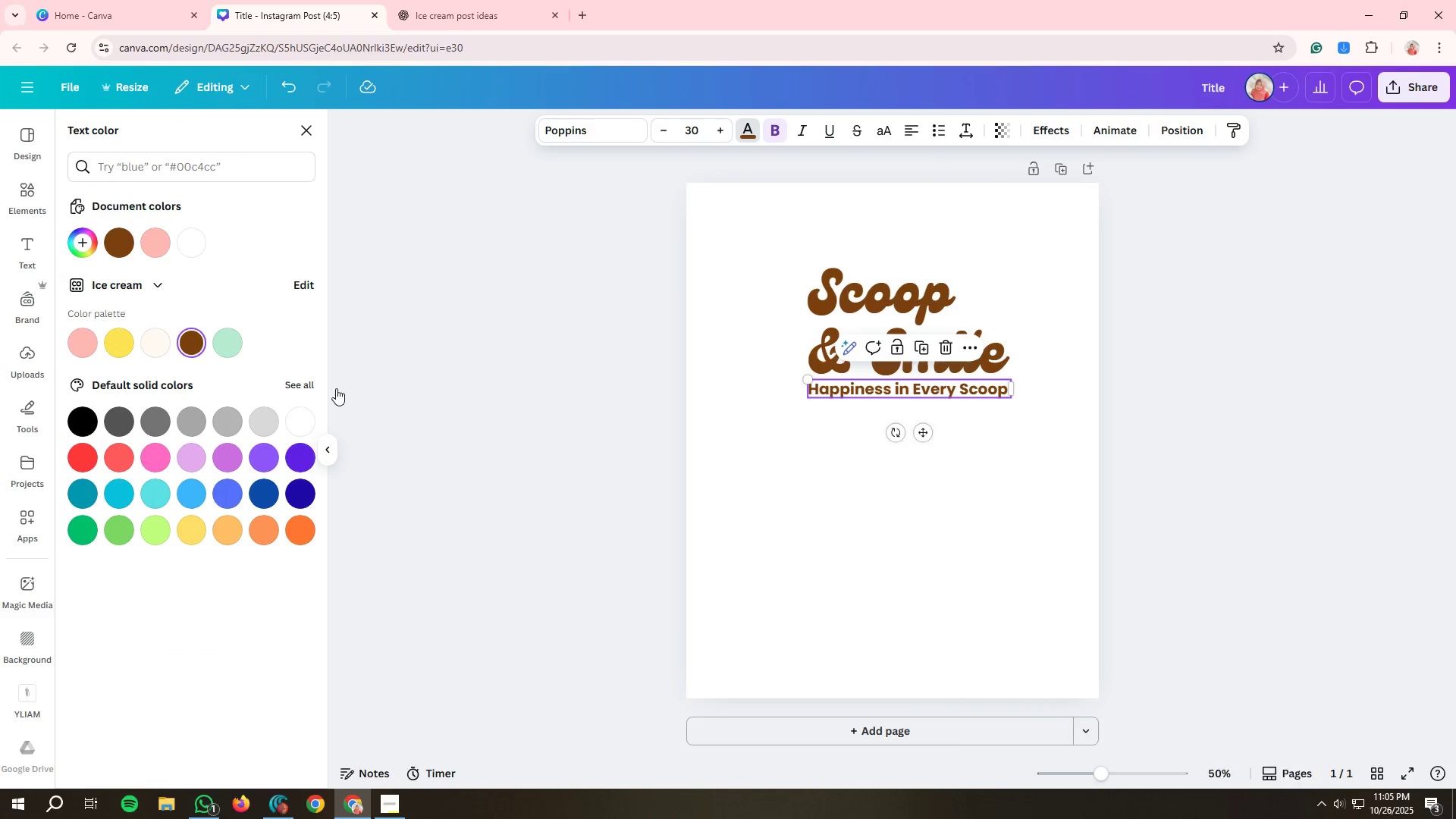 
left_click([802, 444])
 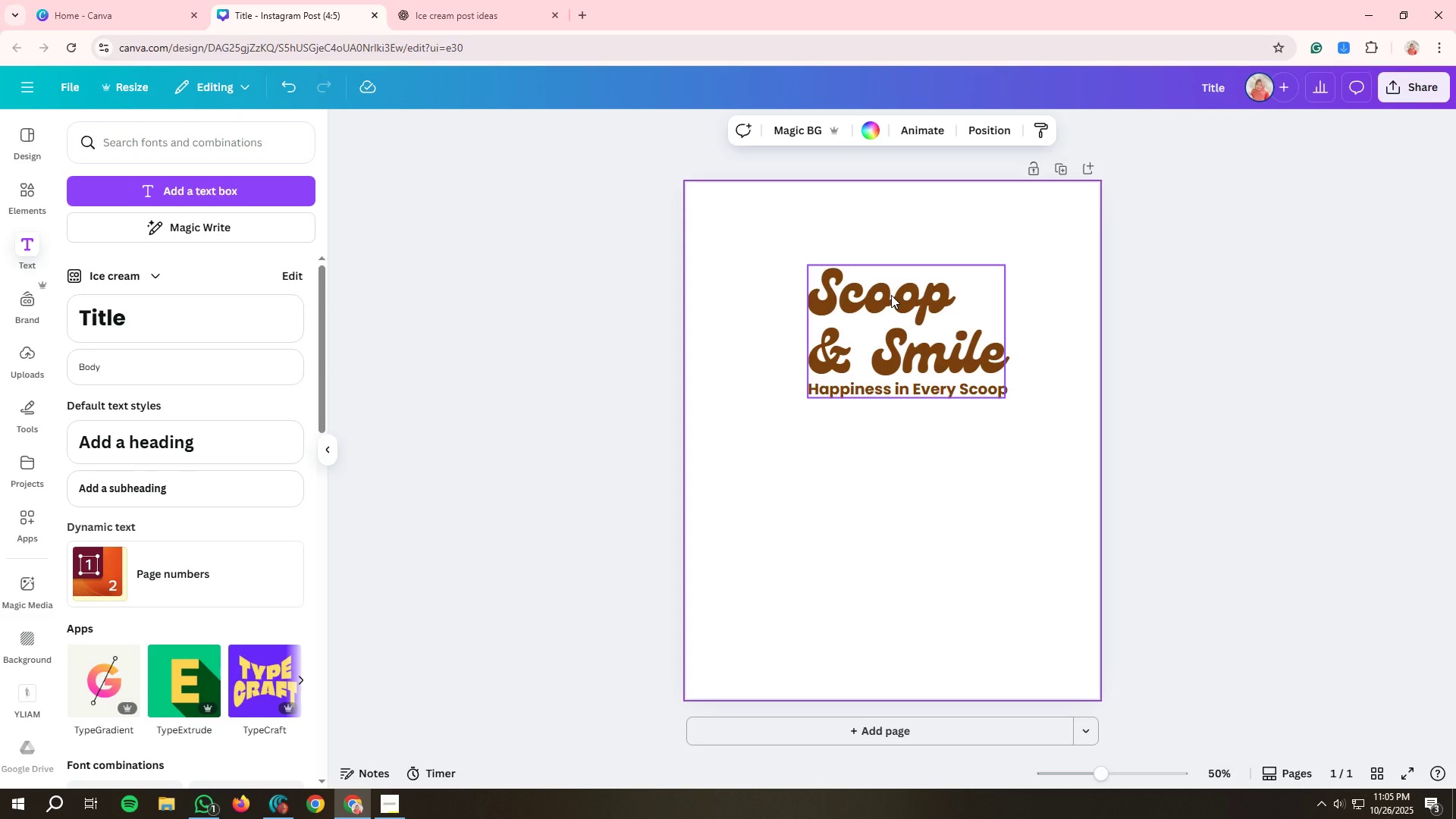 
double_click([891, 295])
 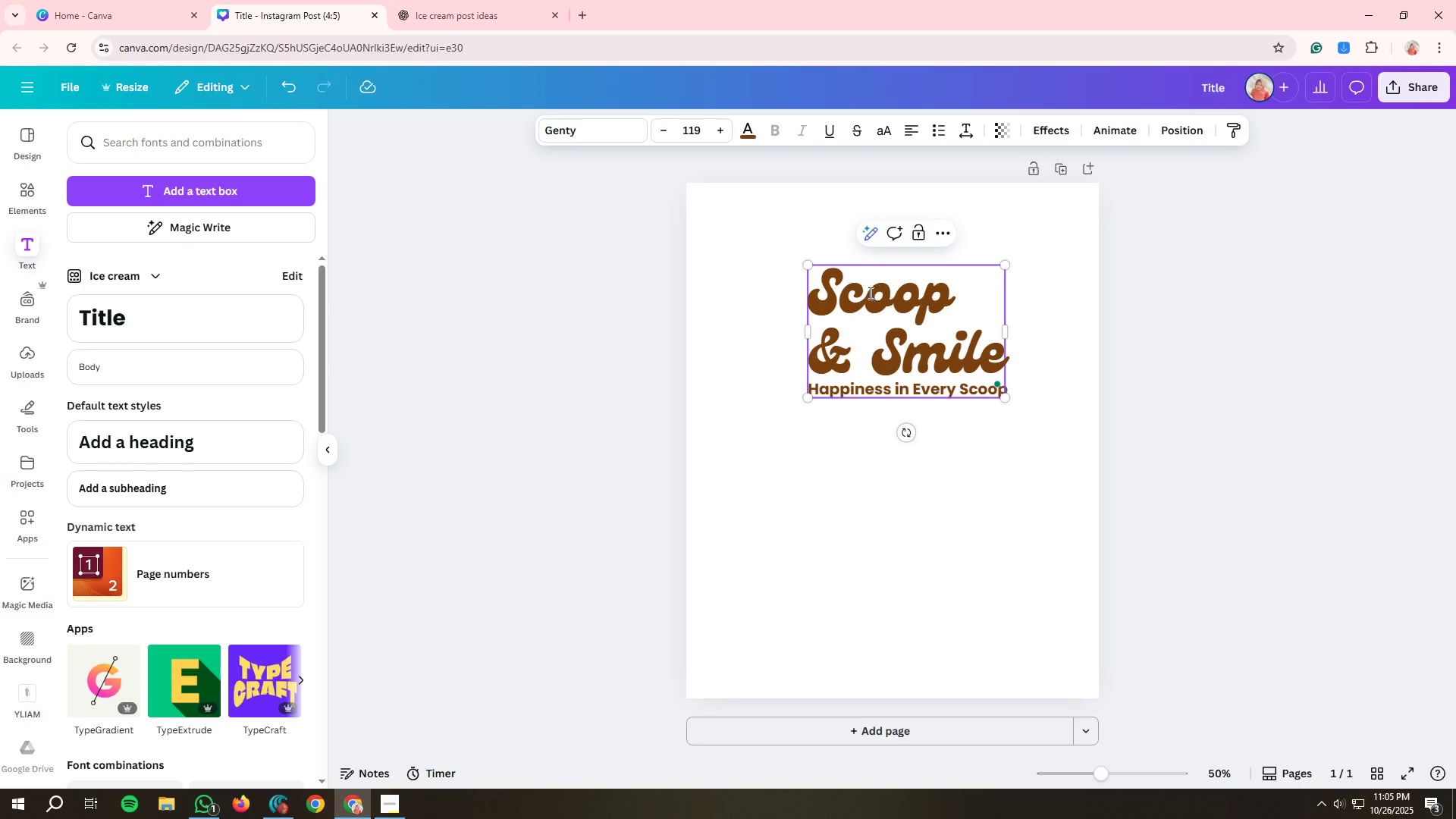 
left_click_drag(start_coordinate=[869, 293], to_coordinate=[912, 292])
 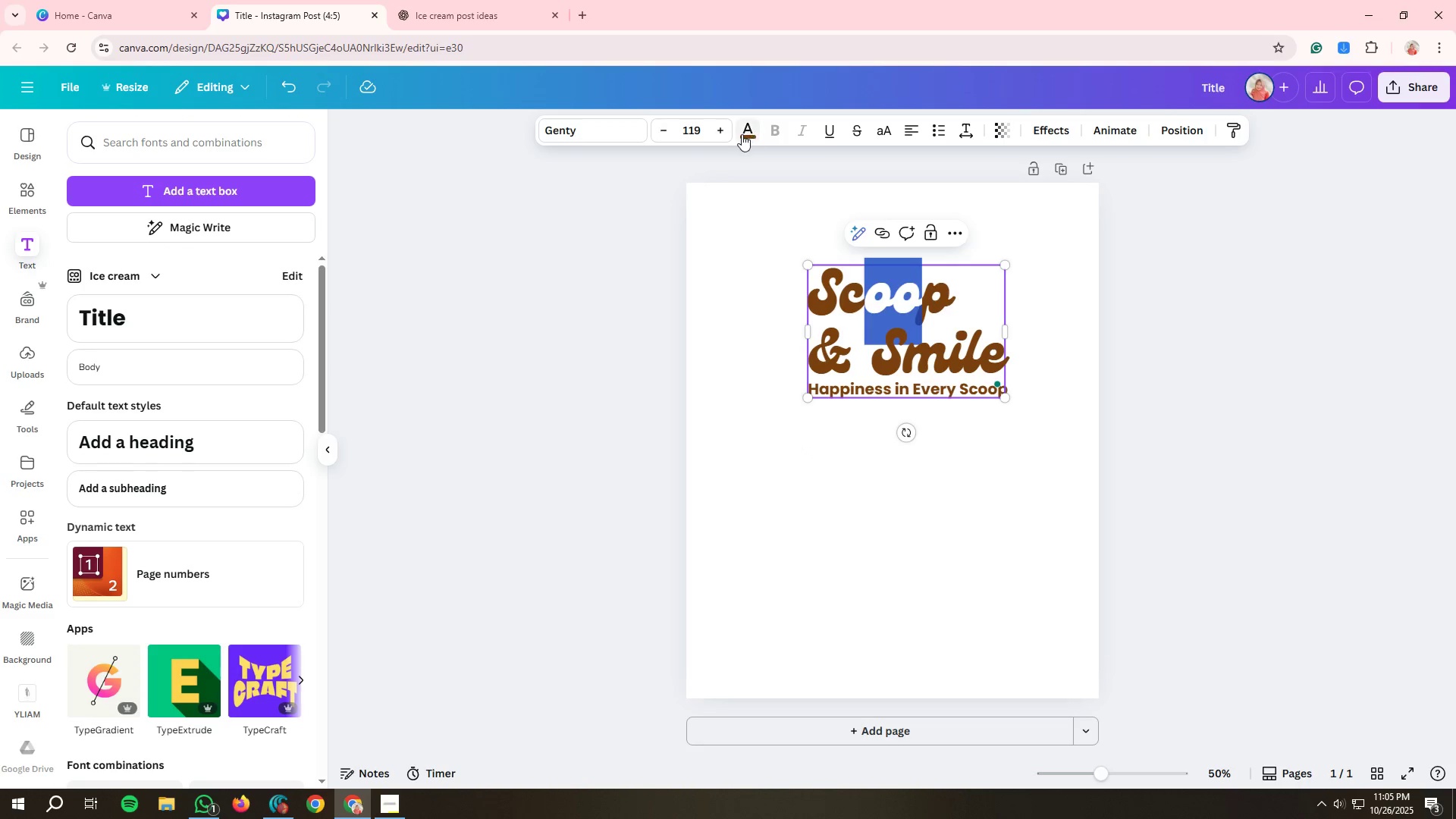 
left_click([742, 134])
 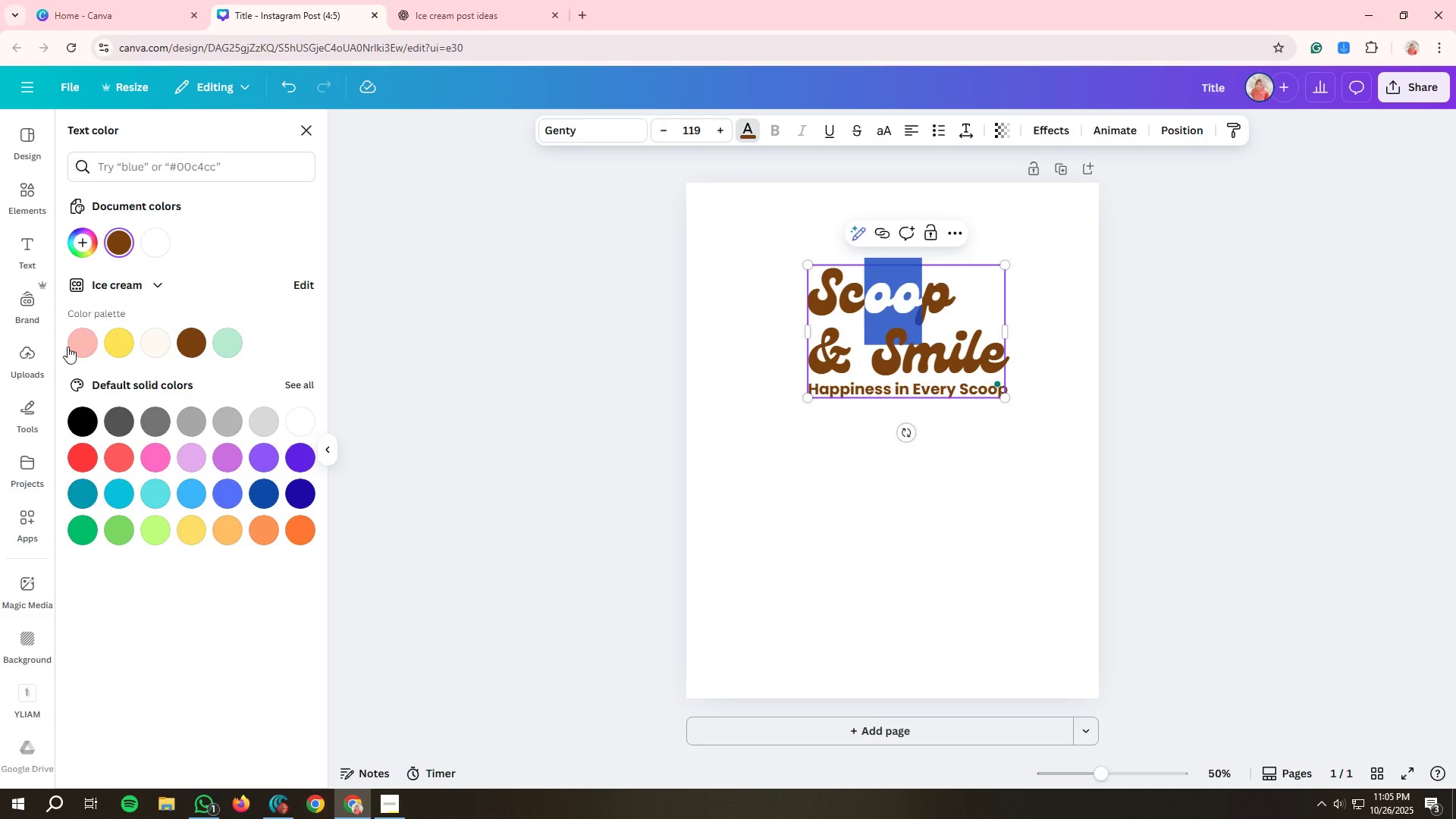 
left_click([77, 345])
 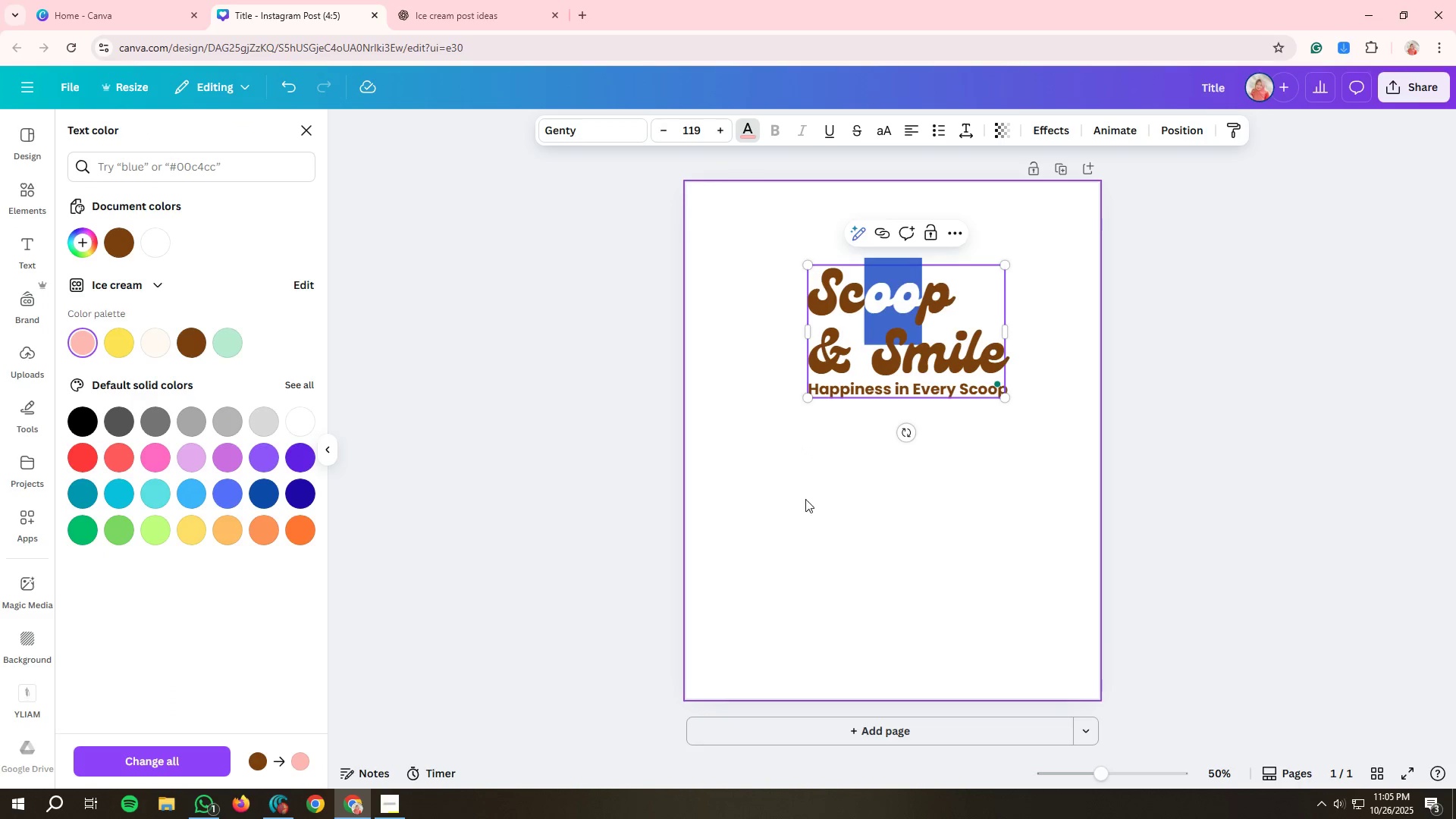 
left_click([809, 497])
 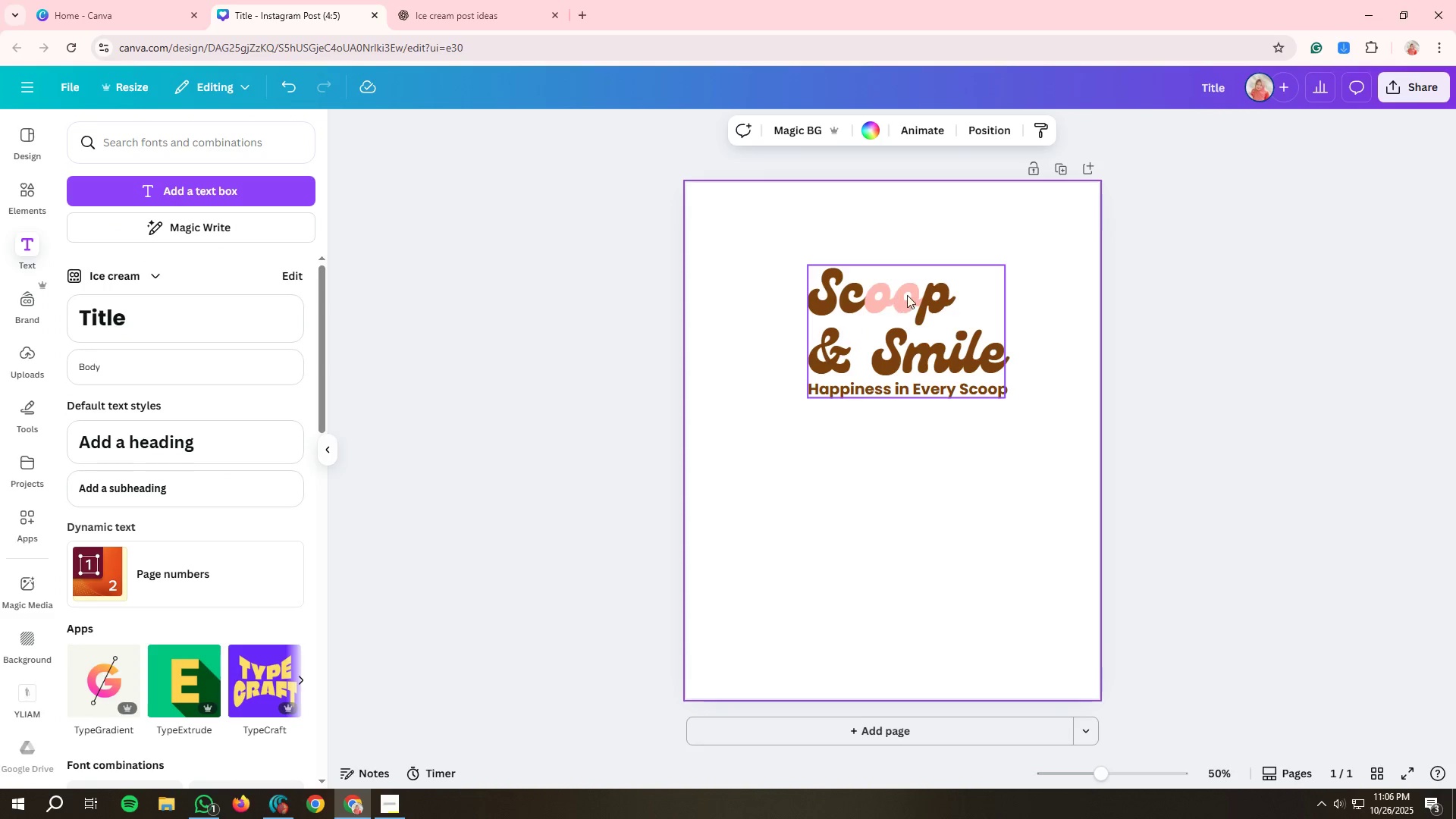 
left_click([943, 489])
 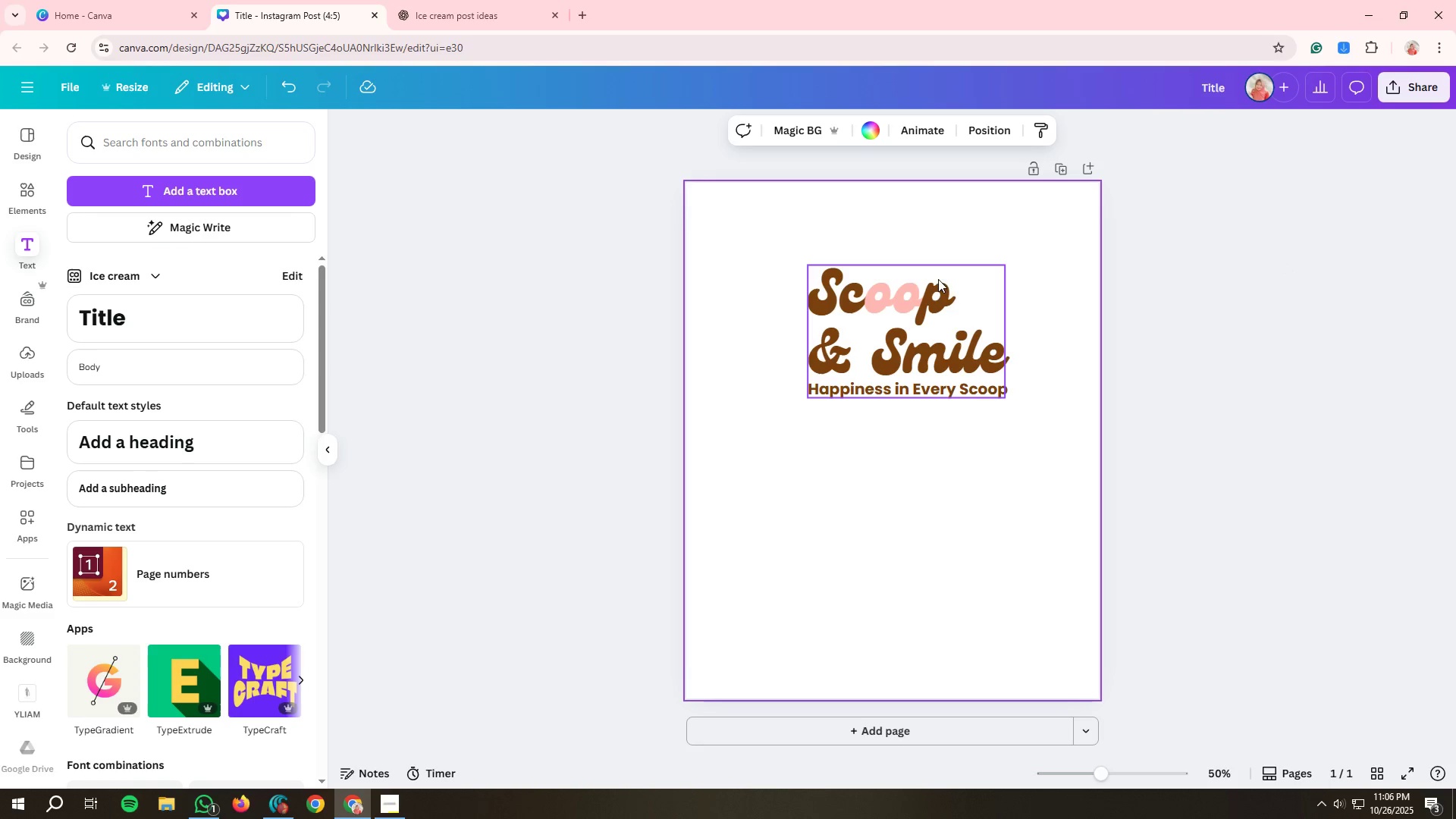 
left_click([905, 305])
 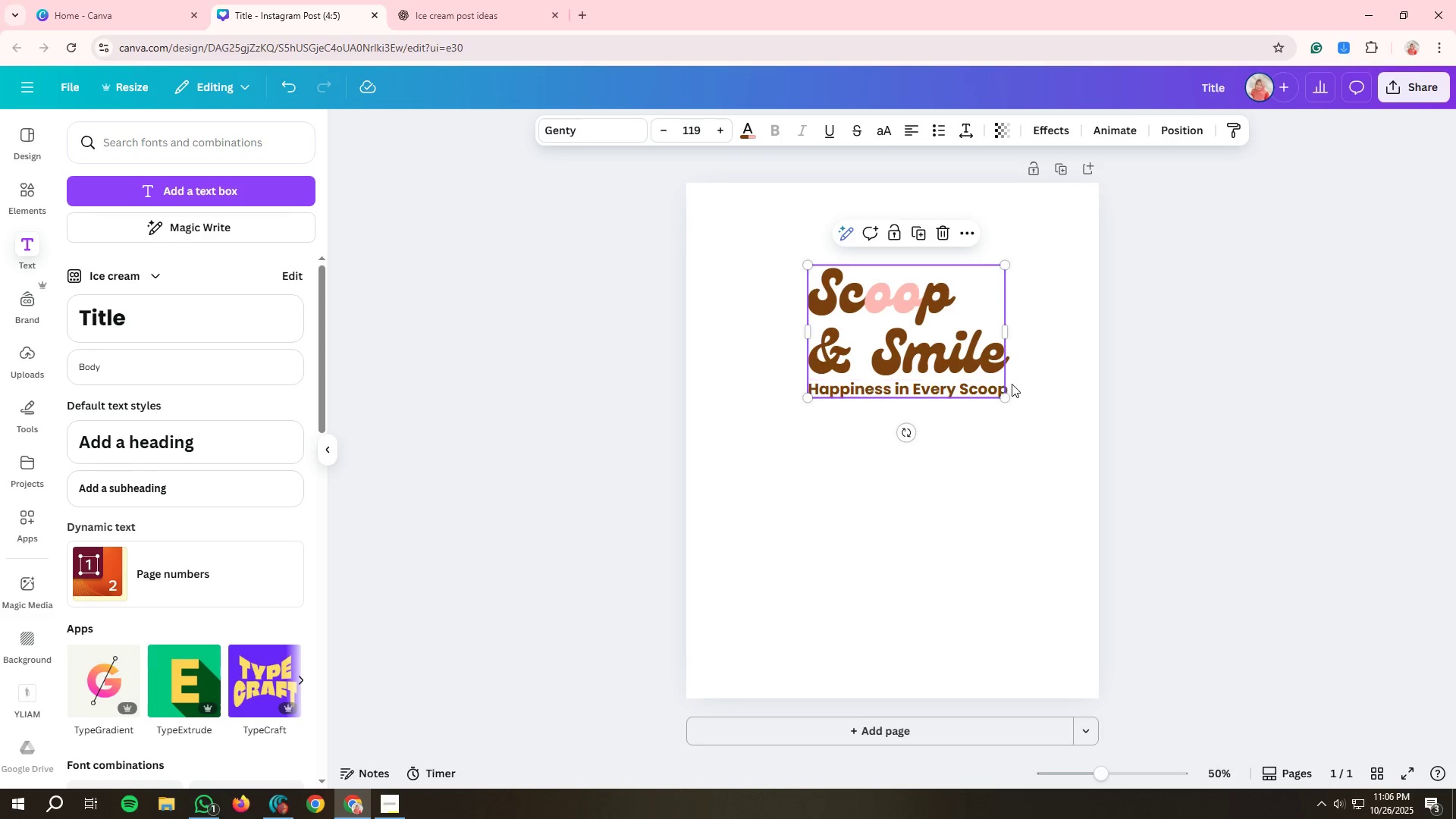 
left_click([974, 386])
 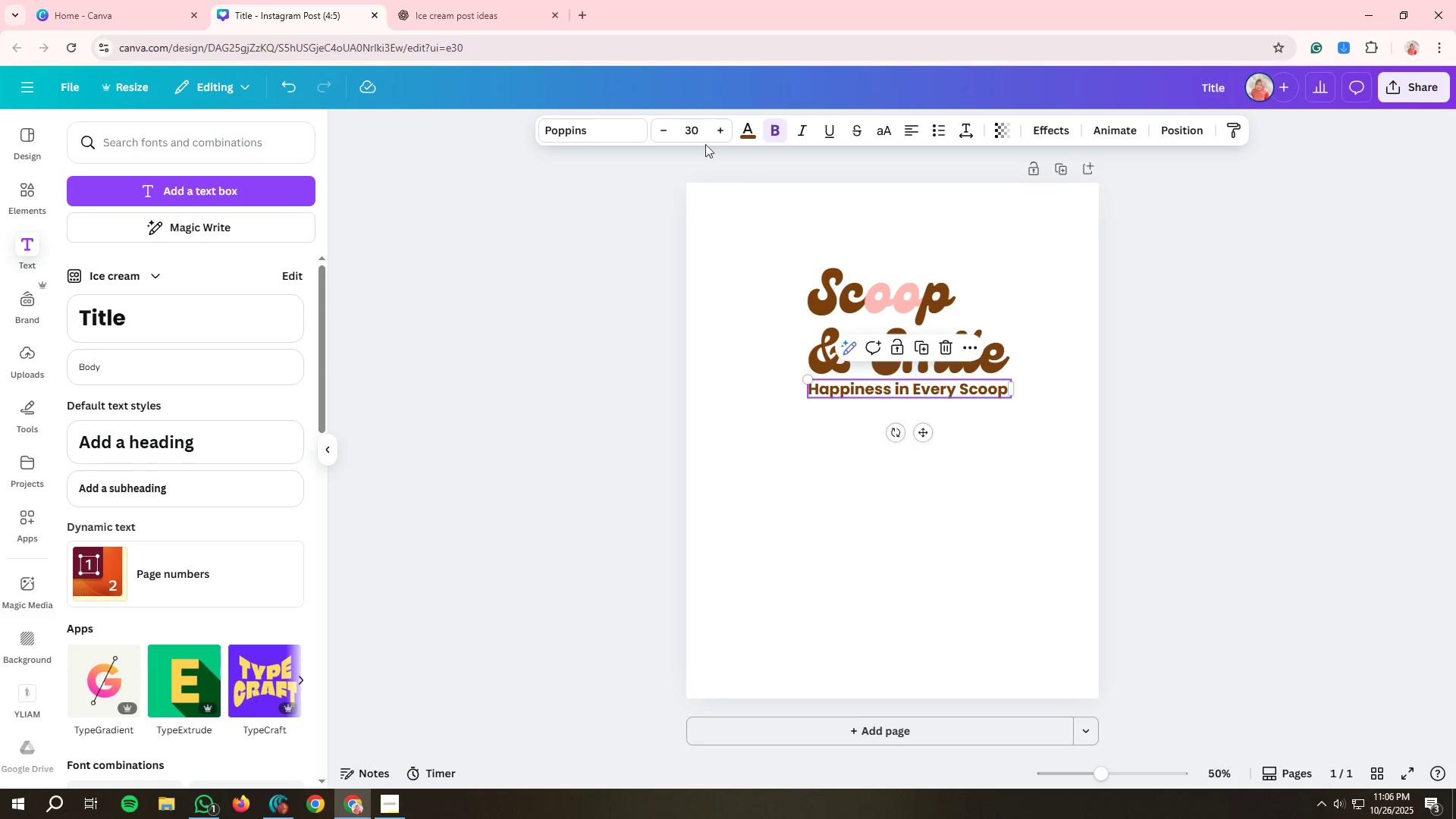 
left_click([661, 127])
 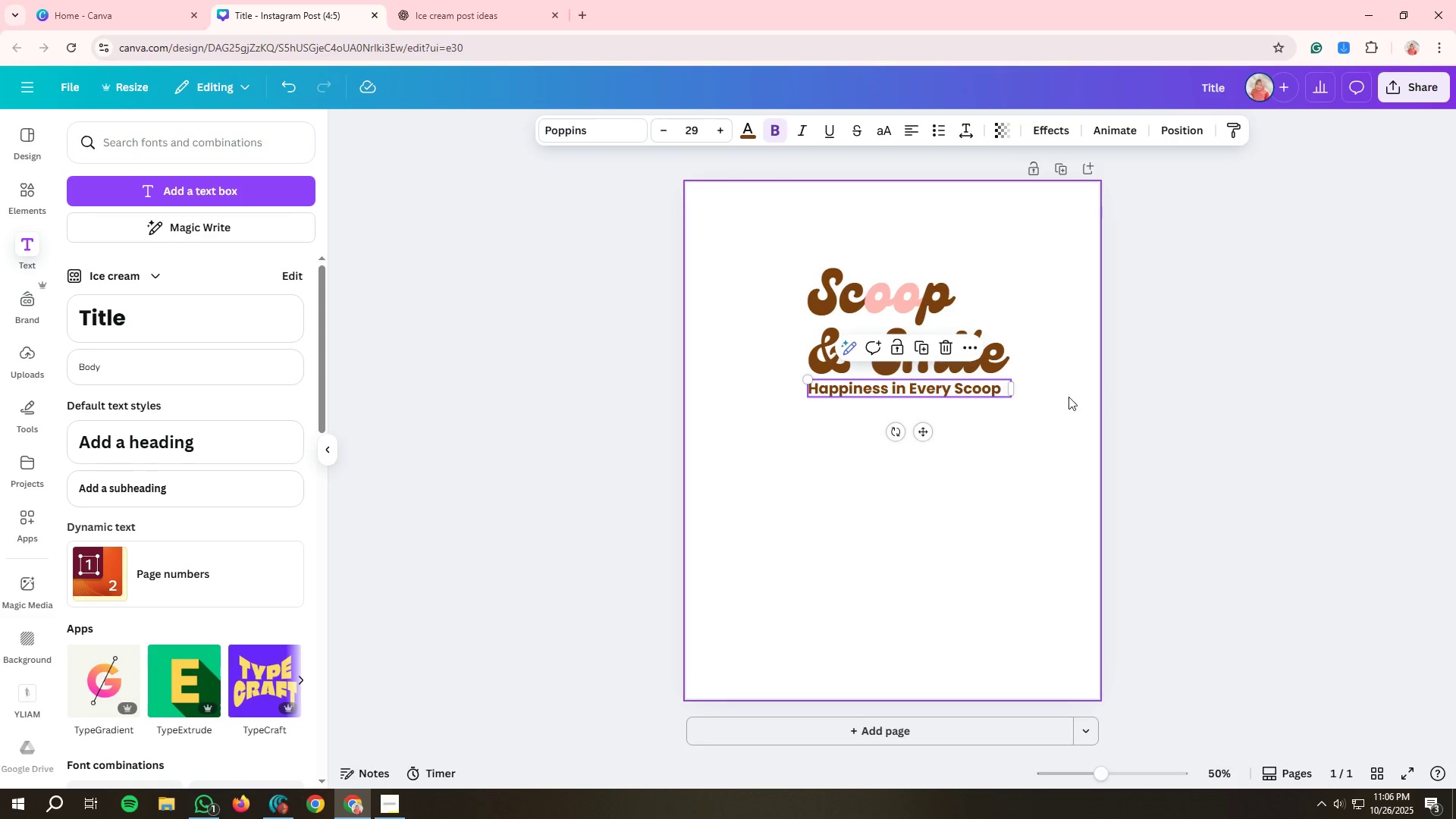 
left_click([1049, 410])
 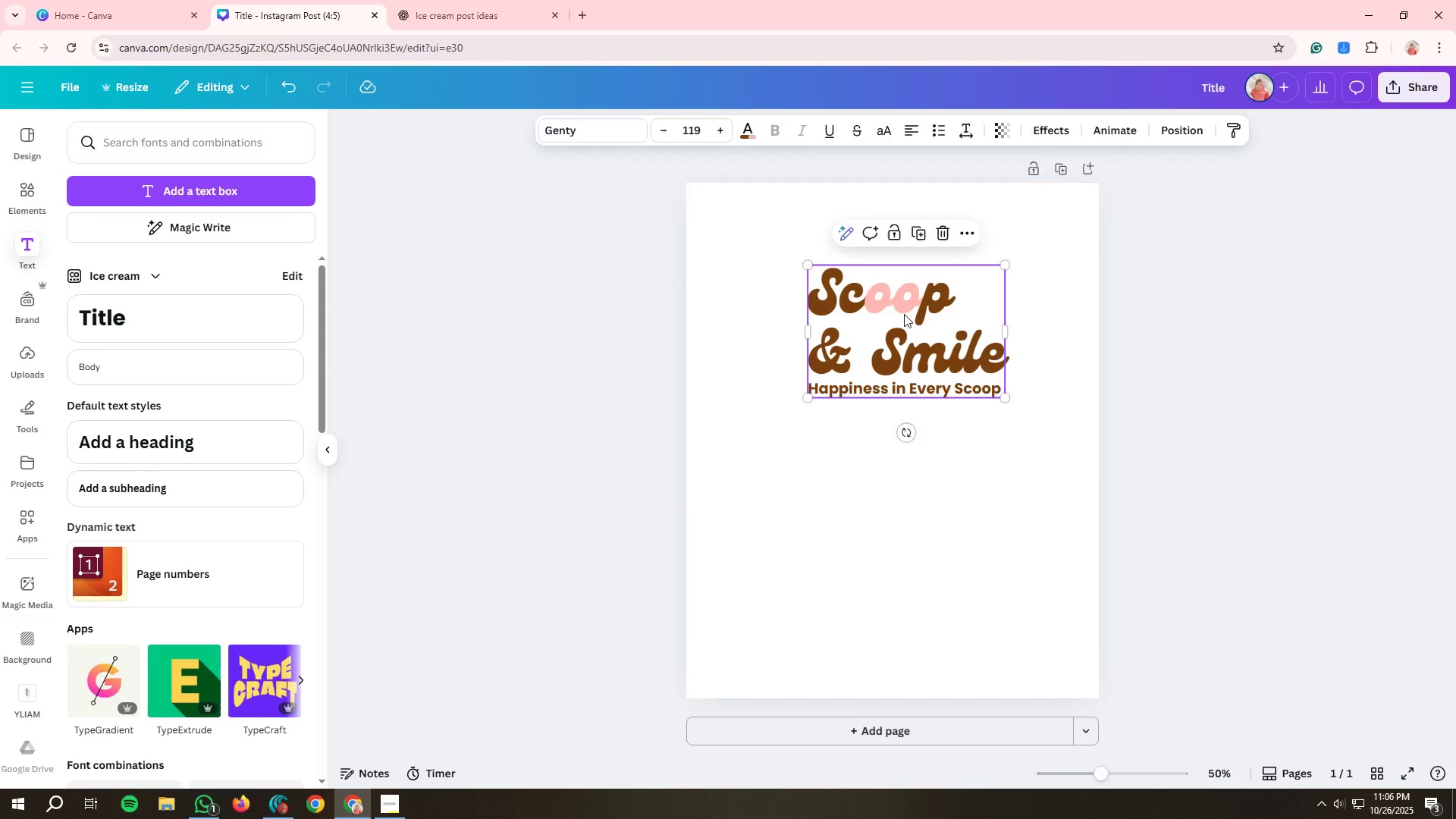 
left_click([904, 314])
 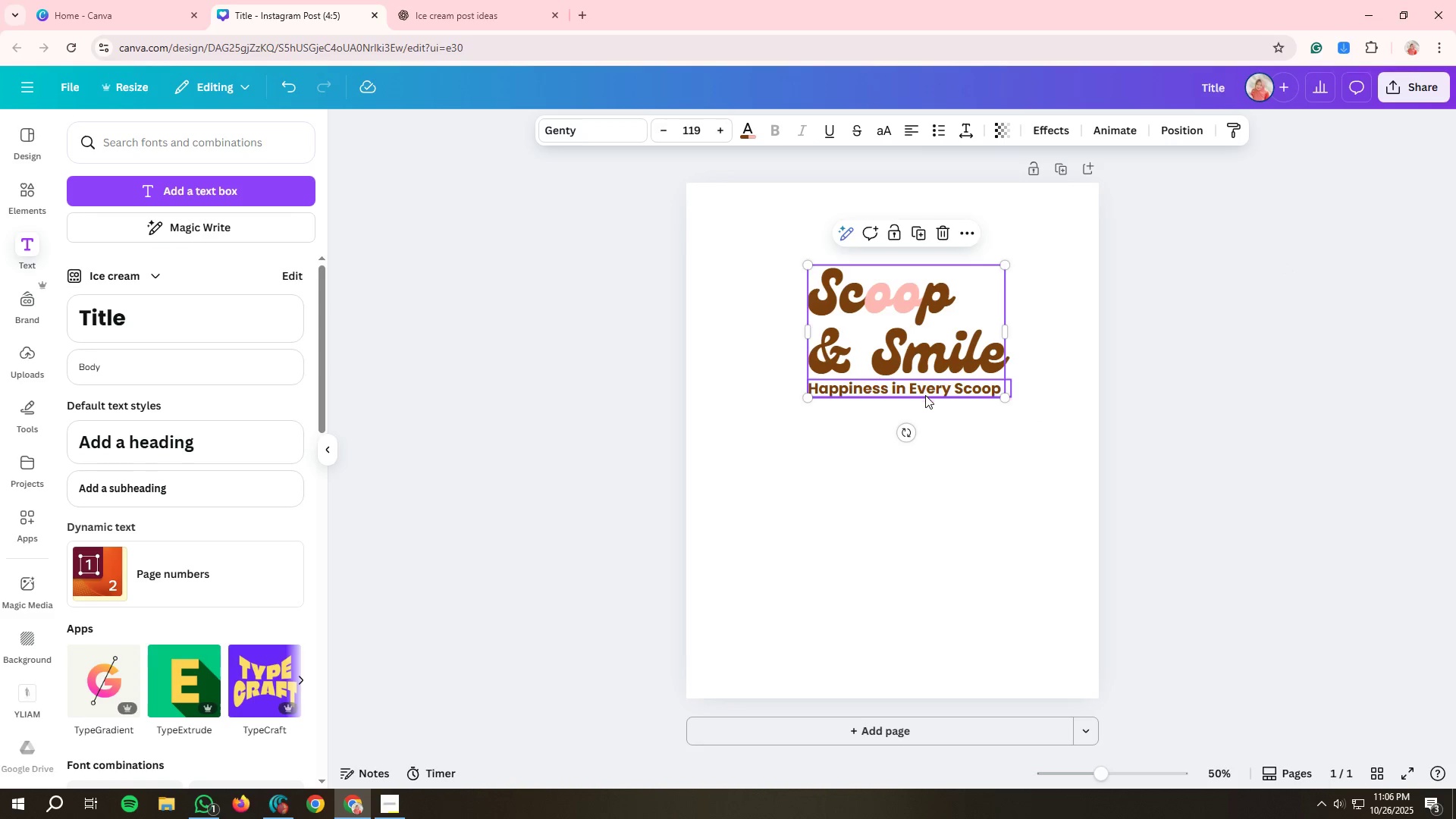 
hold_key(key=ControlLeft, duration=1.02)
 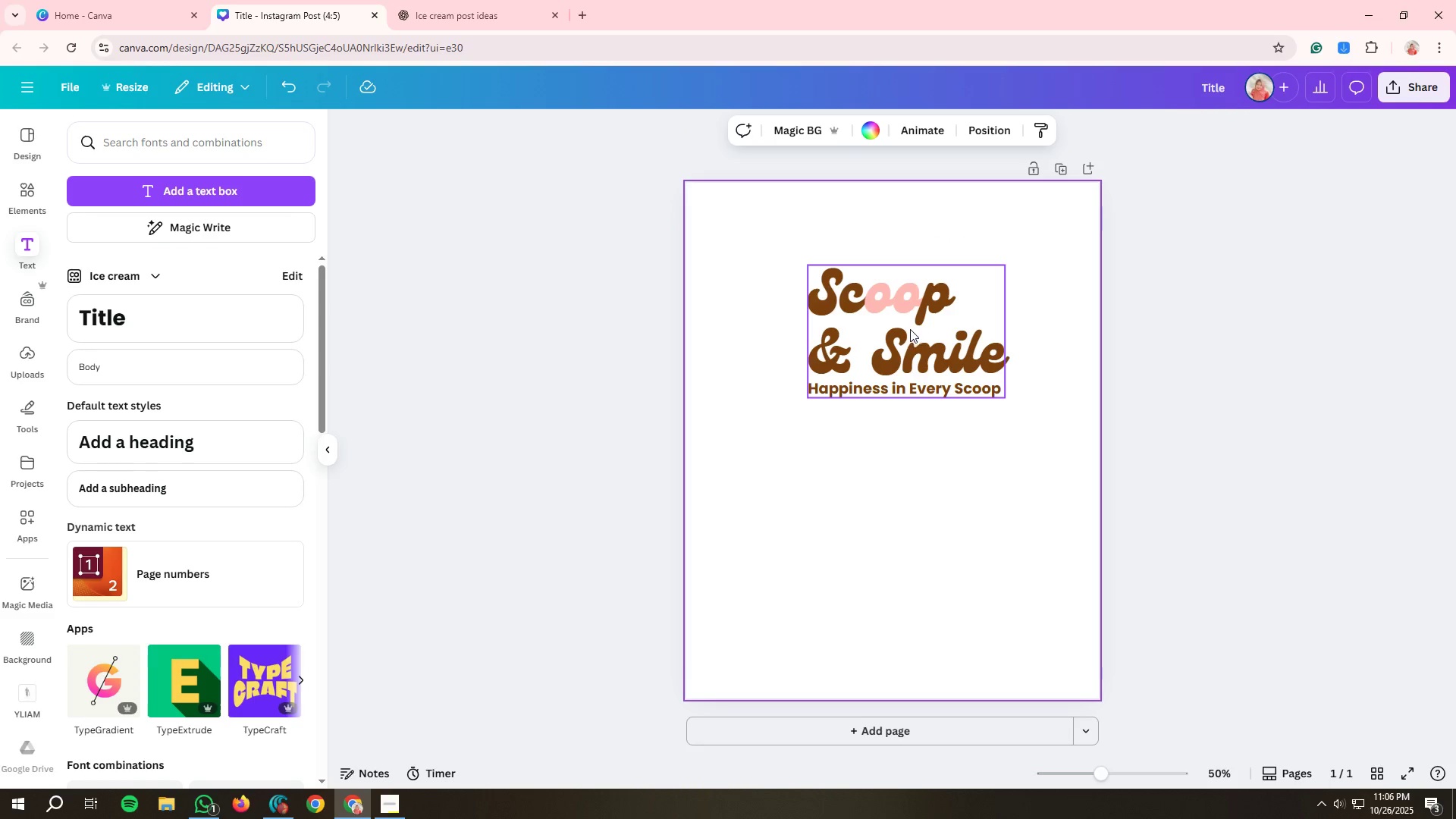 
hold_key(key=ShiftLeft, duration=0.59)
 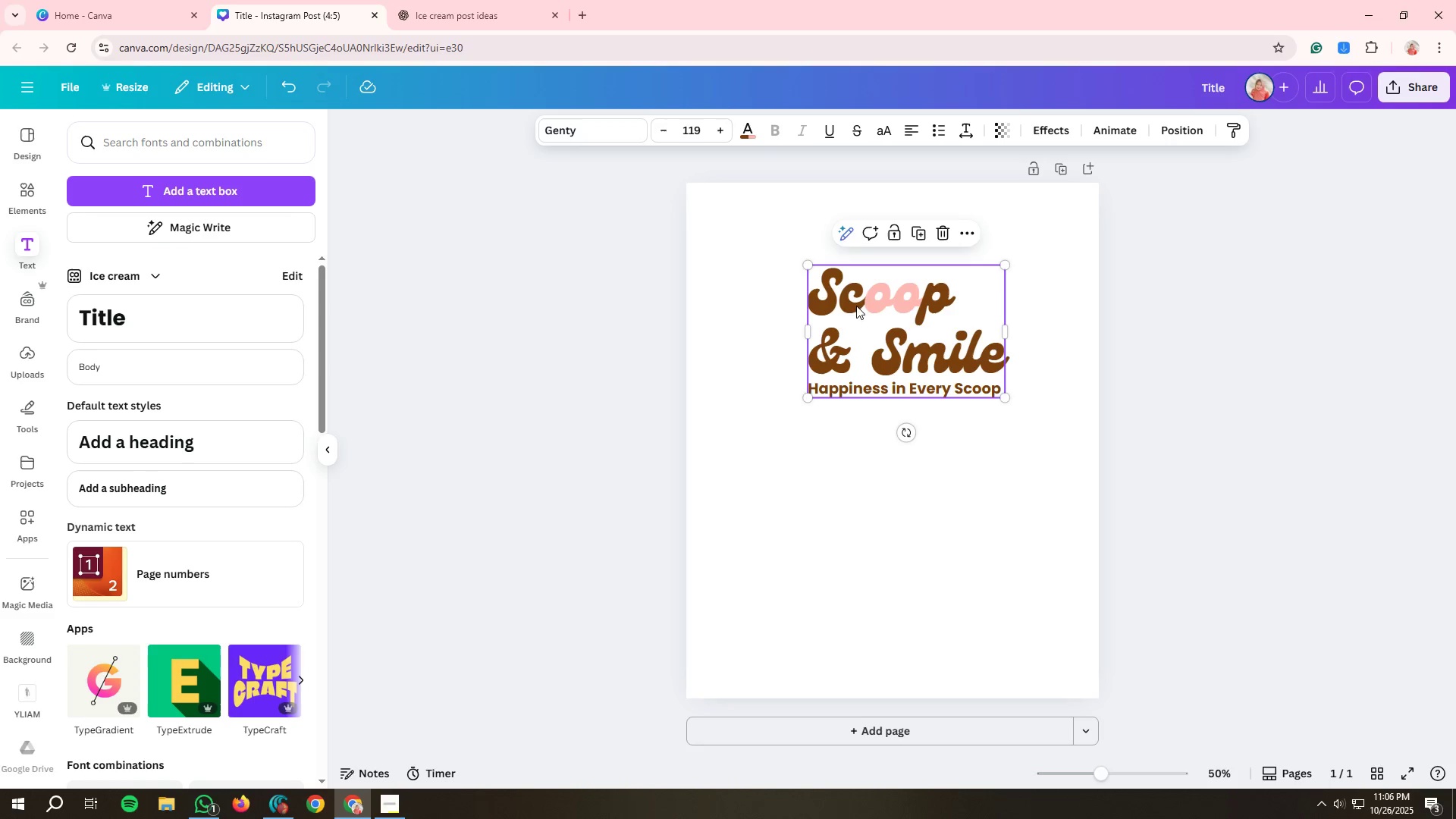 
hold_key(key=ControlLeft, duration=1.42)
left_click([890, 381])
 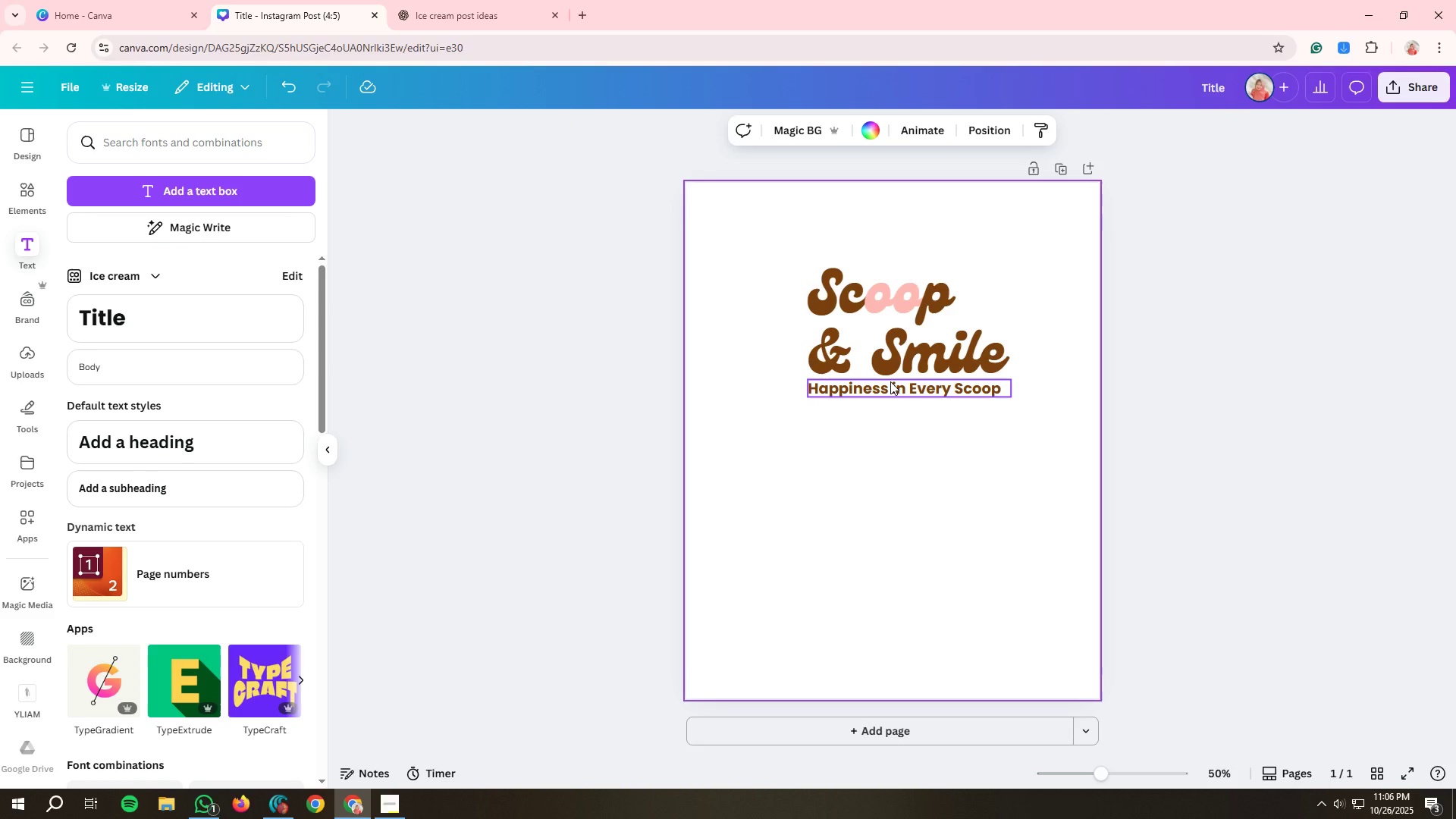 
hold_key(key=ShiftLeft, duration=1.5)
left_click([893, 351])
 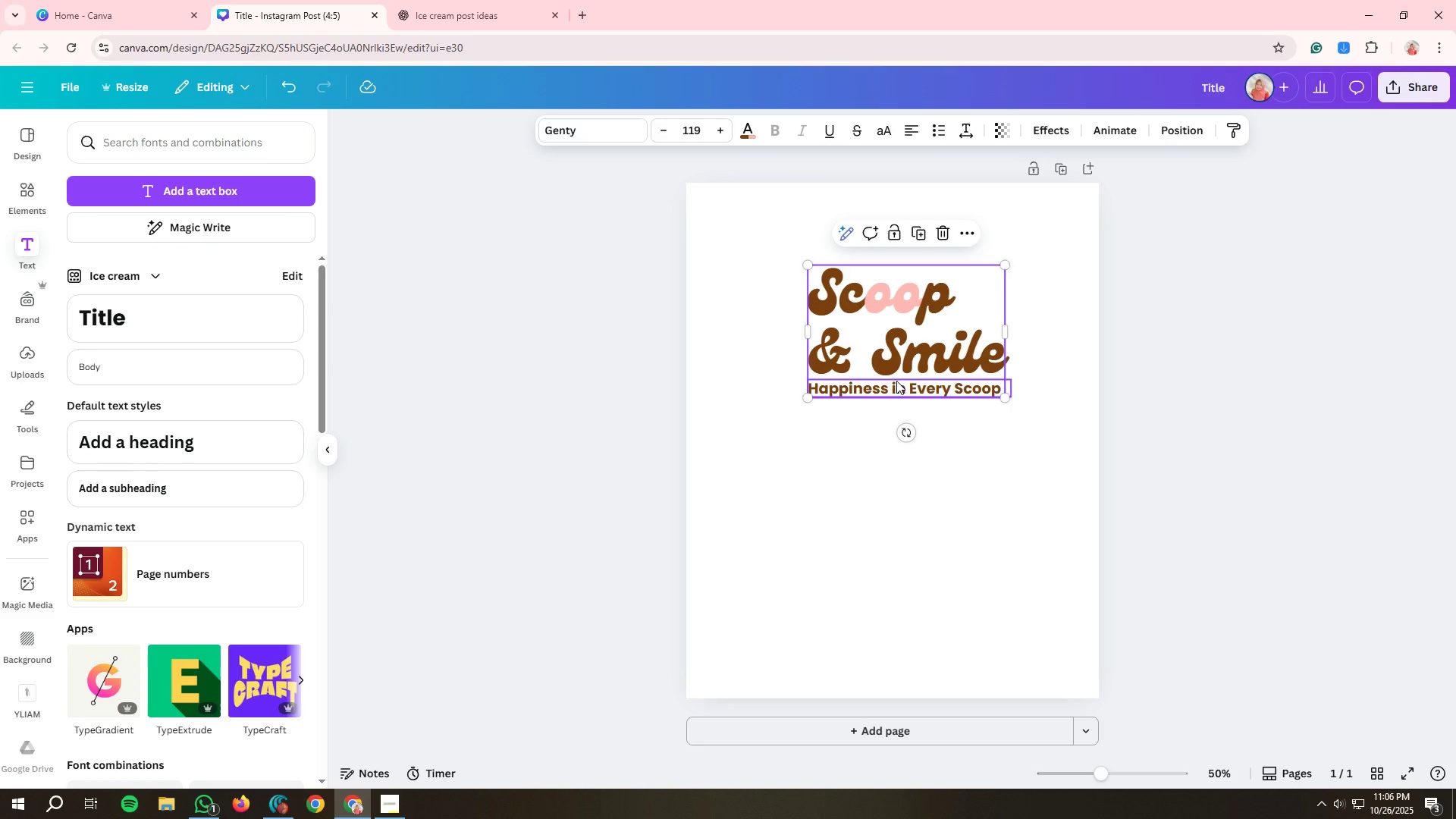 
left_click([896, 381])
 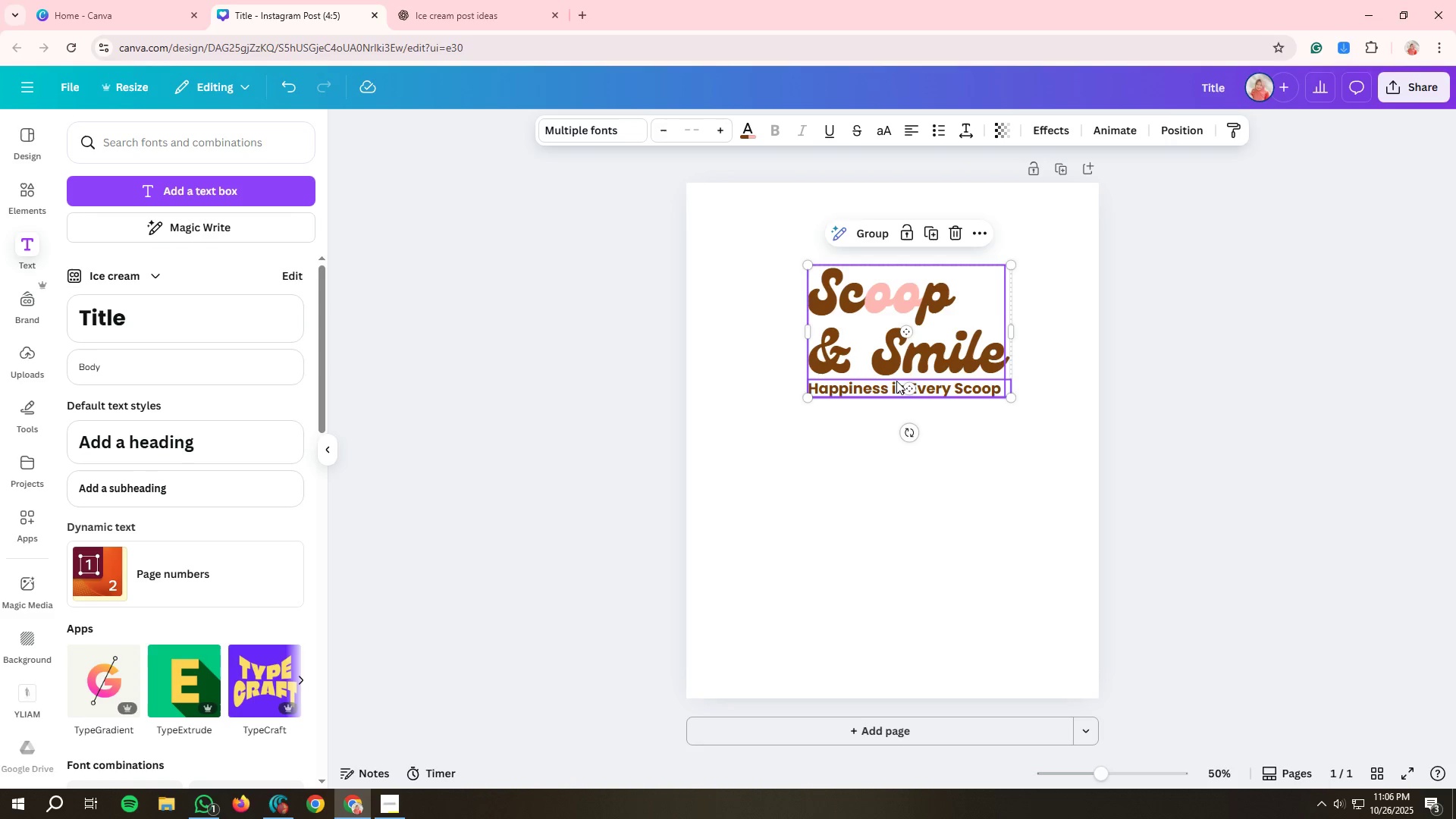 
hold_key(key=ShiftLeft, duration=0.36)
 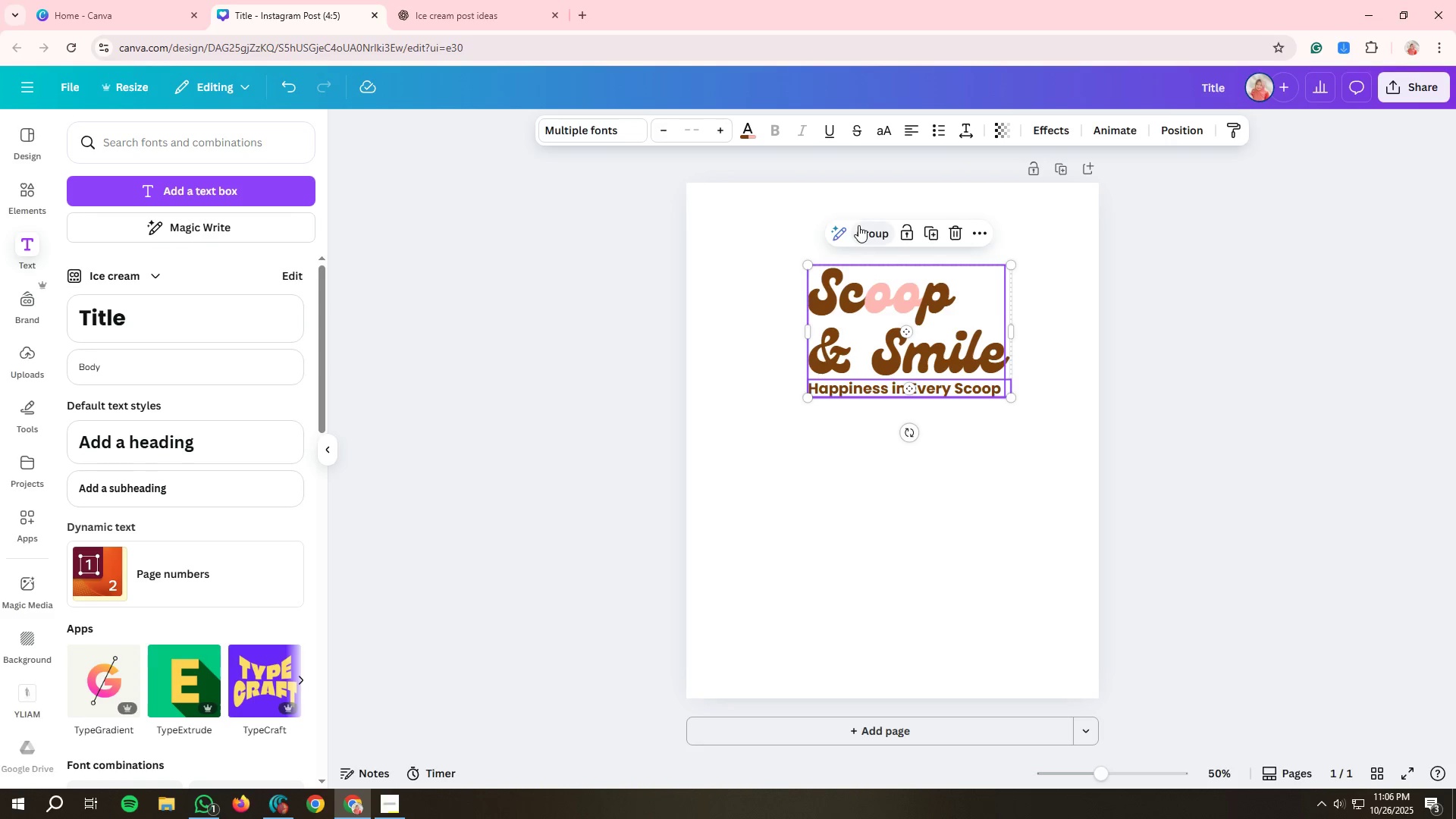 
left_click([858, 225])
 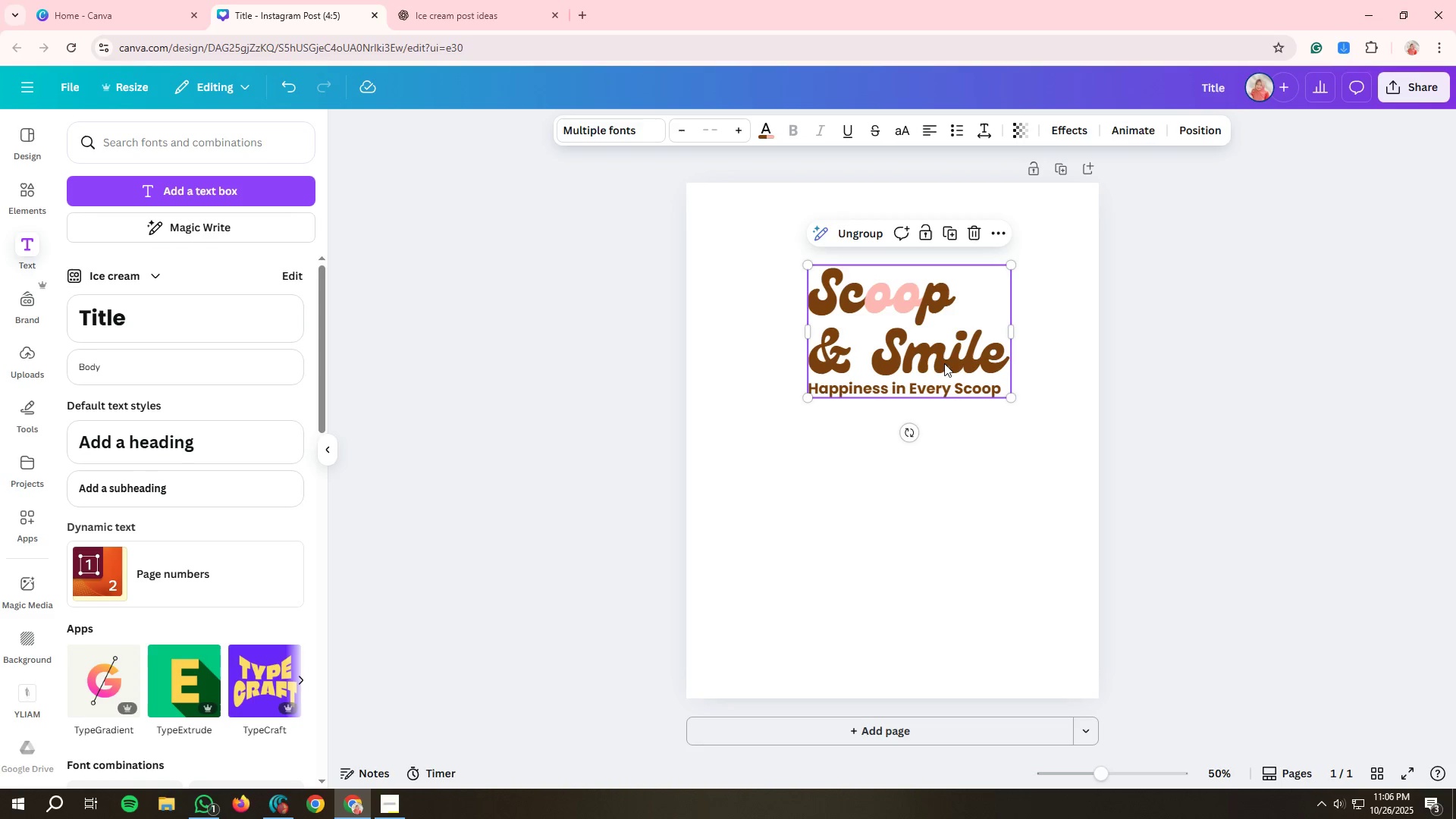 
left_click([944, 356])
 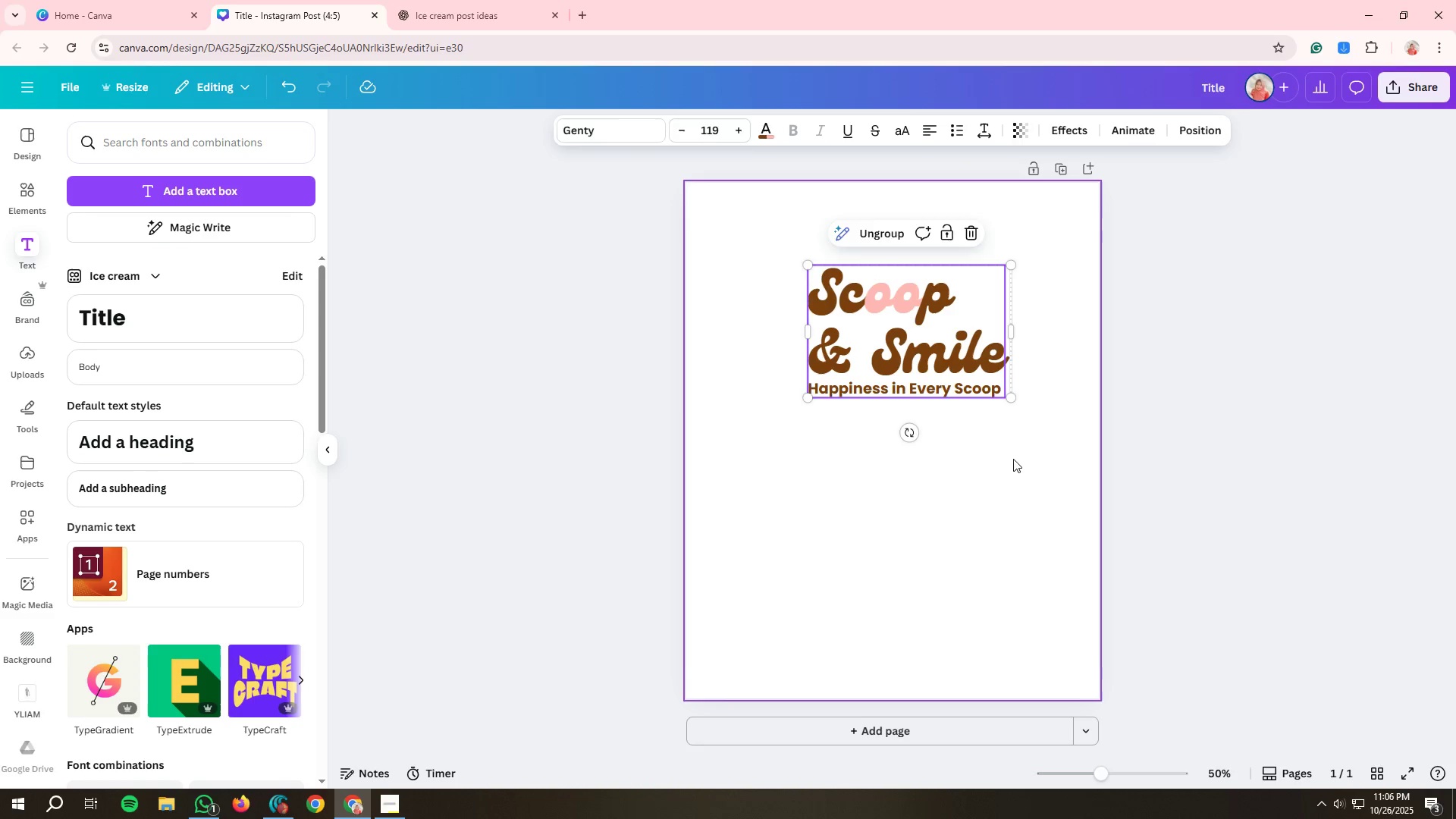 
left_click([1016, 465])
 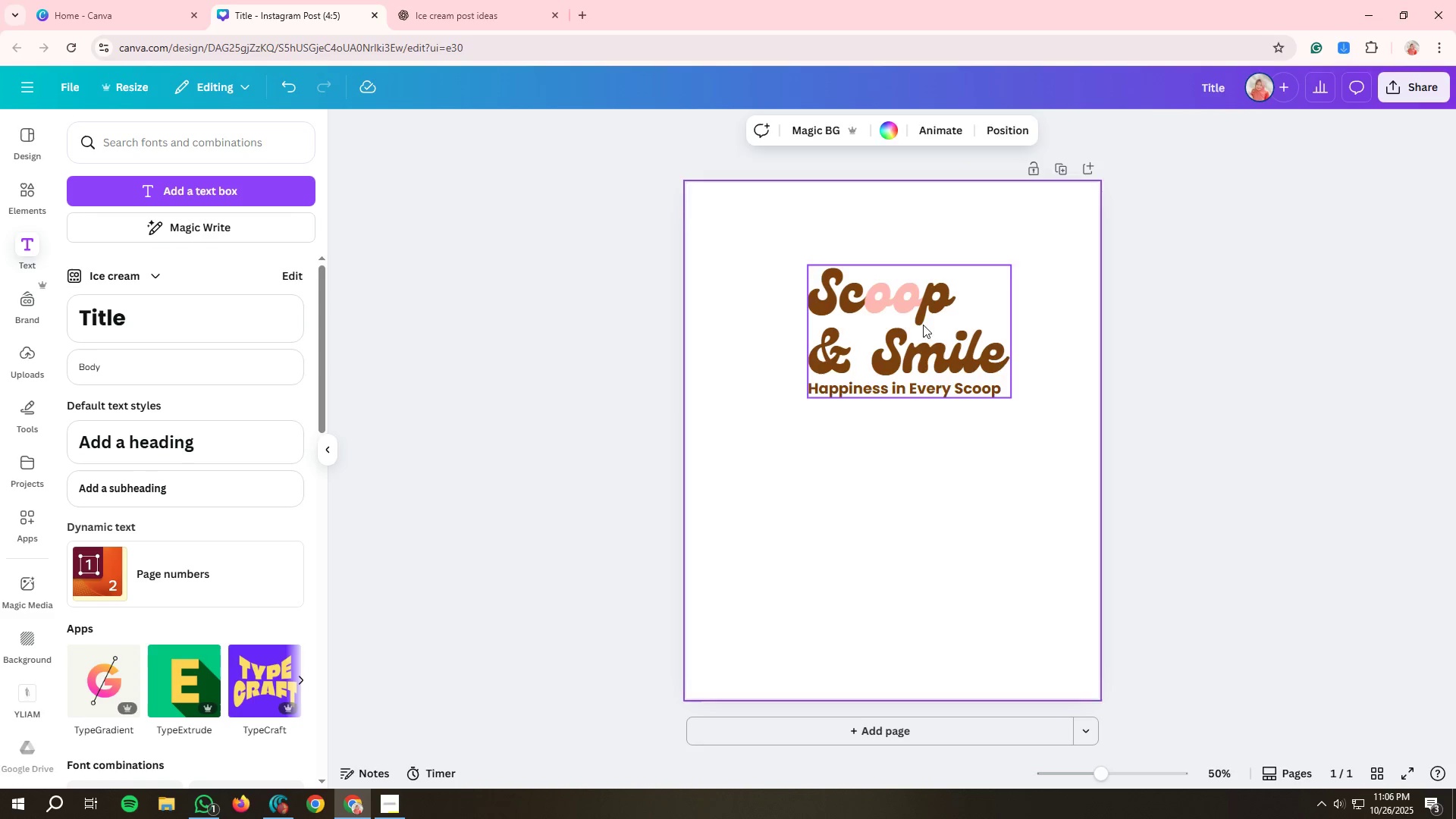 
left_click_drag(start_coordinate=[924, 325], to_coordinate=[913, 433])
 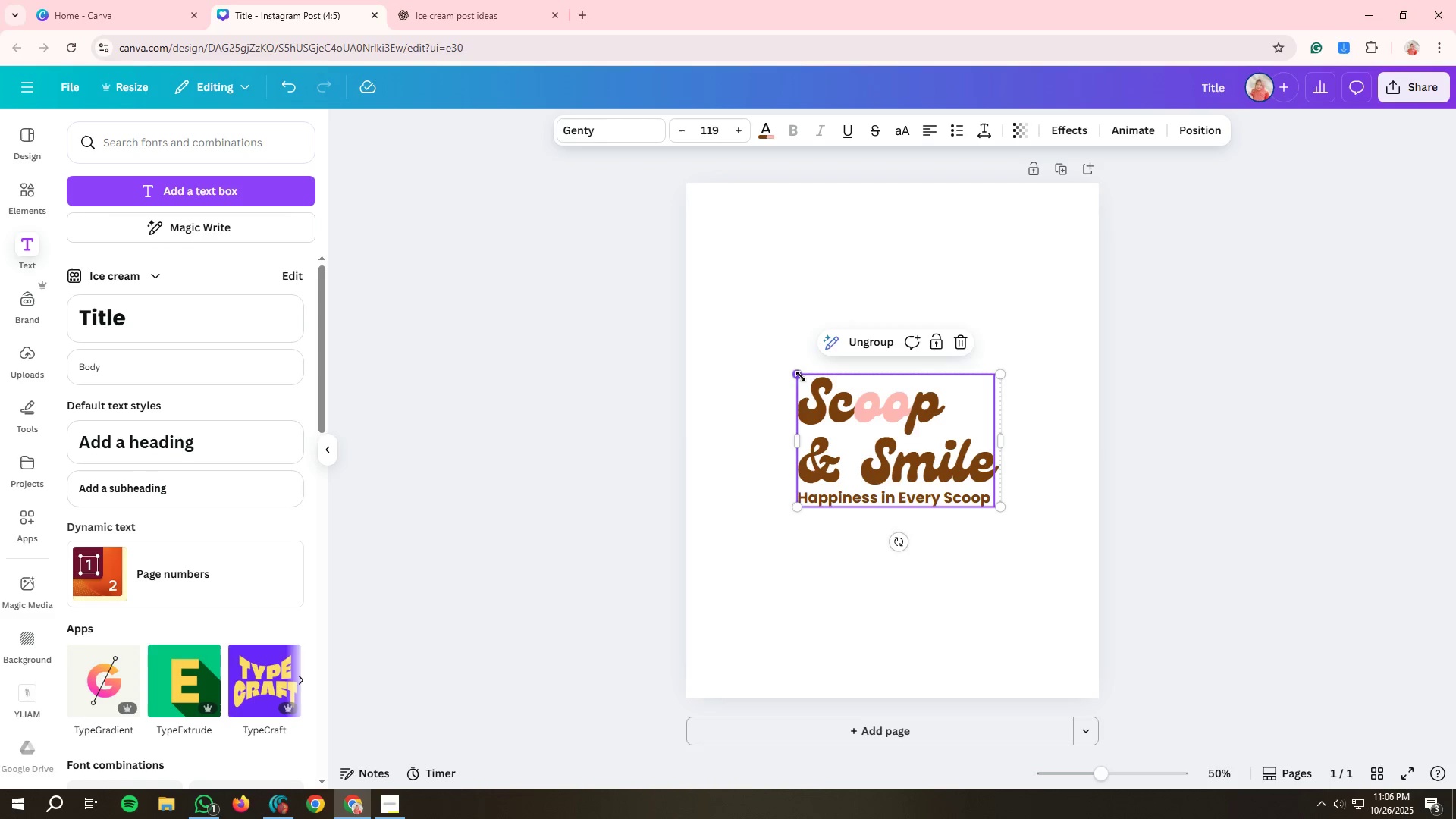 
left_click_drag(start_coordinate=[801, 376], to_coordinate=[715, 268])
 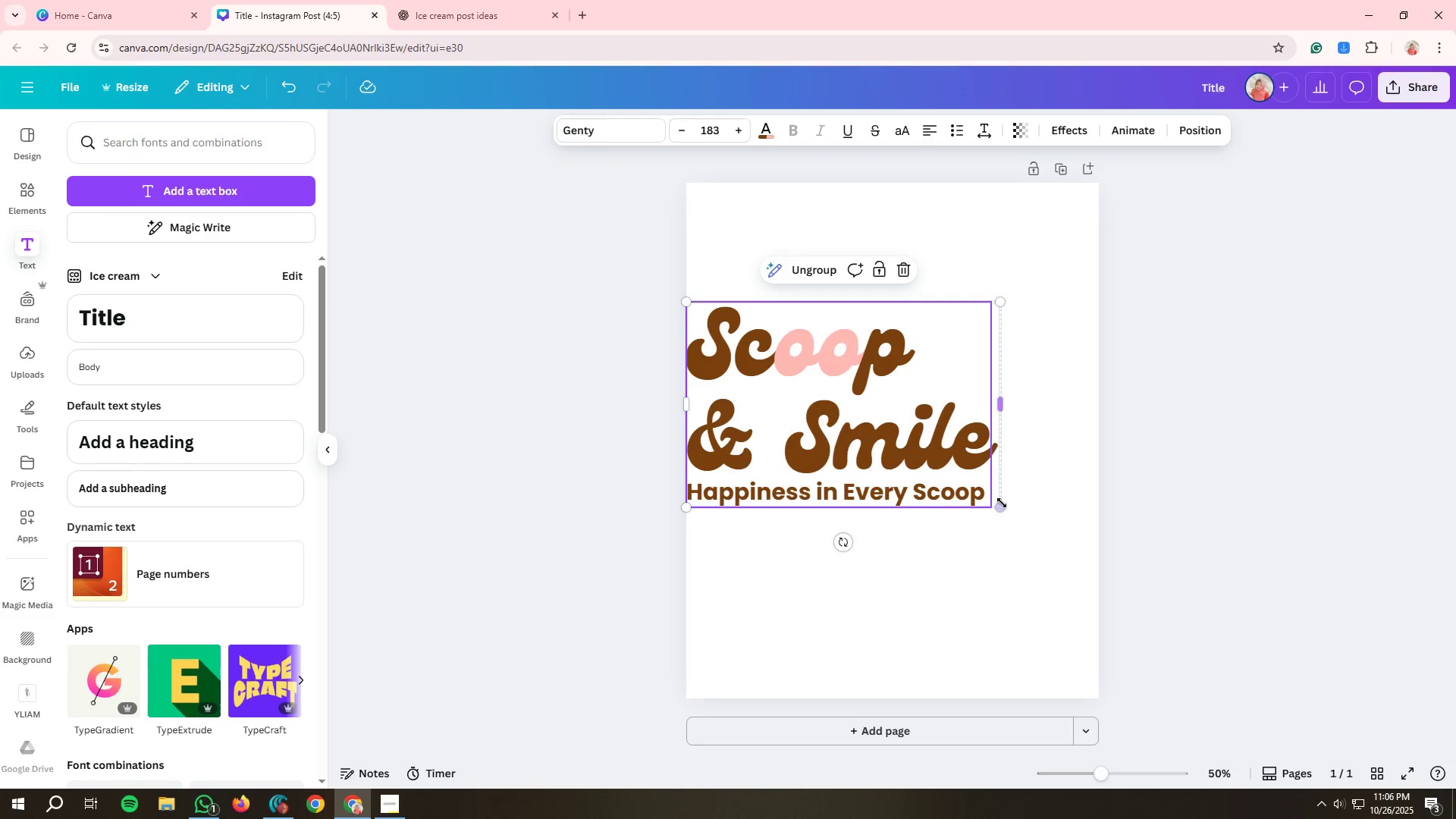 
left_click_drag(start_coordinate=[1002, 507], to_coordinate=[1081, 606])
 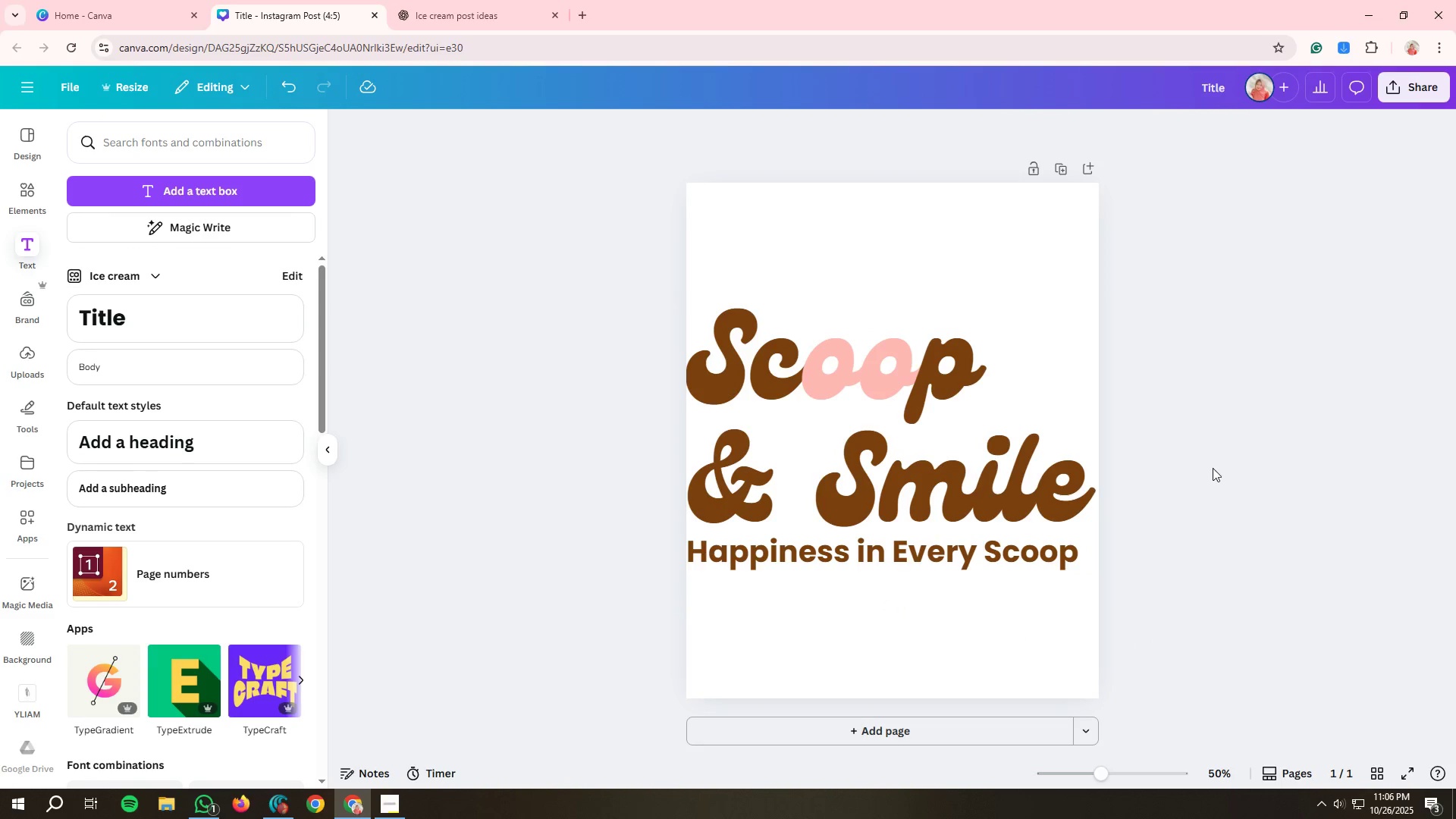 
left_click([1213, 468])
 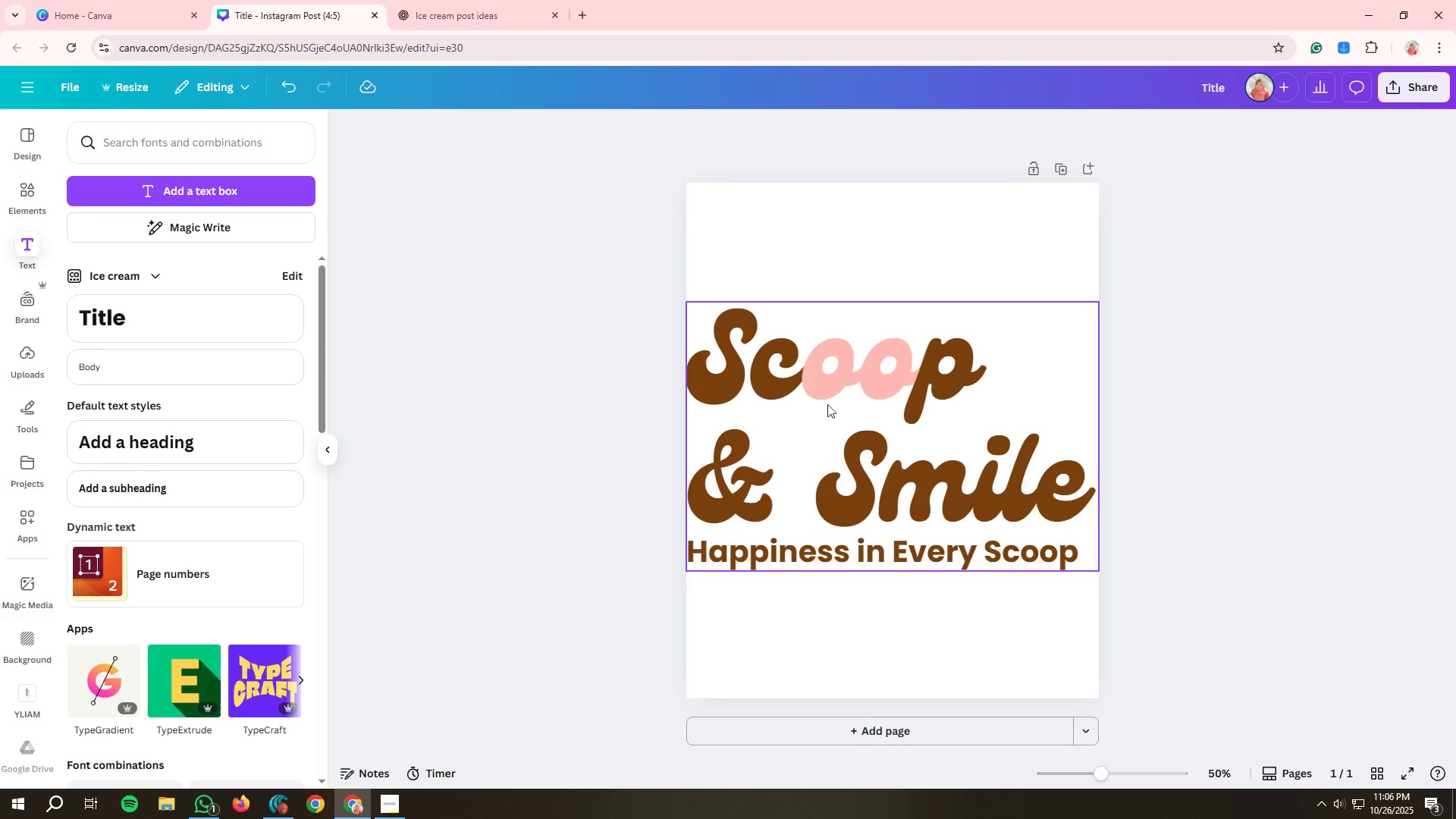 
left_click([826, 404])
 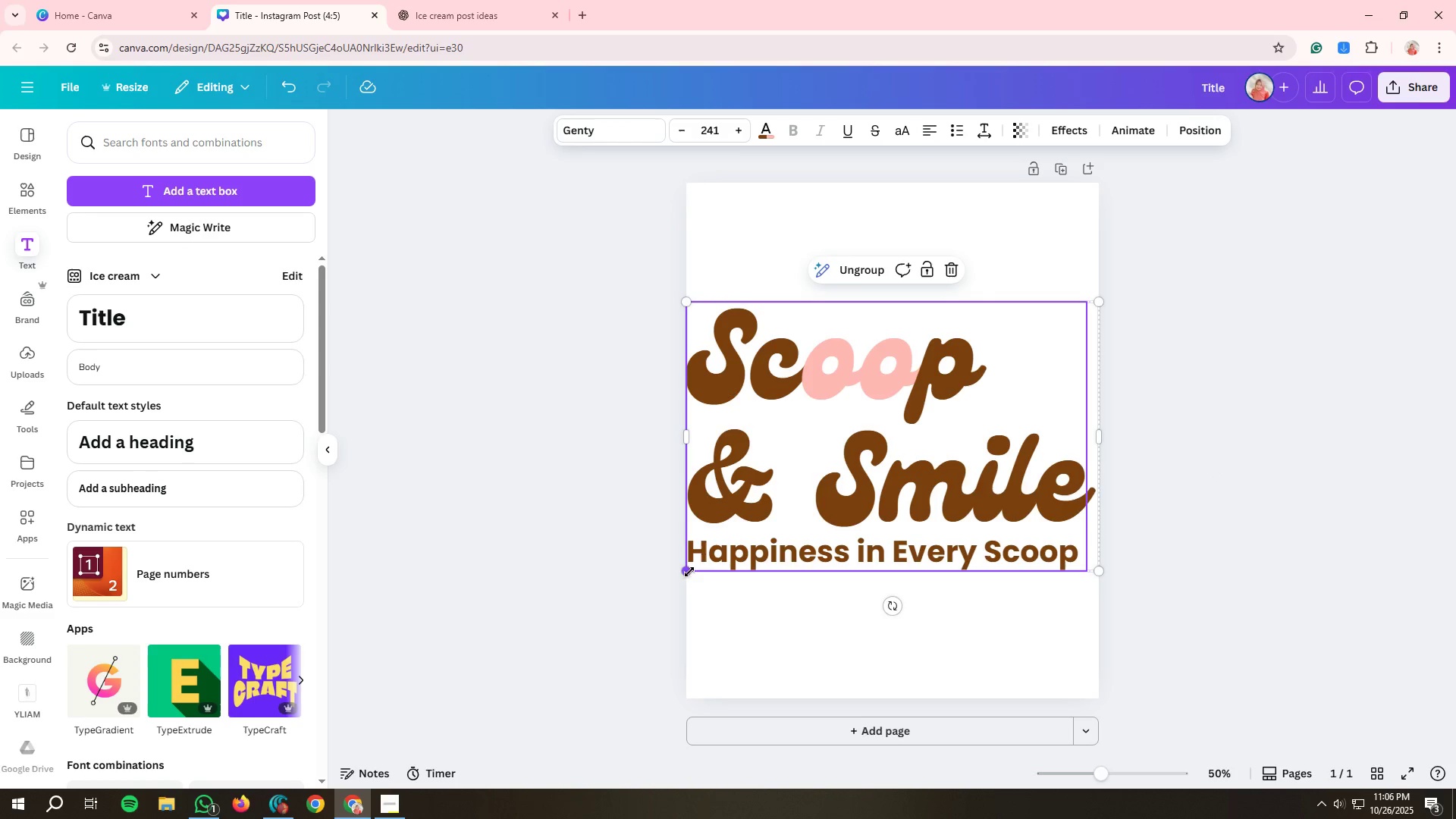 
left_click_drag(start_coordinate=[687, 573], to_coordinate=[739, 546])
 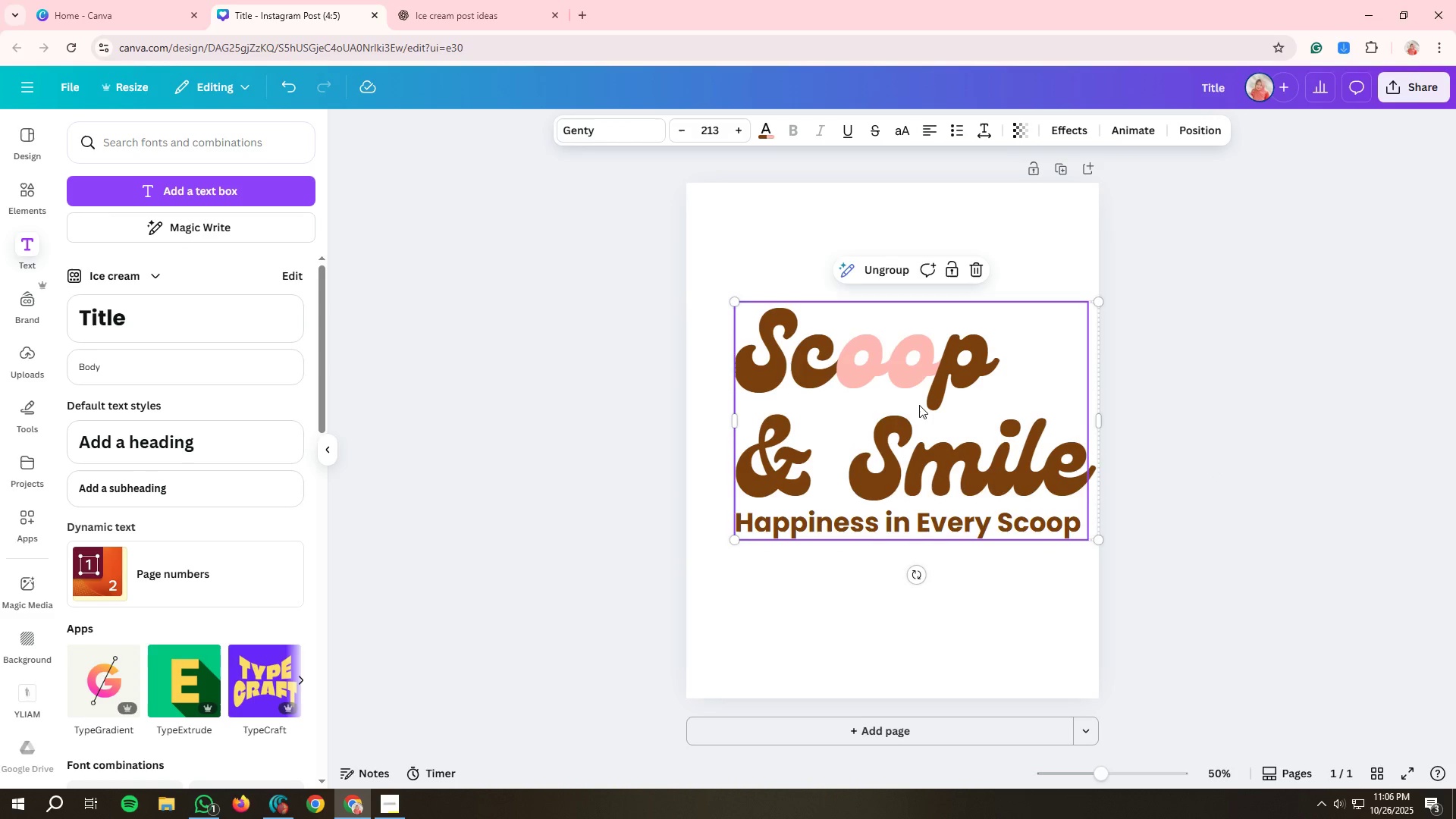 
left_click_drag(start_coordinate=[919, 405], to_coordinate=[897, 428])
 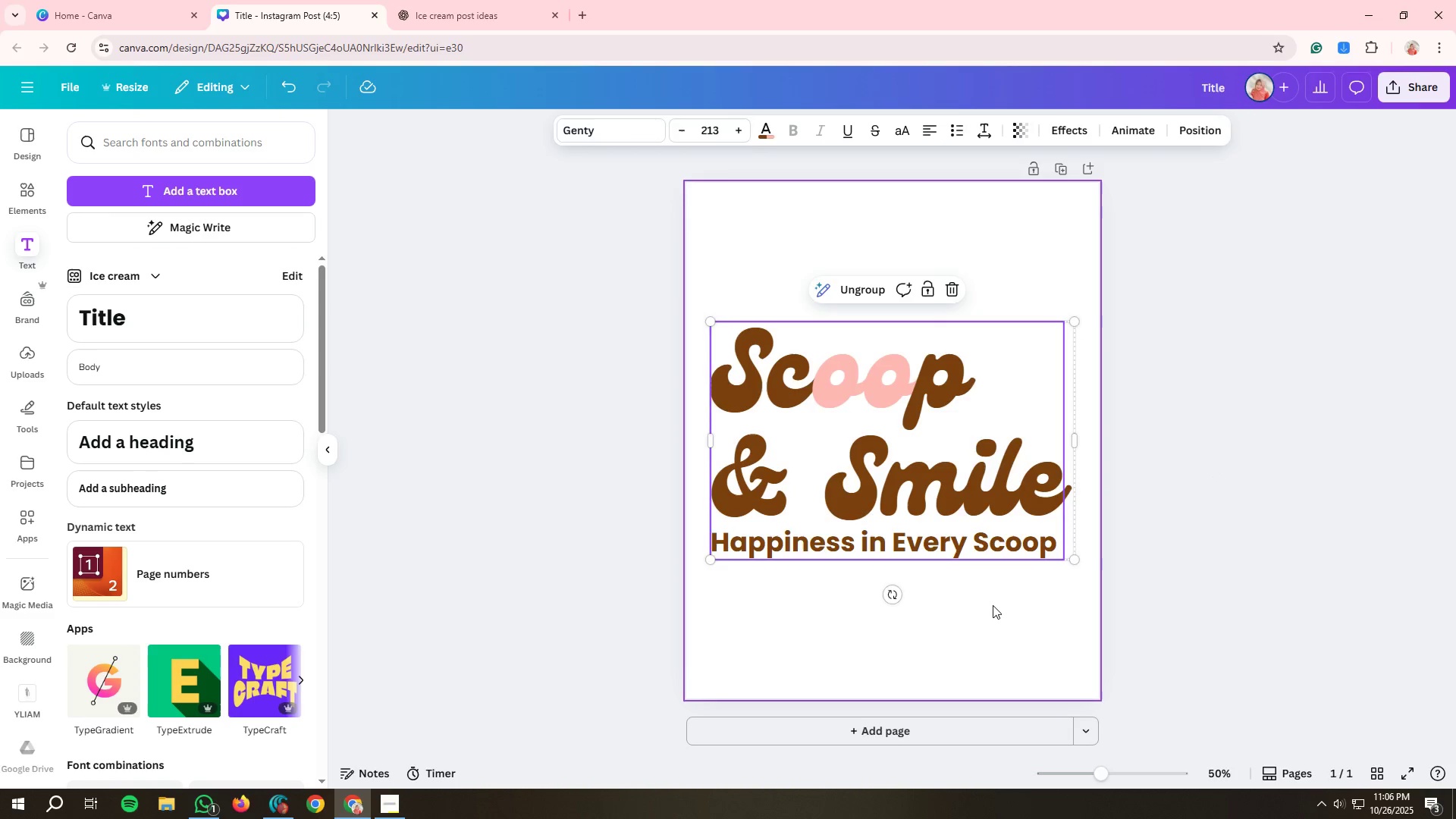 
left_click([993, 610])
 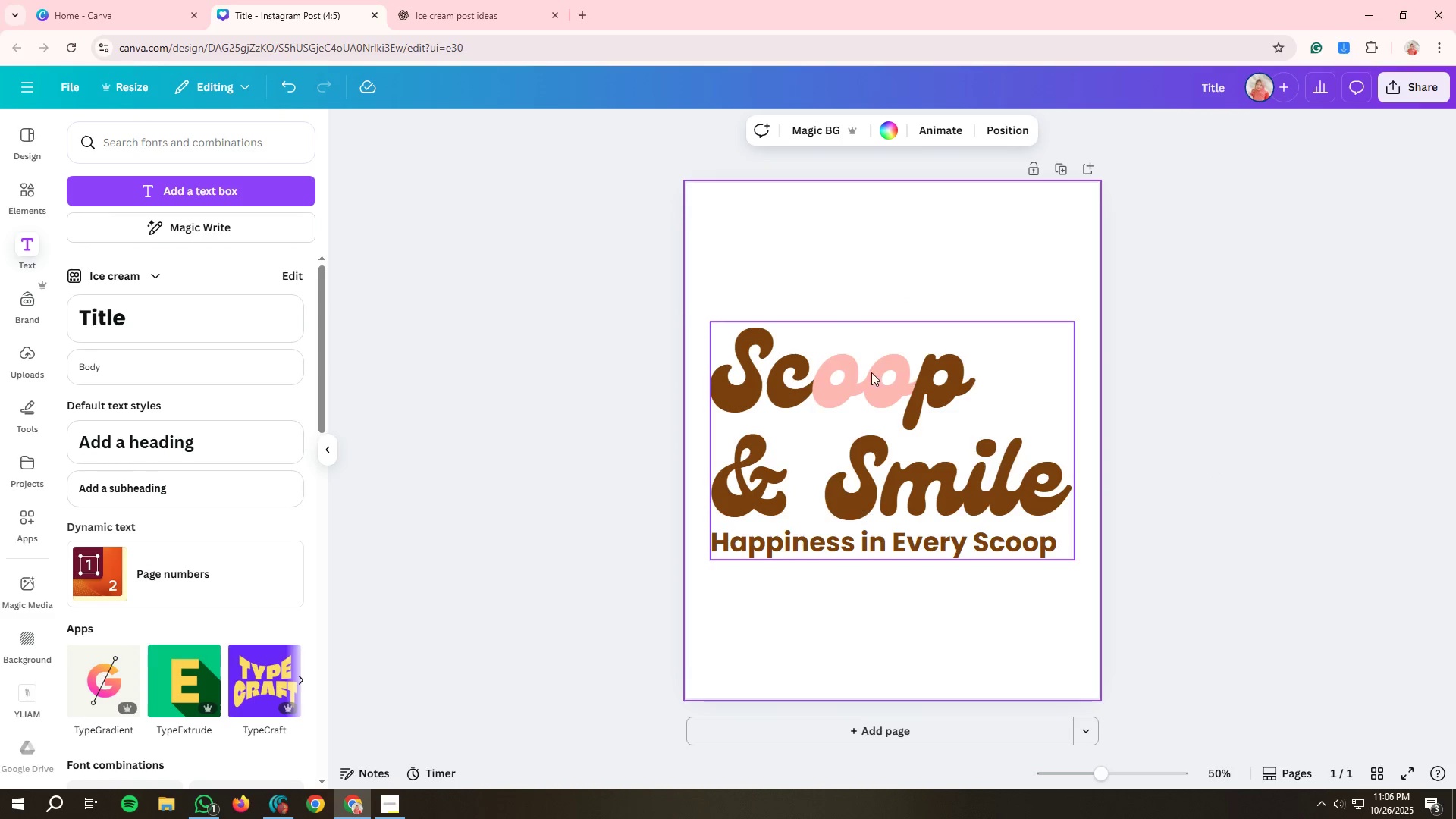 
double_click([854, 396])
 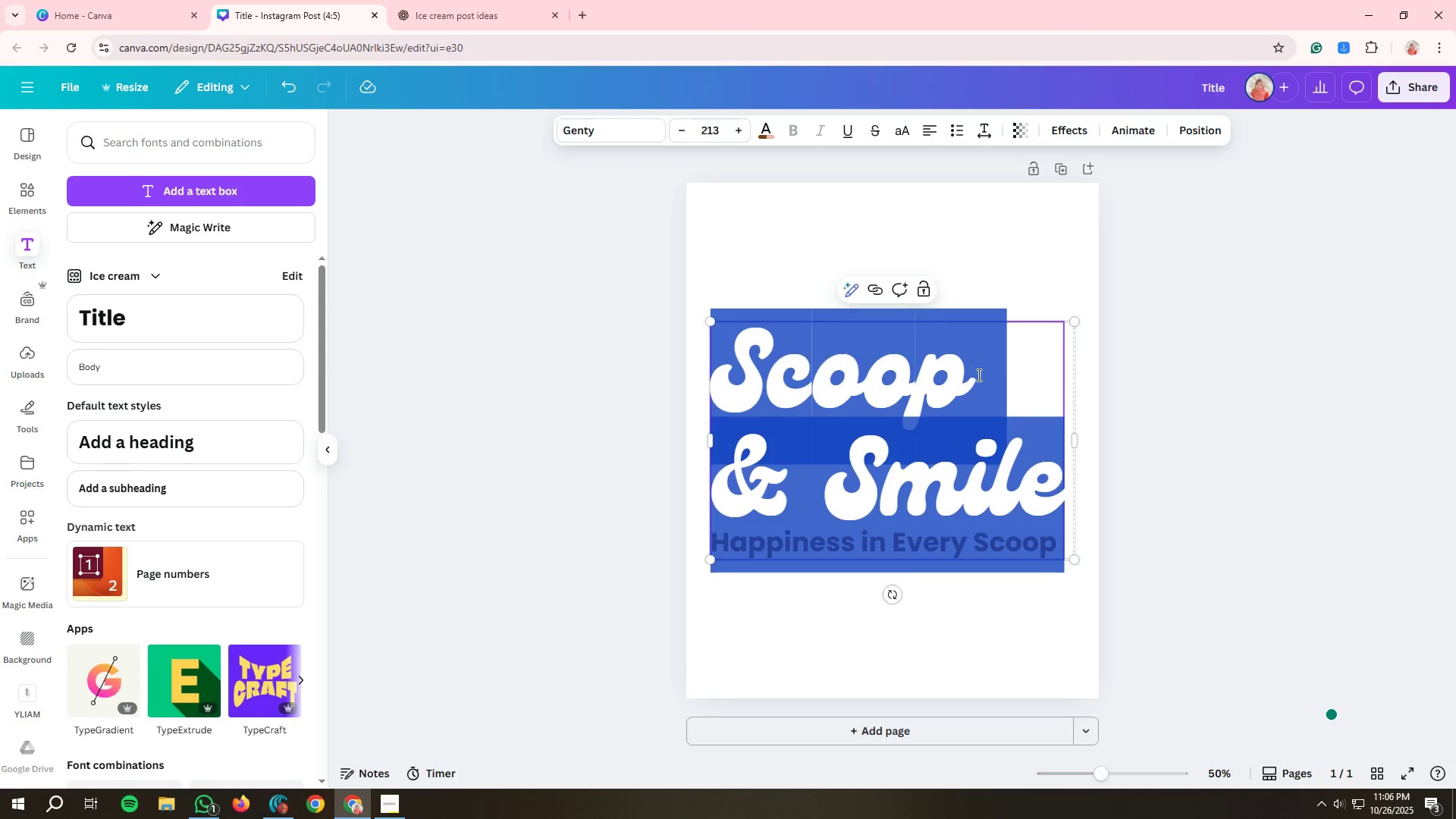 
left_click([979, 375])
 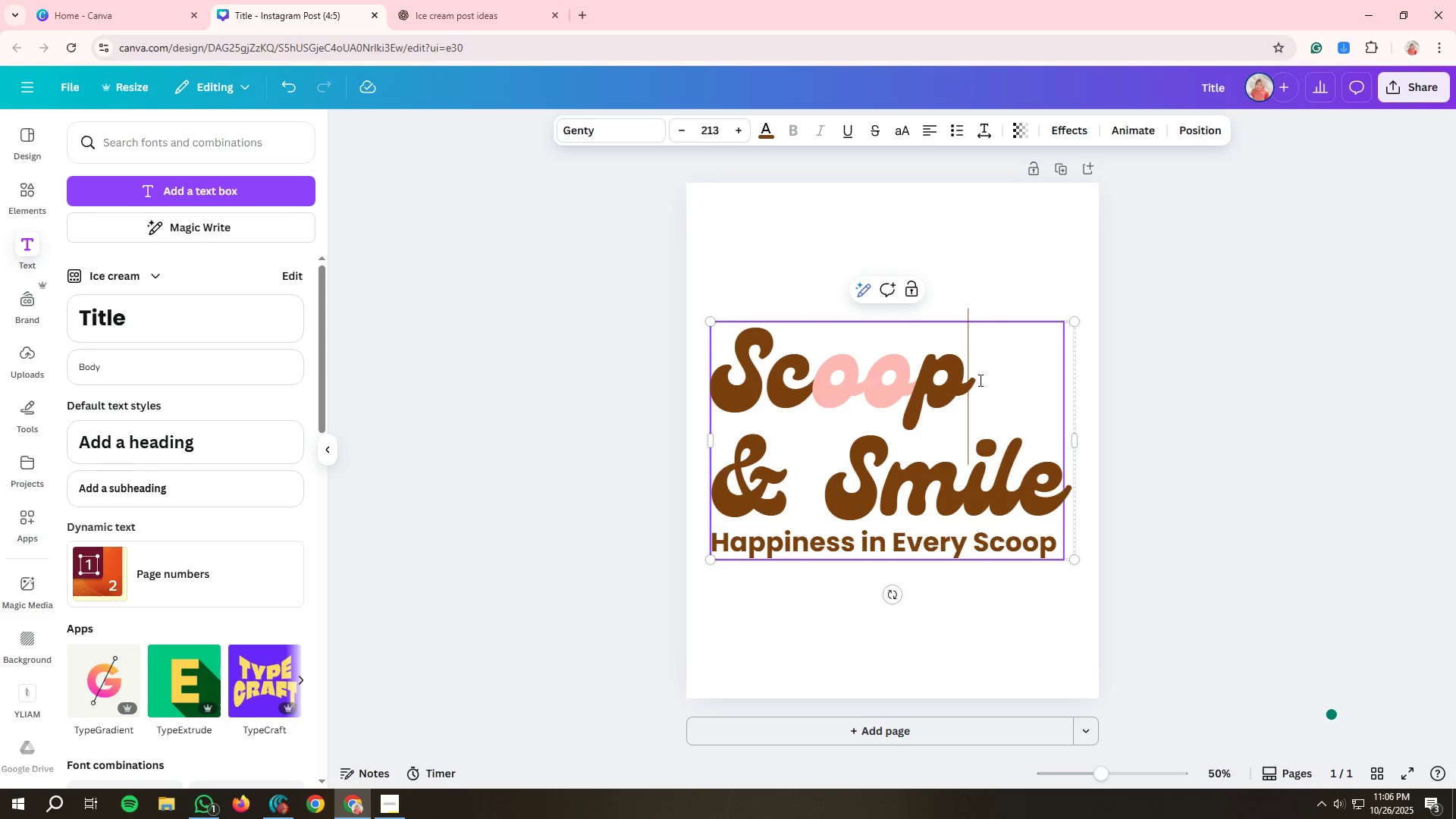 
left_click_drag(start_coordinate=[979, 380], to_coordinate=[748, 390])
 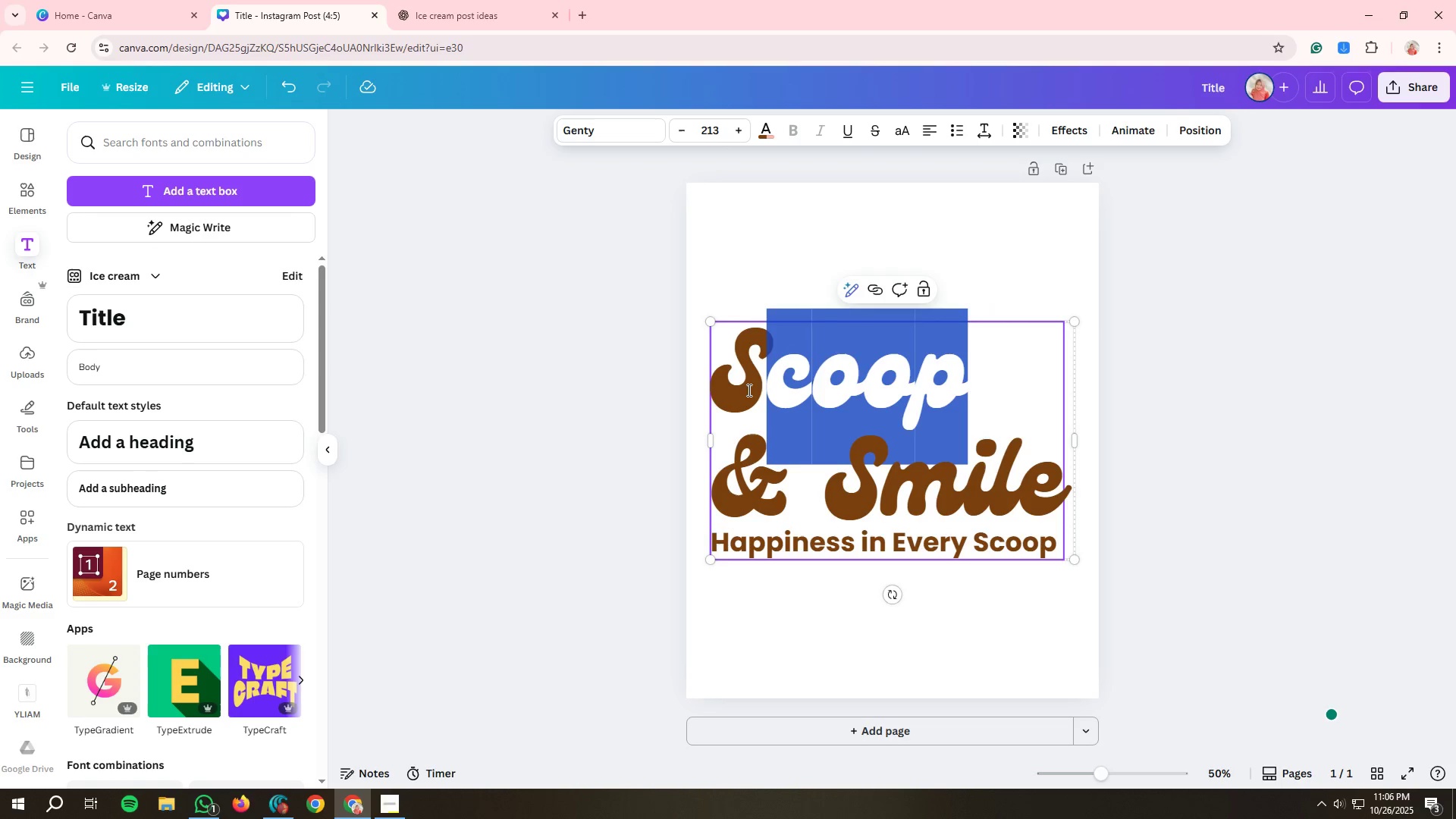 
left_click_drag(start_coordinate=[748, 390], to_coordinate=[728, 391])
 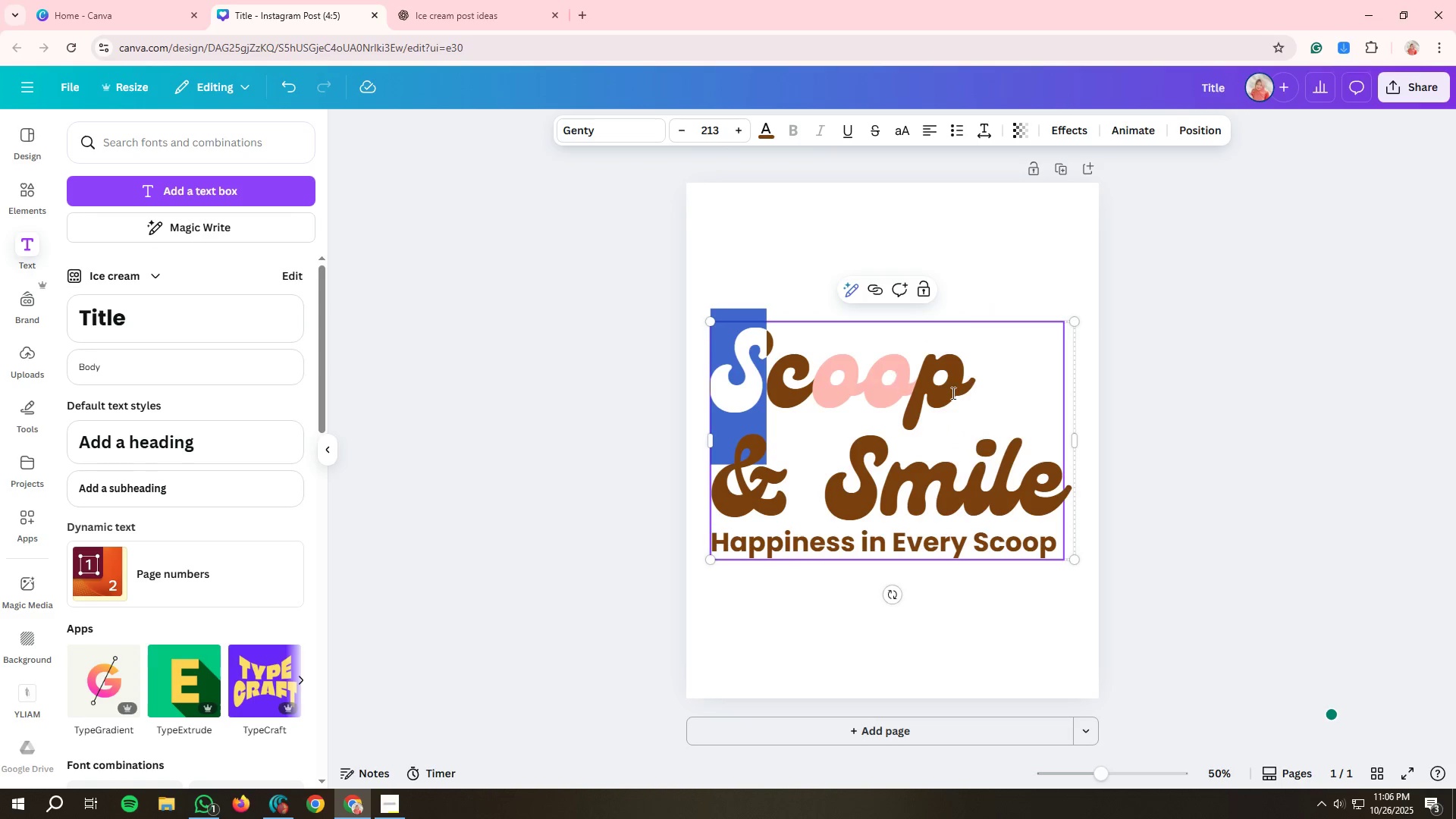 
left_click([985, 393])
 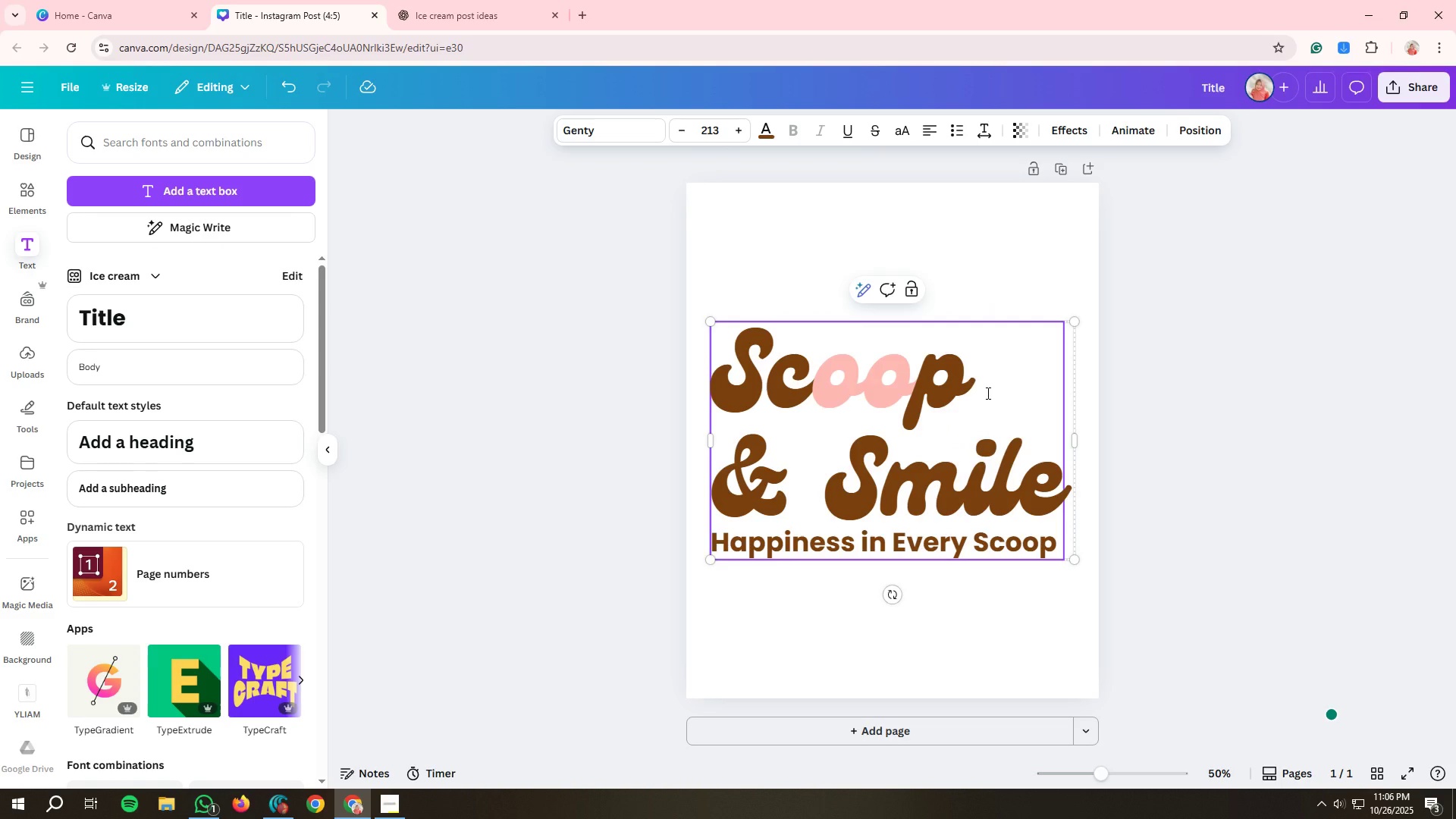 
key(Shift+ArrowLeft)
 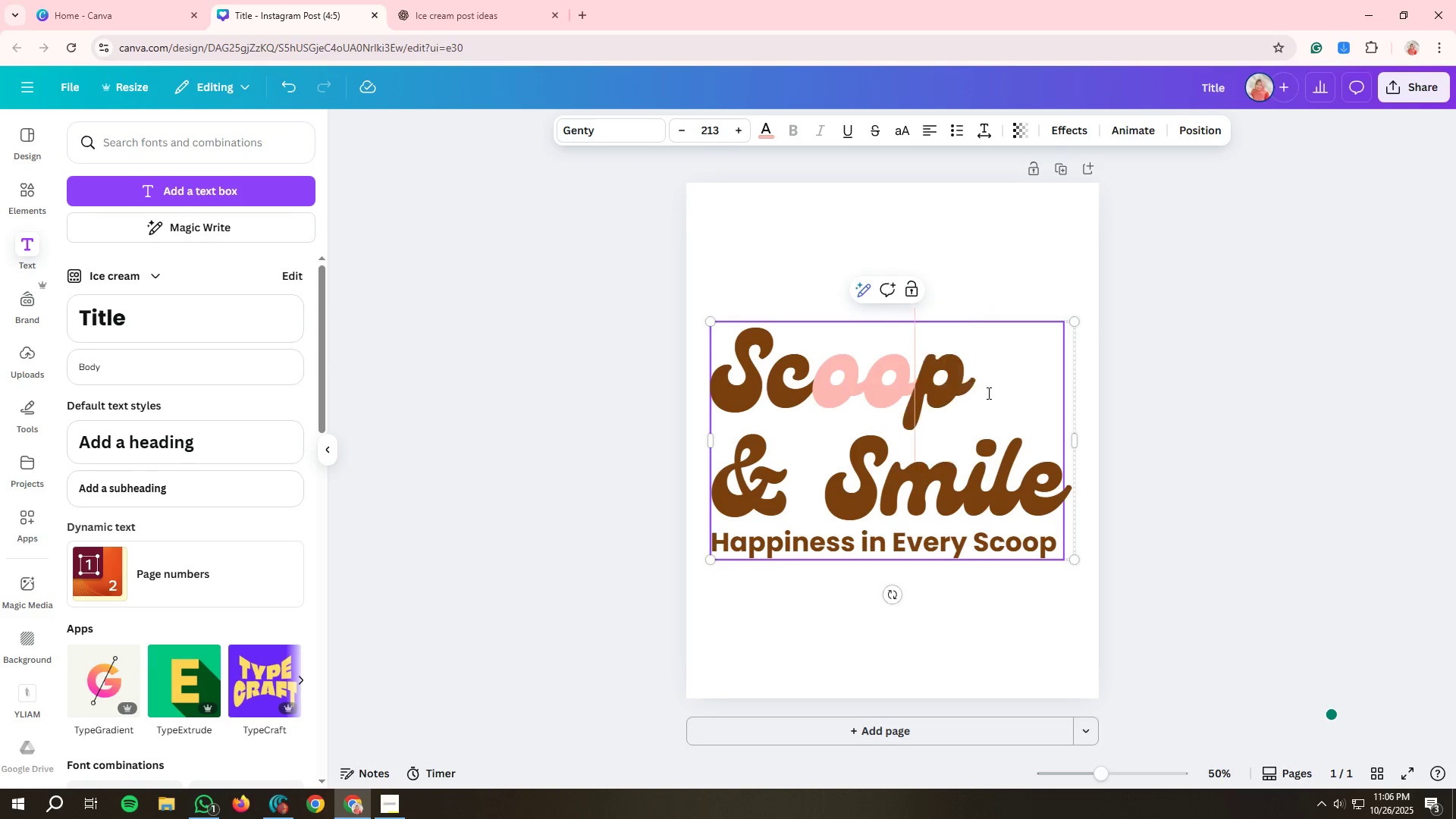 
key(Shift+ArrowLeft)
 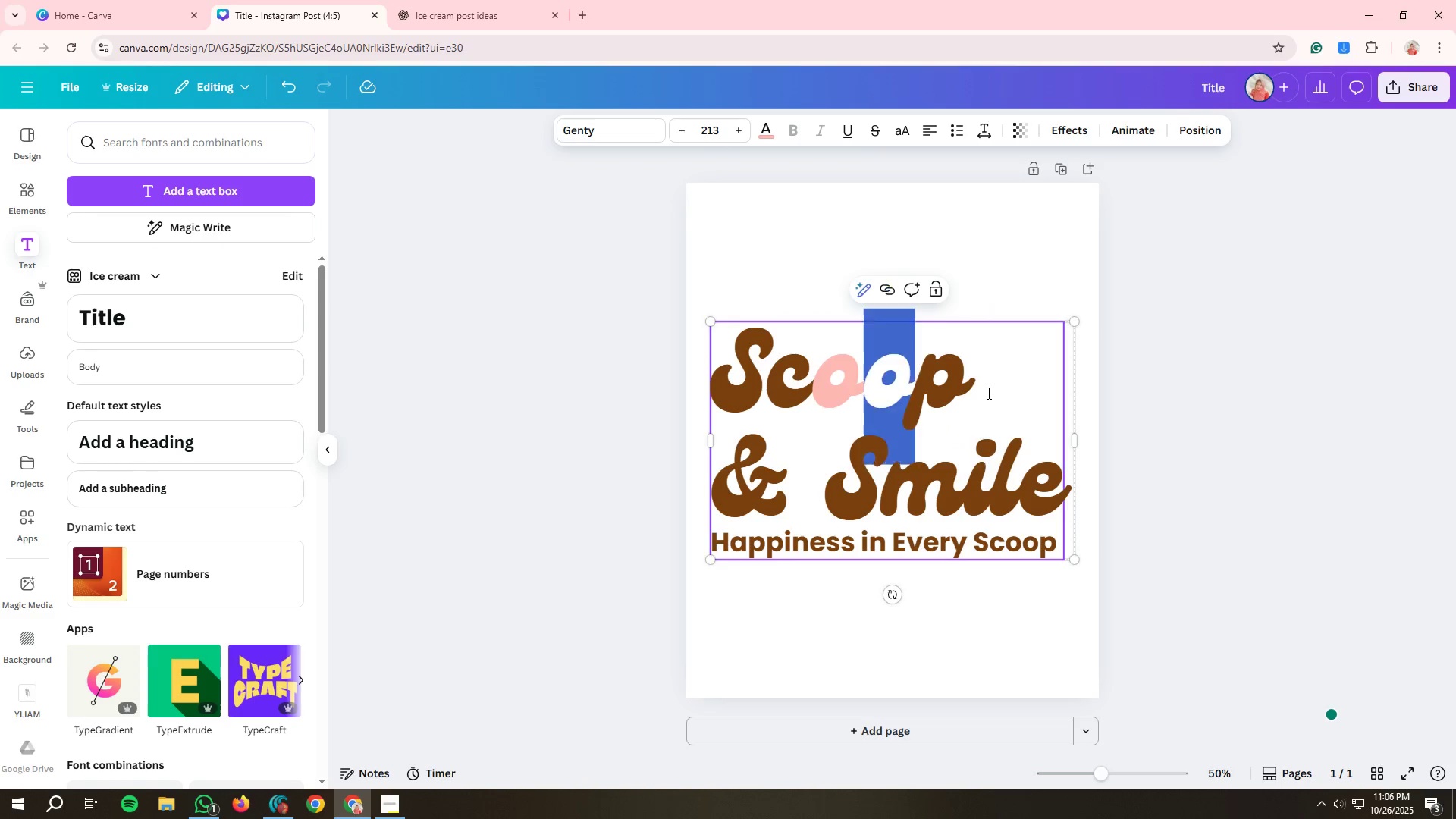 
key(Shift+ArrowLeft)
 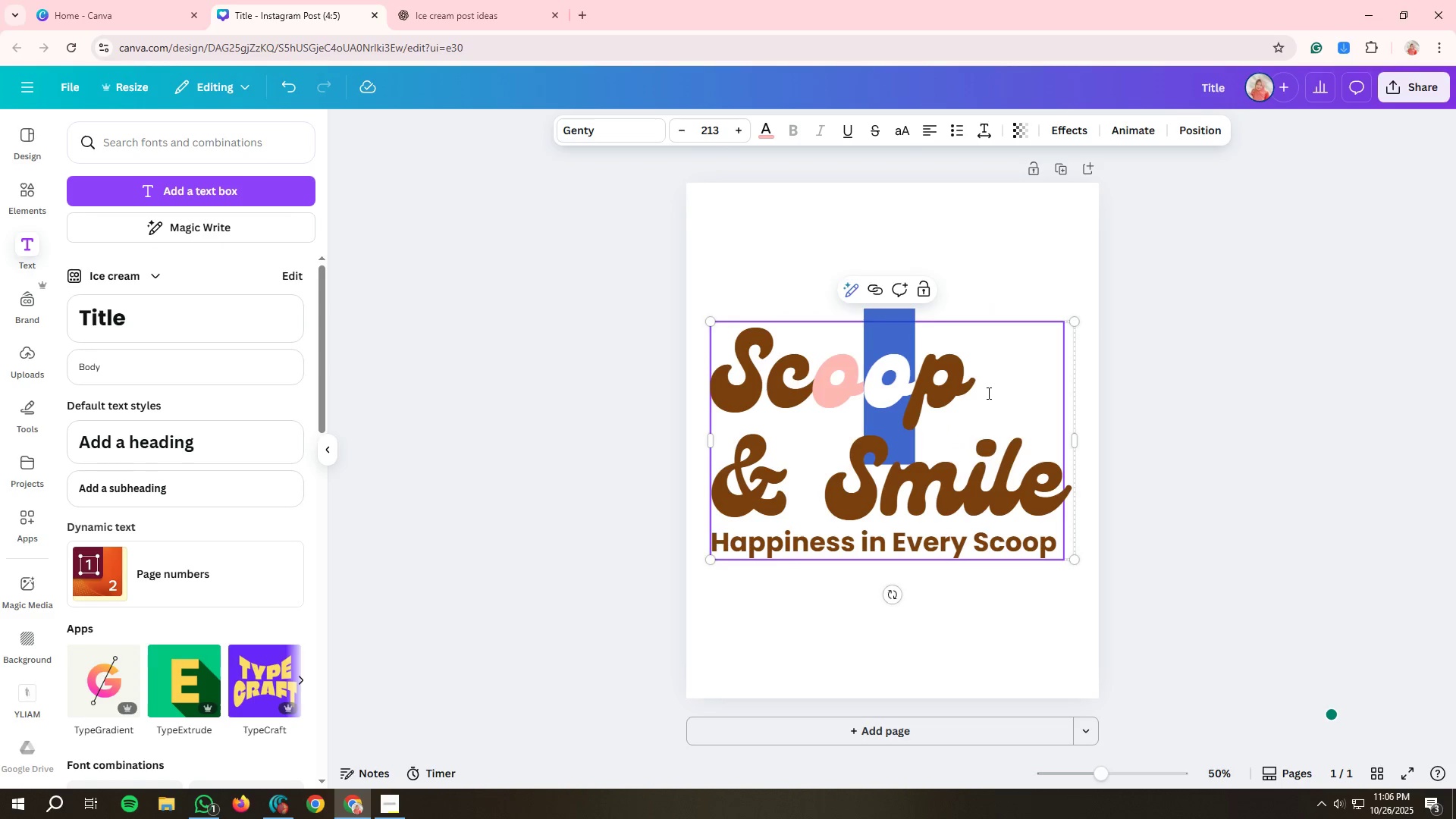 
key(Shift+ArrowLeft)
 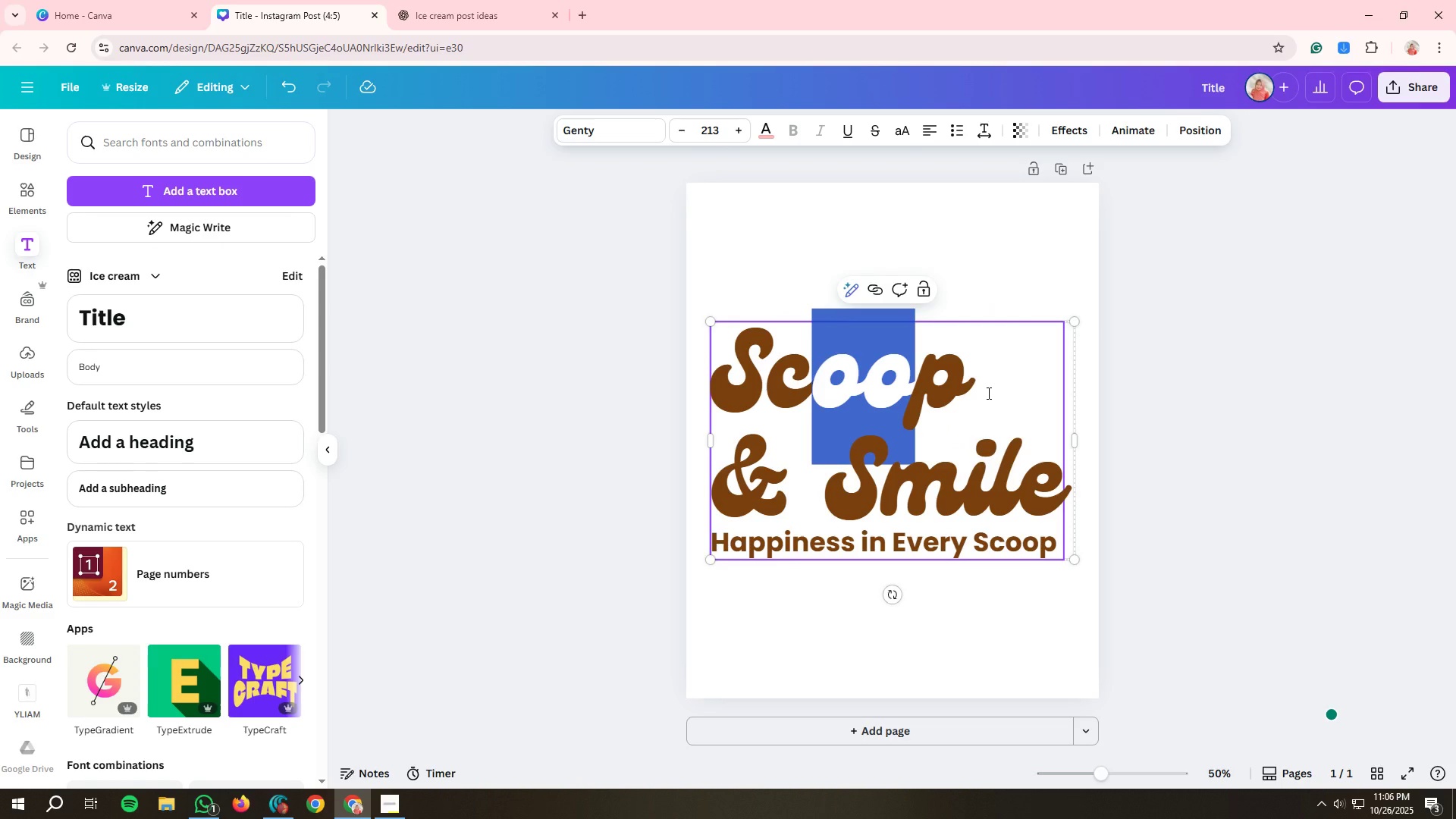 
key(ArrowRight)
 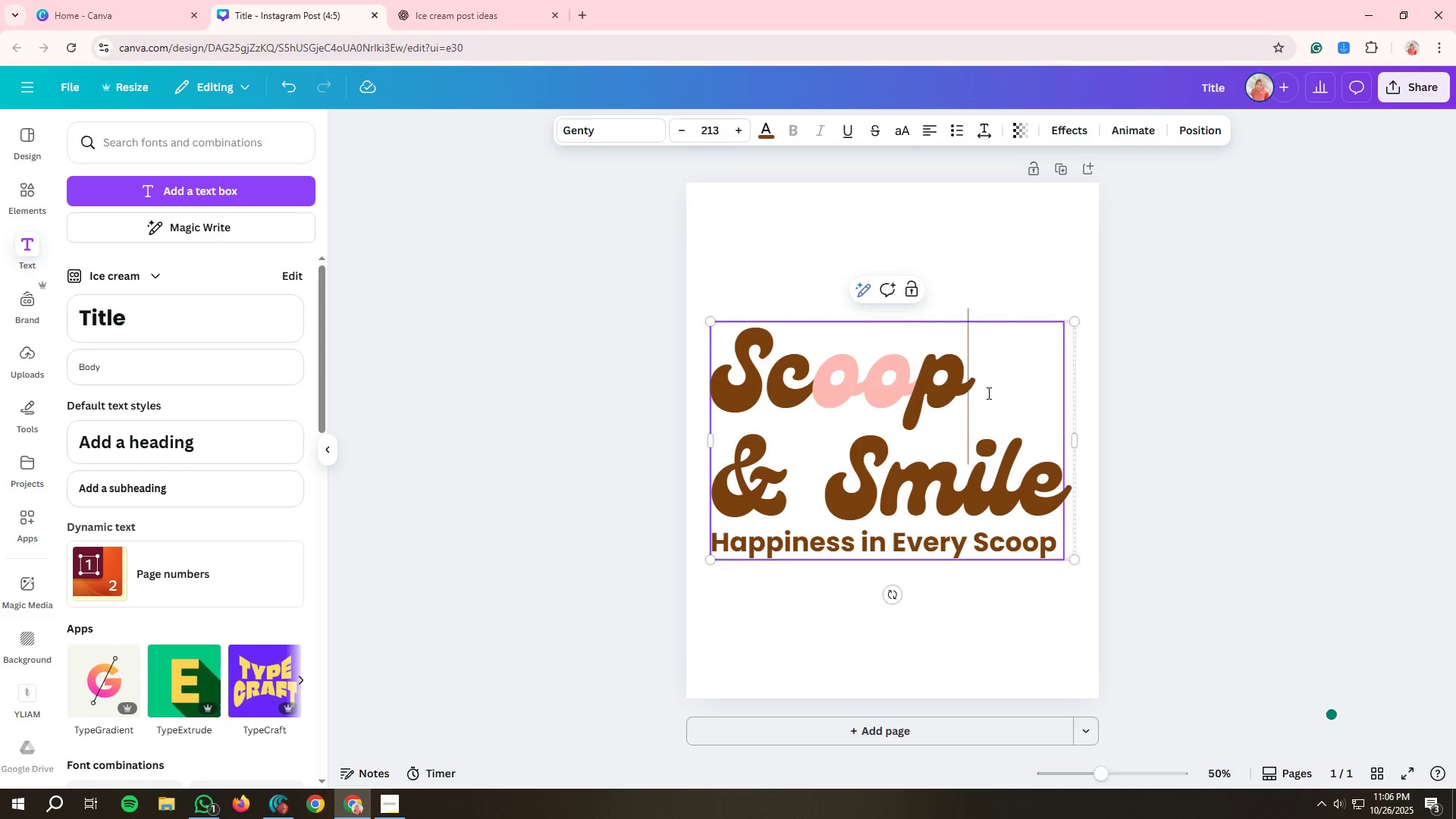 
key(ArrowRight)
 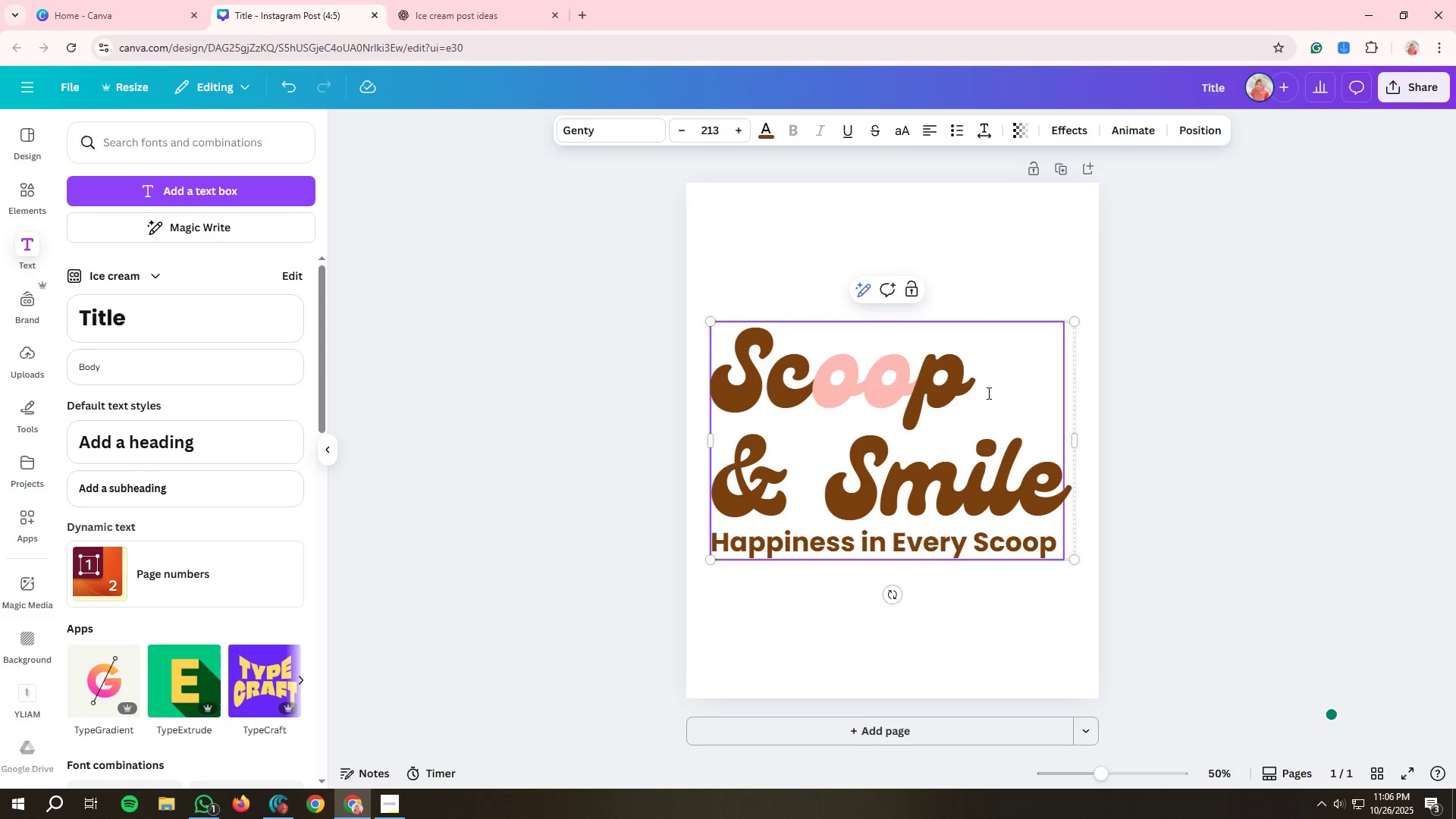 
key(Shift+ArrowLeft)
 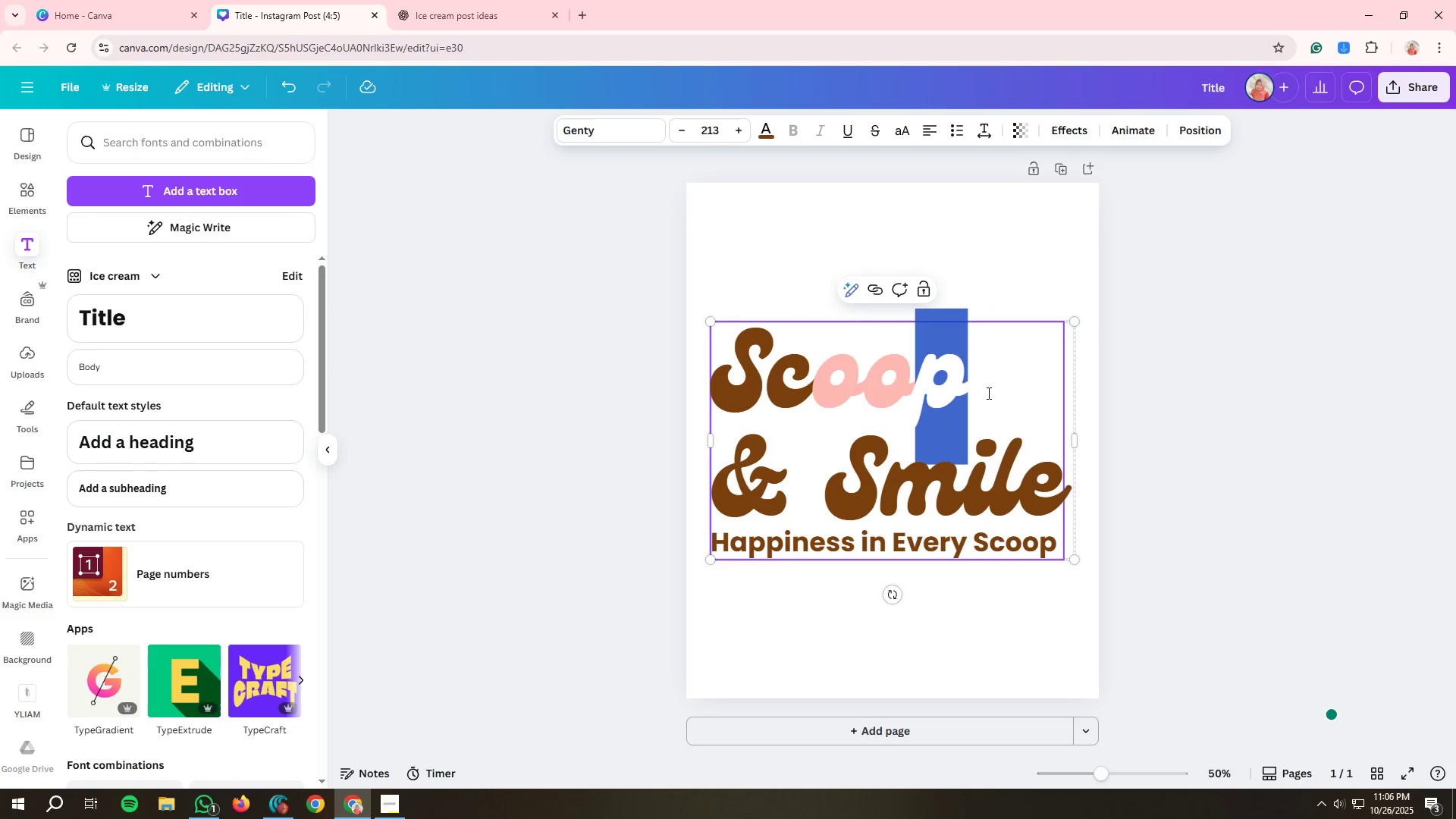 
key(Shift+ArrowLeft)
 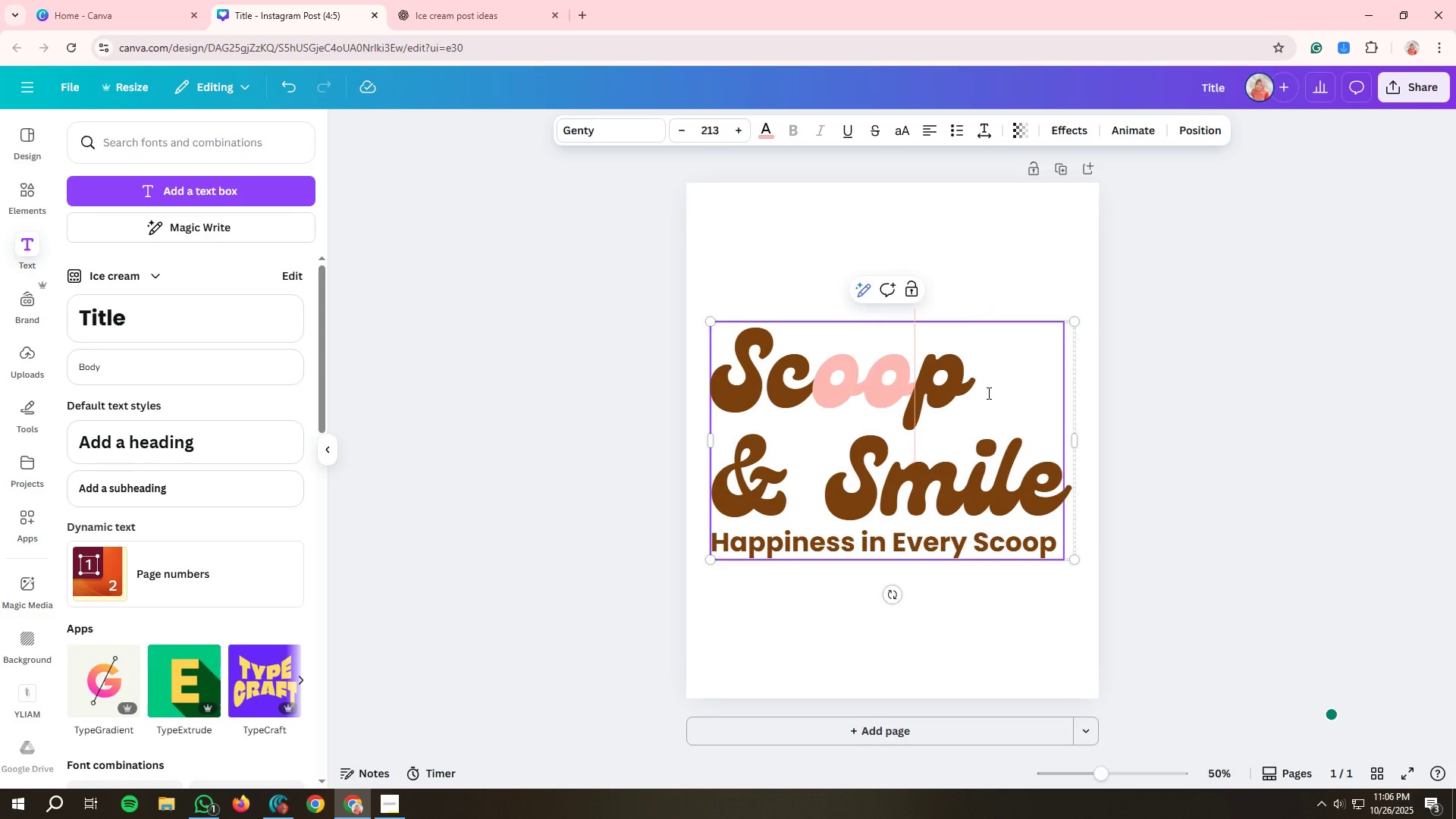 
key(Shift+ArrowLeft)
 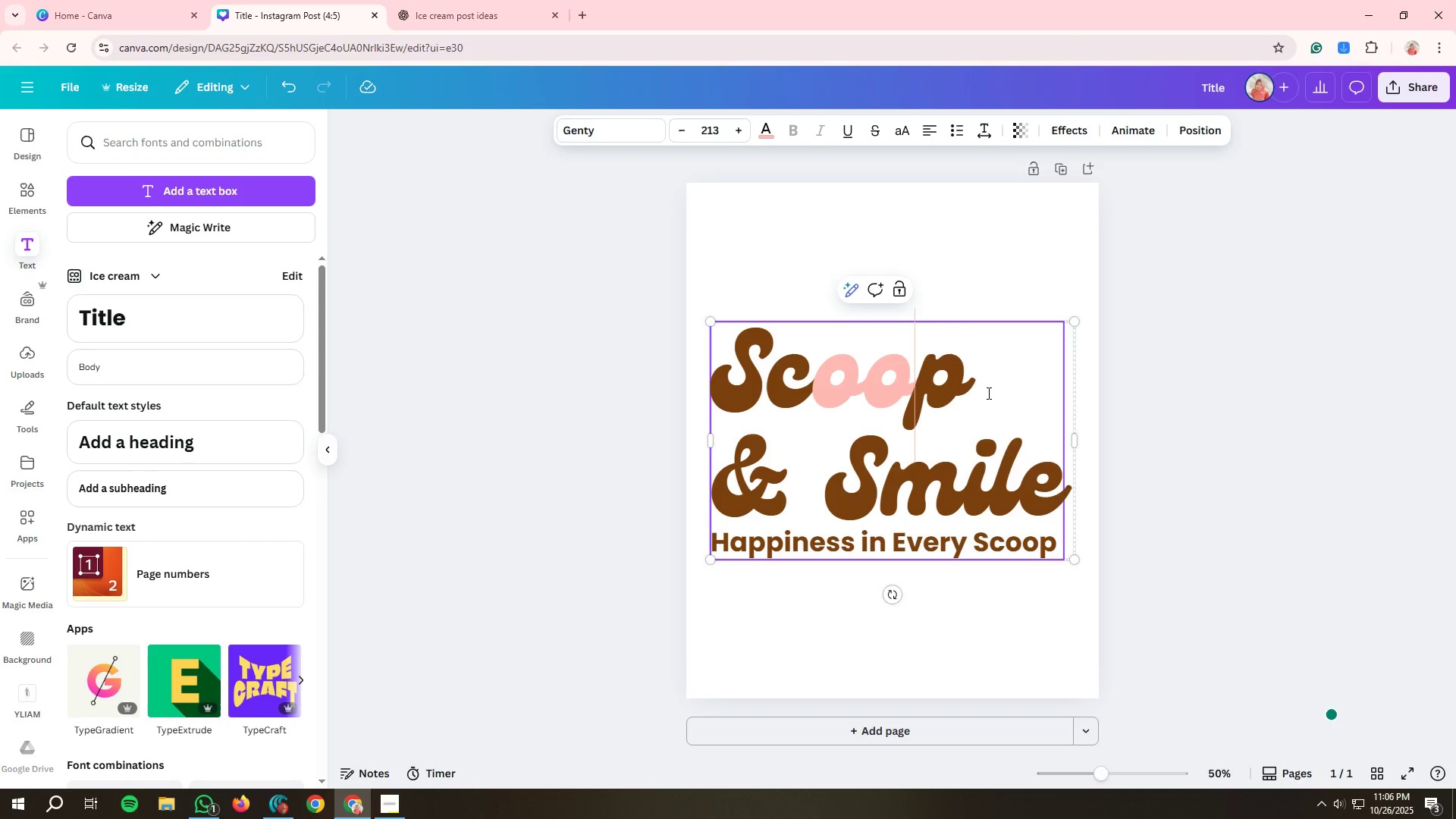 
key(ArrowRight)
 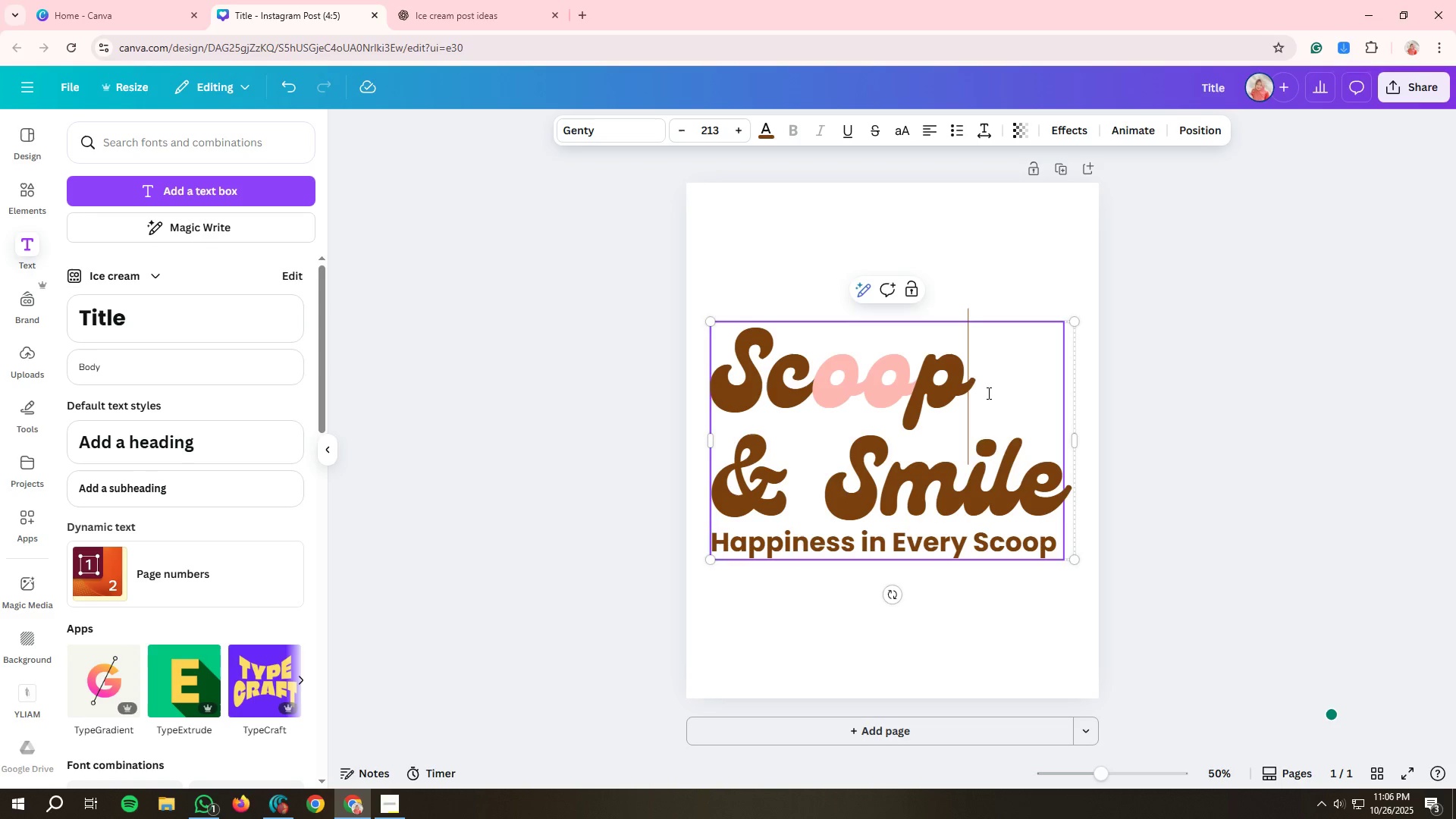 
key(ArrowRight)
 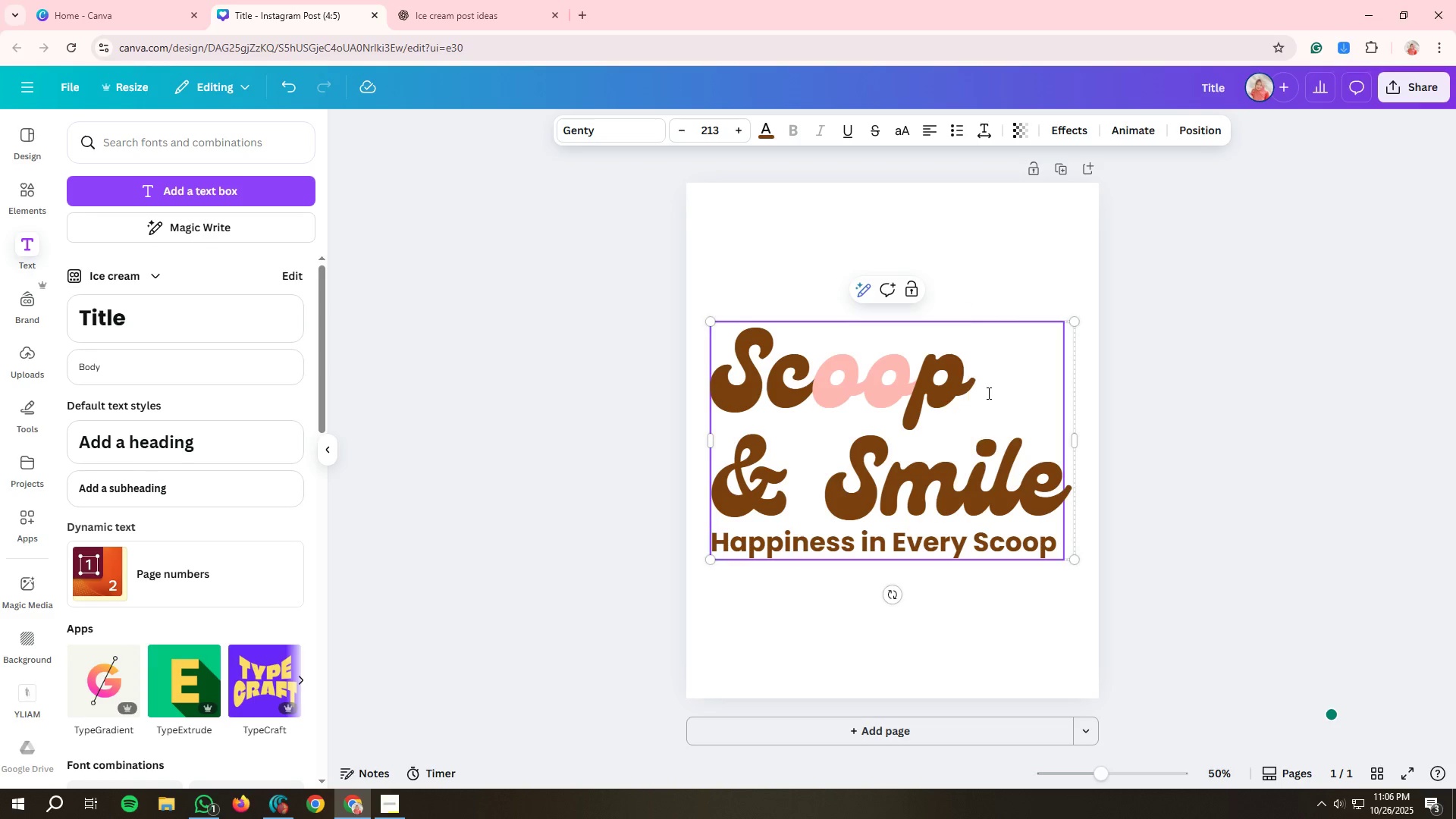 
key(Shift+ArrowLeft)
 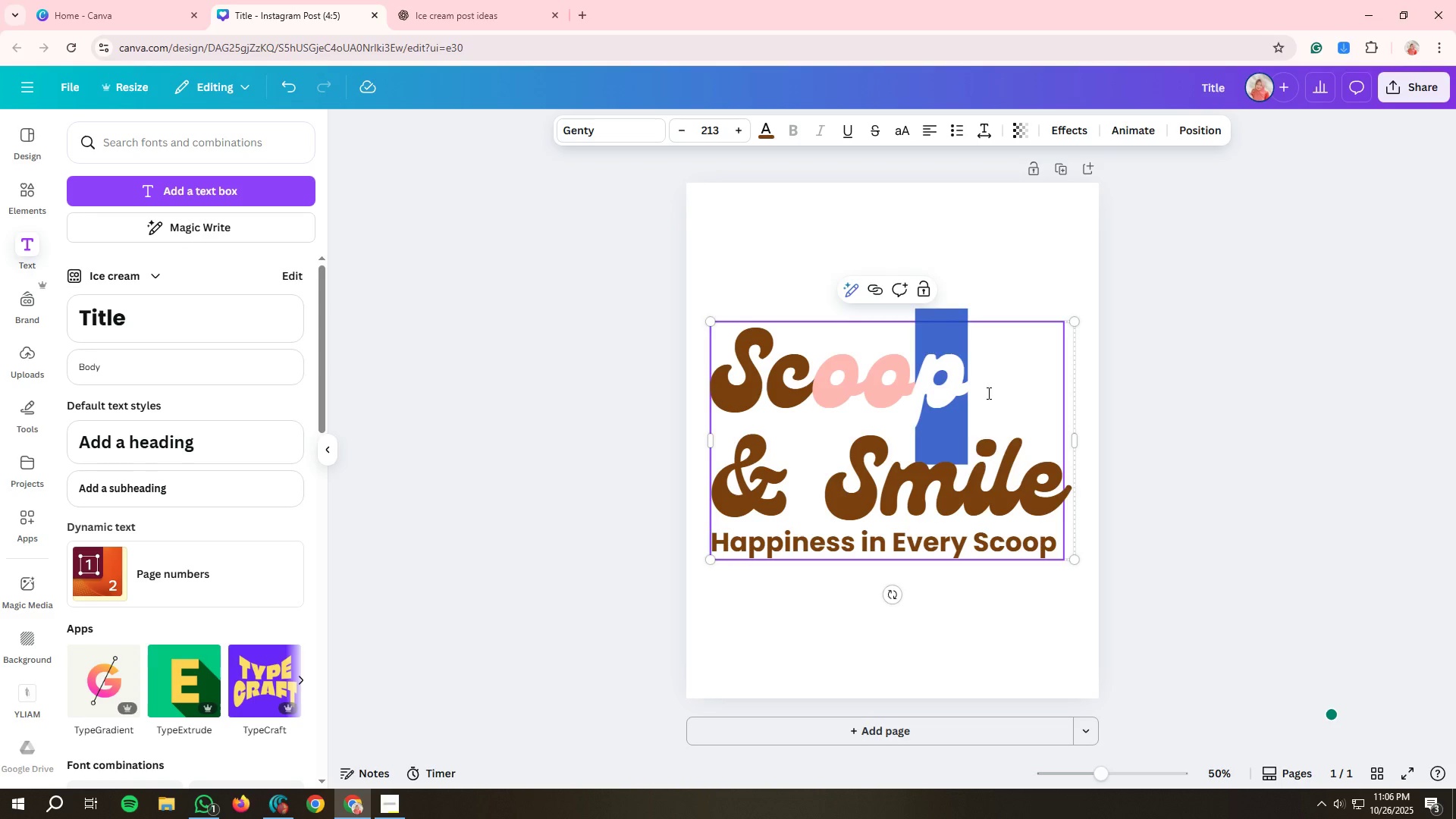 
key(Shift+ArrowLeft)
 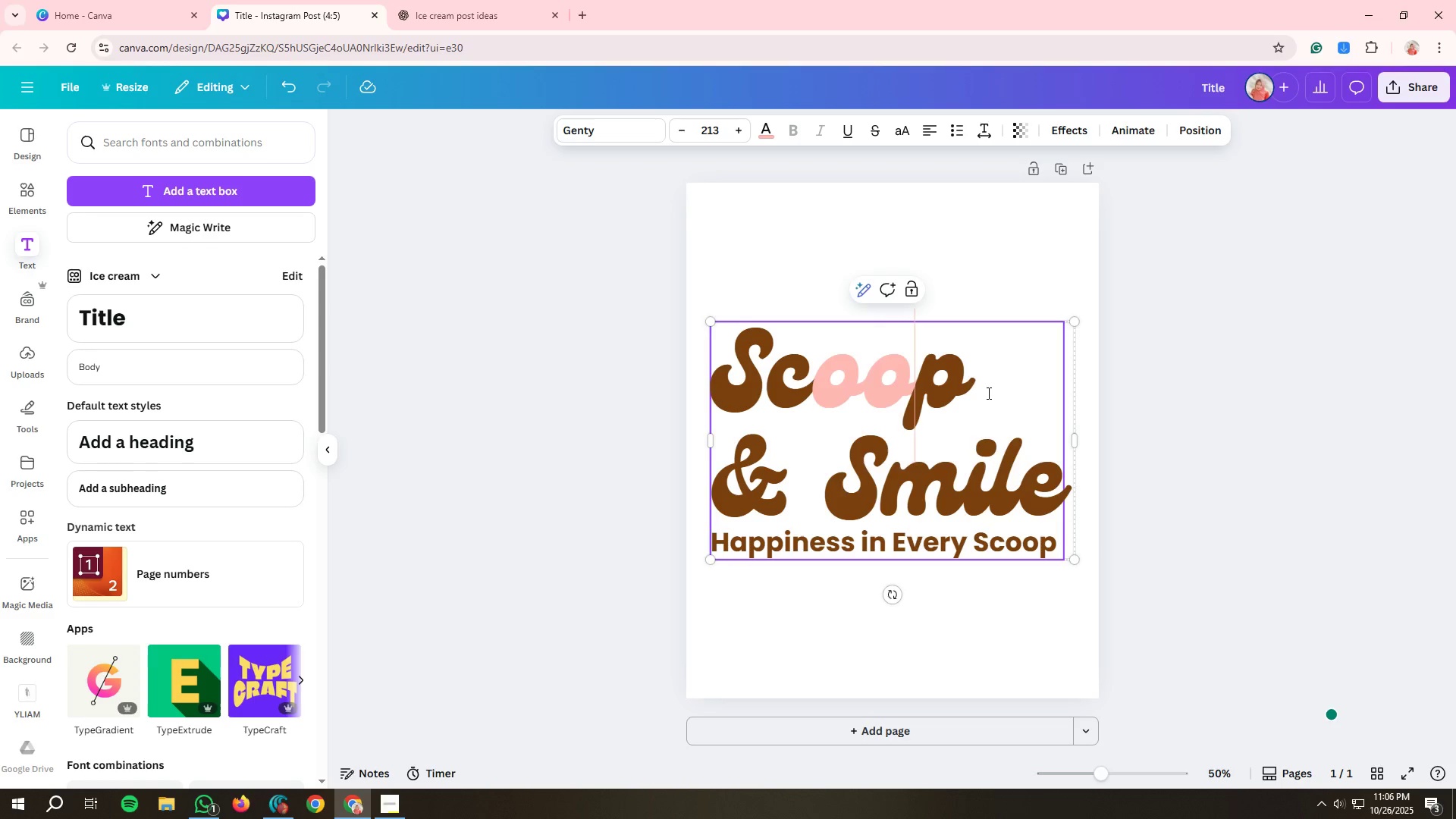 
key(Shift+ArrowLeft)
 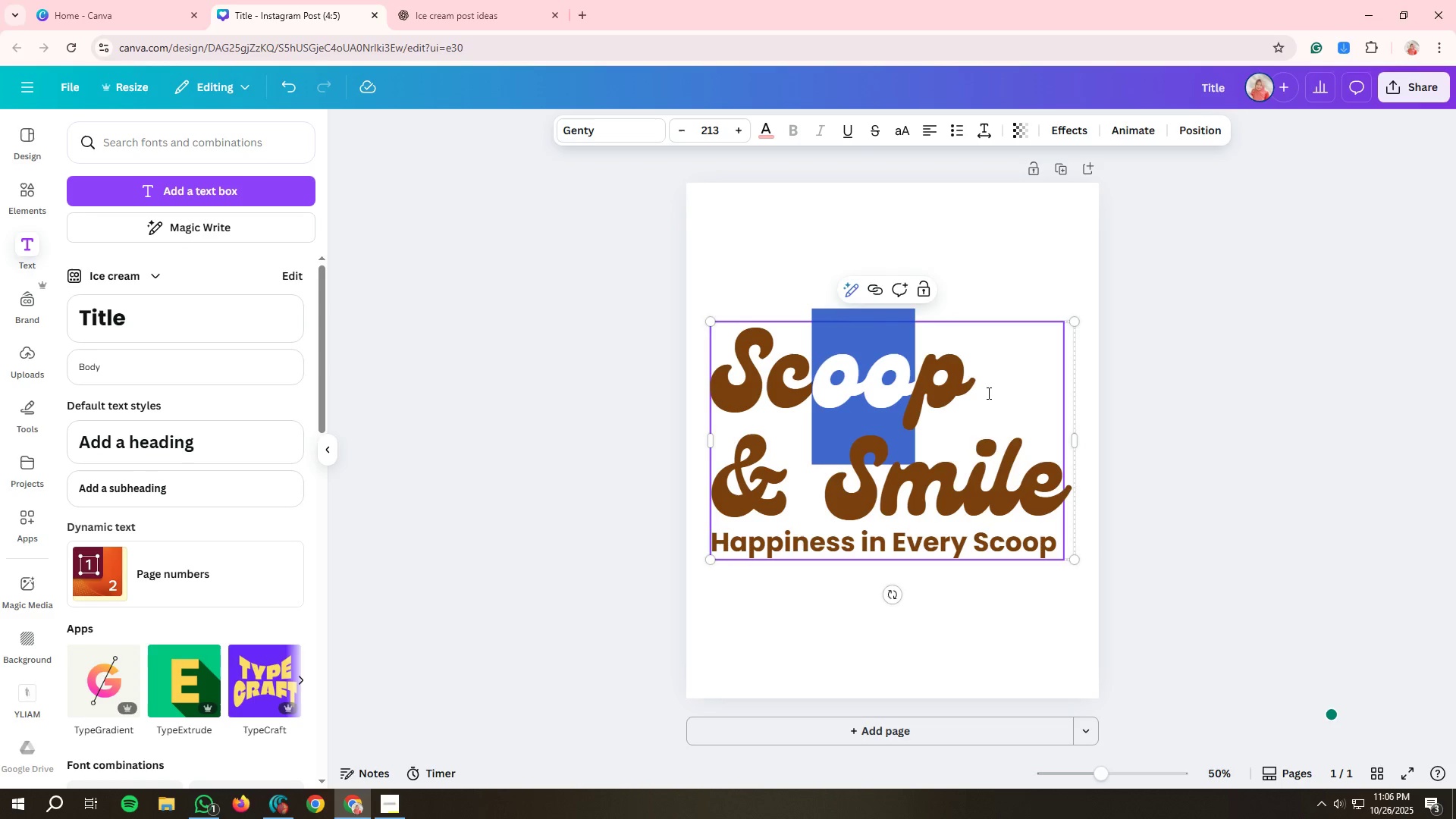 
key(Shift+ArrowLeft)
 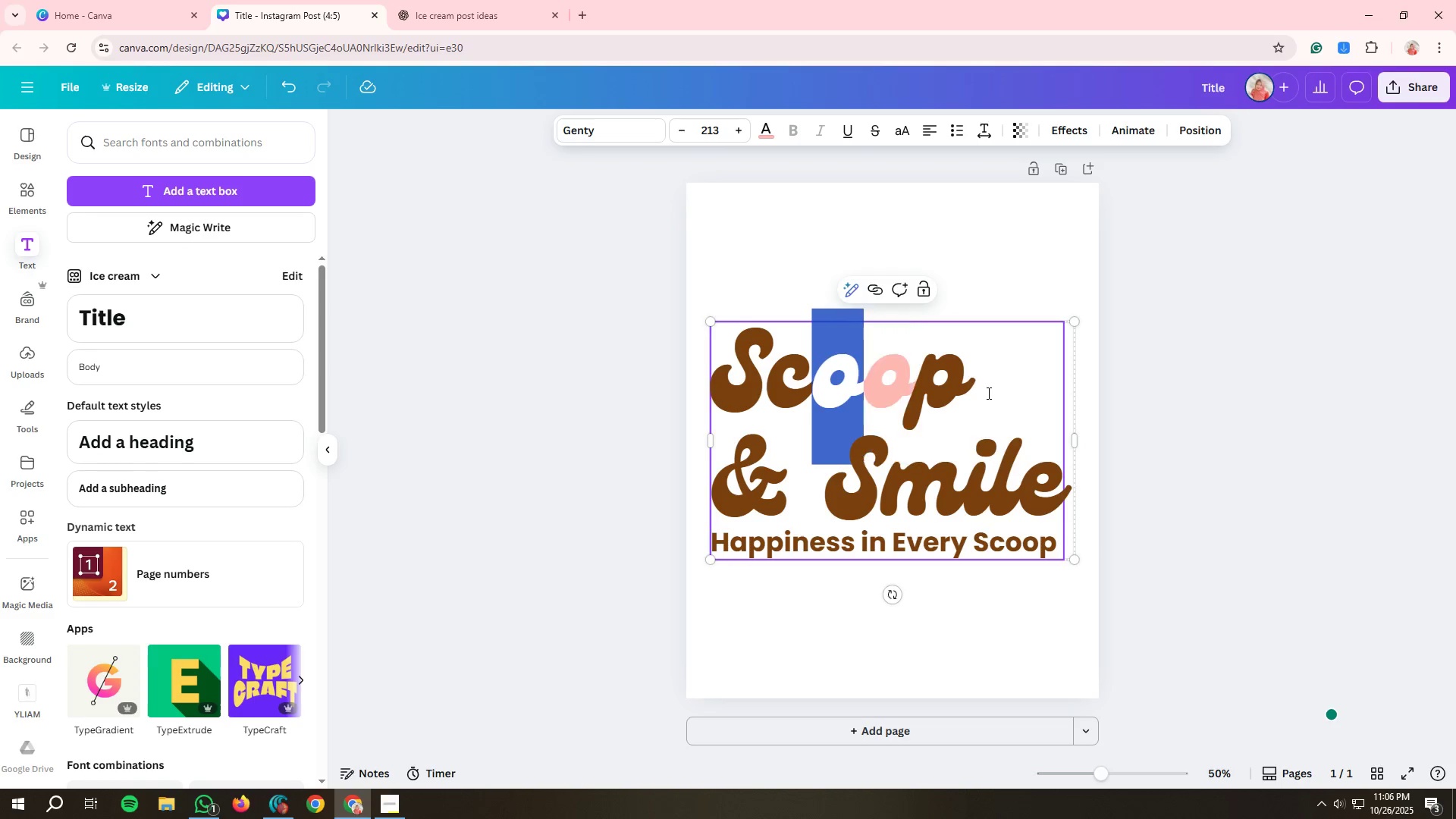 
key(Shift+ArrowLeft)
 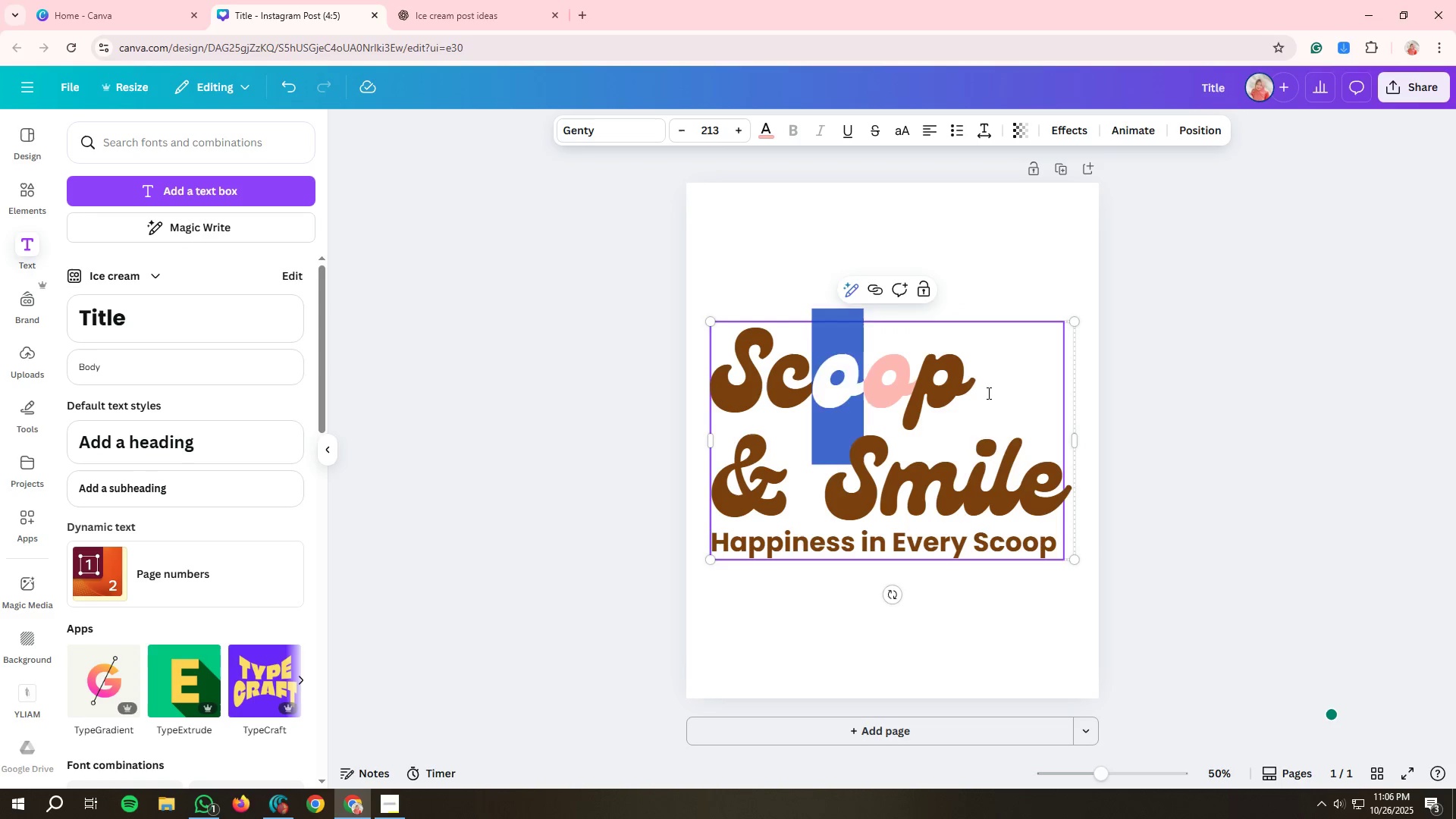 
key(Shift+ArrowLeft)
 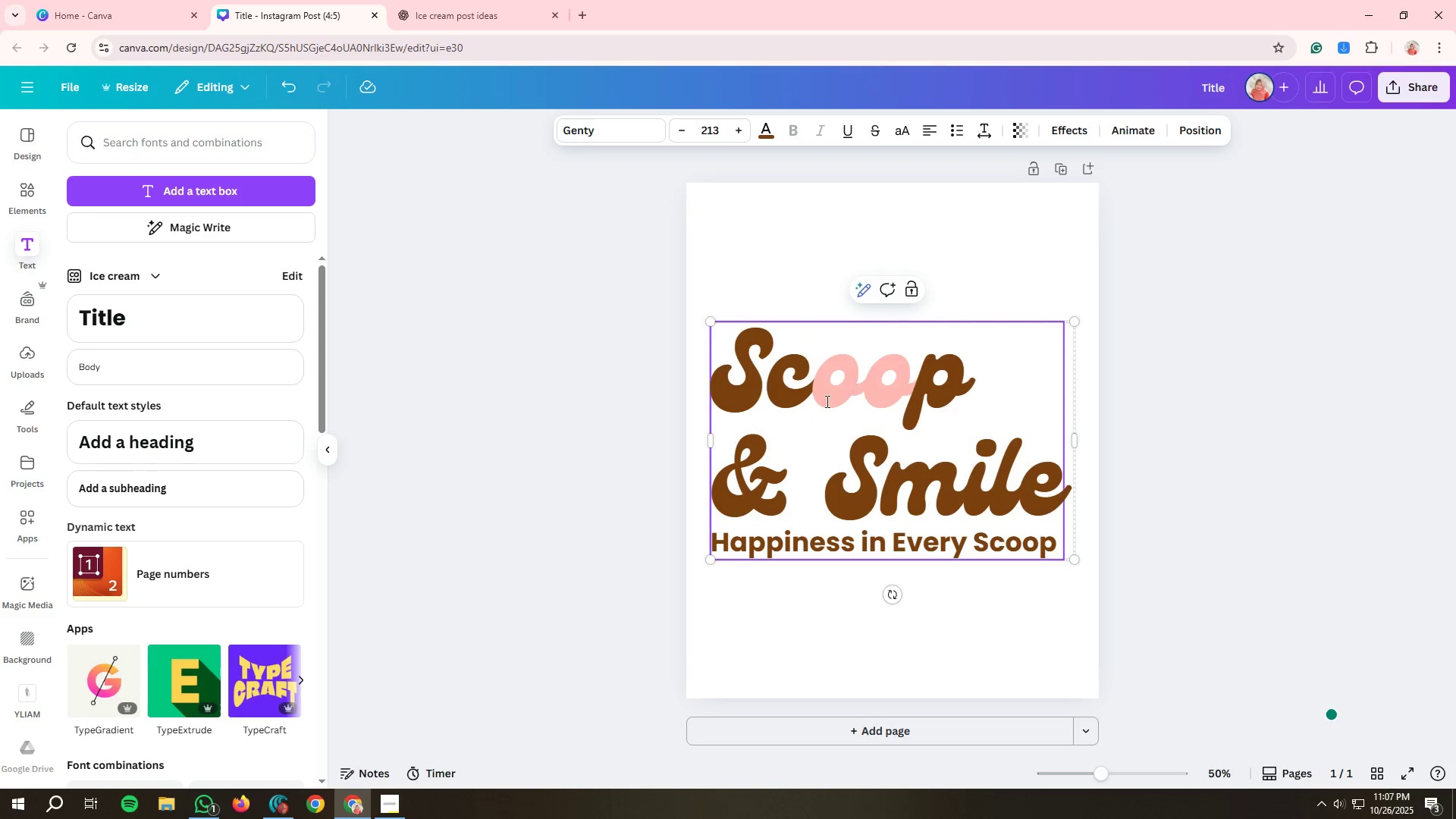 
left_click_drag(start_coordinate=[801, 390], to_coordinate=[903, 394])
 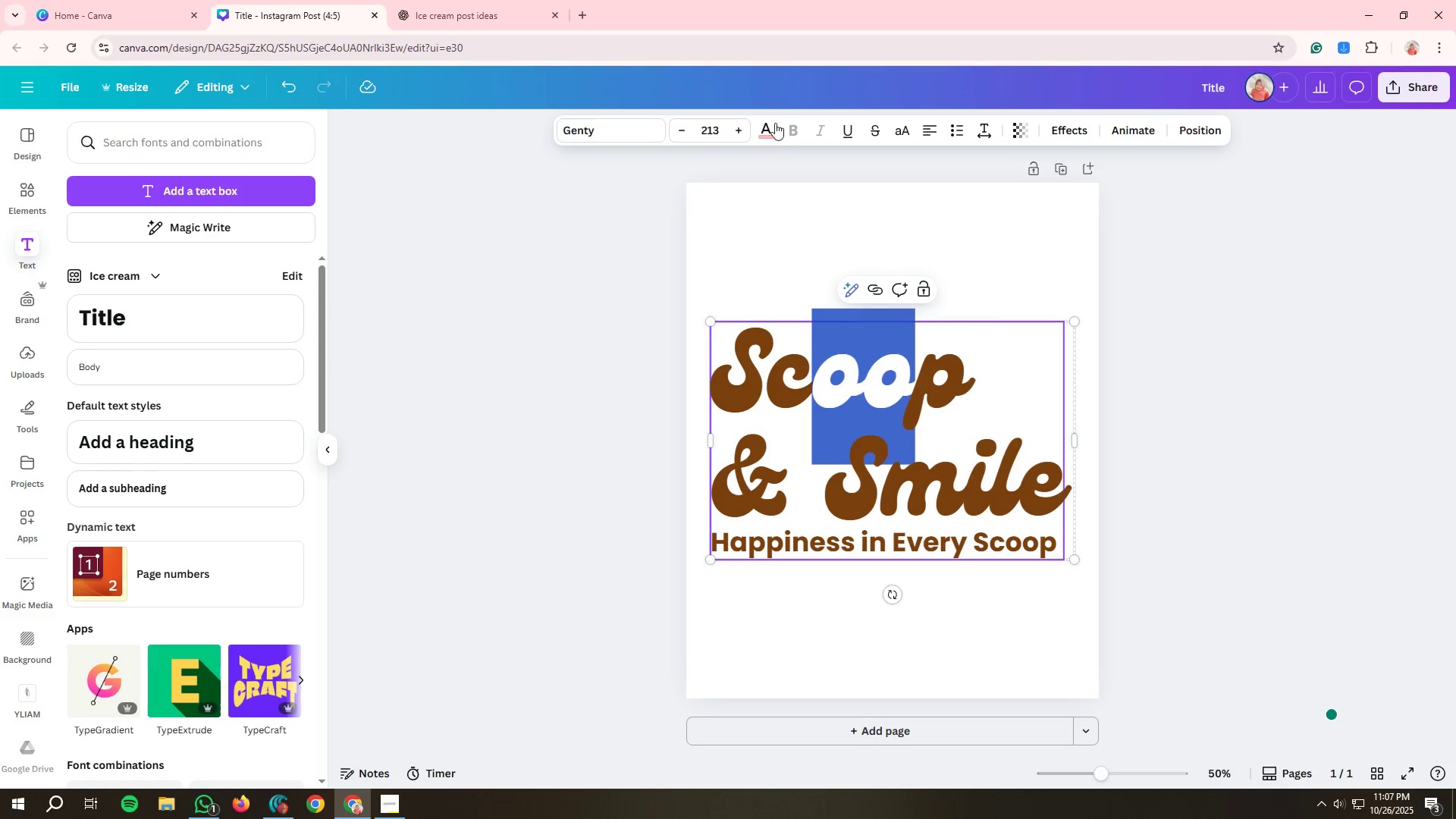 
left_click([767, 132])
 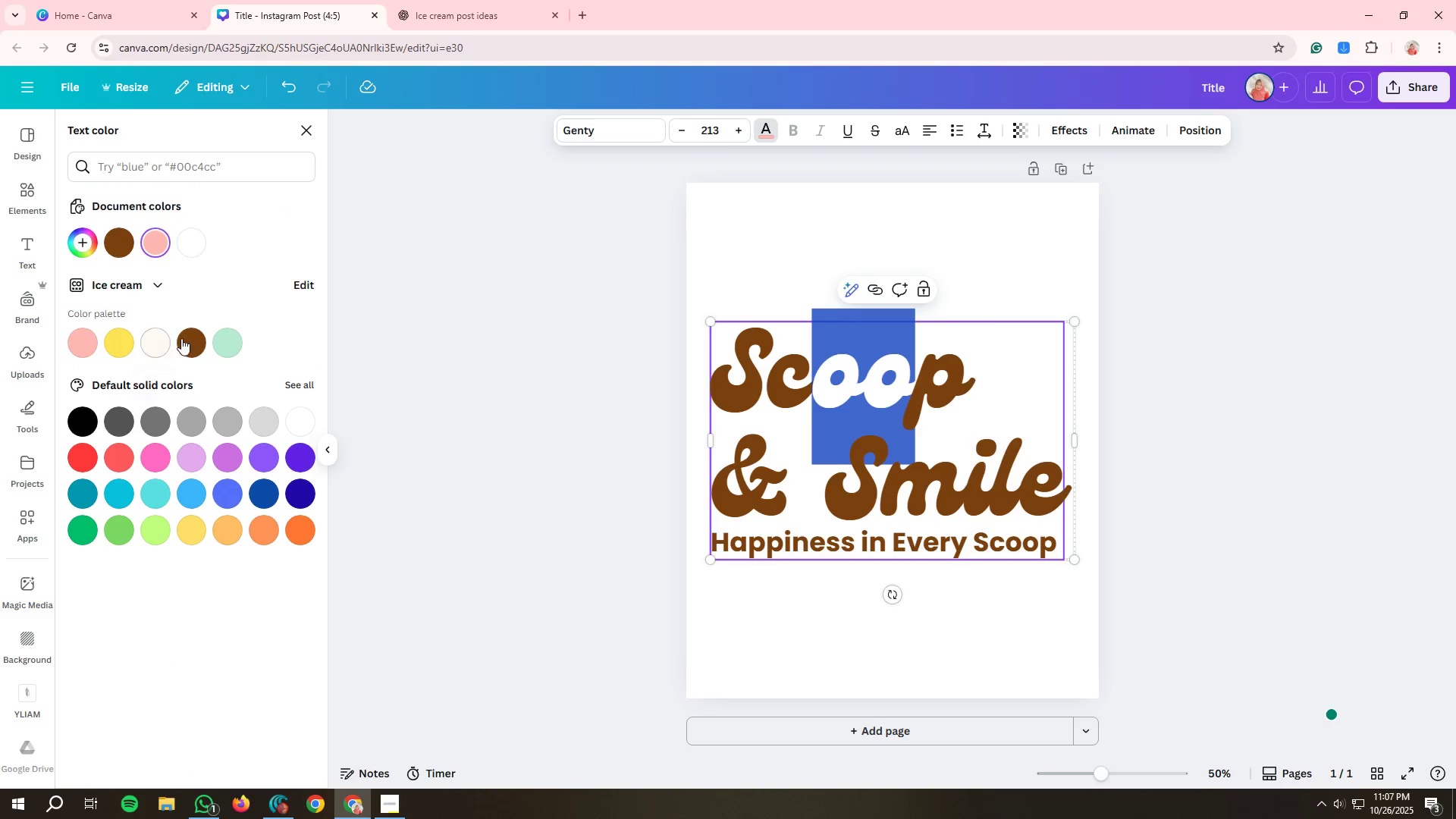 
left_click([184, 337])
 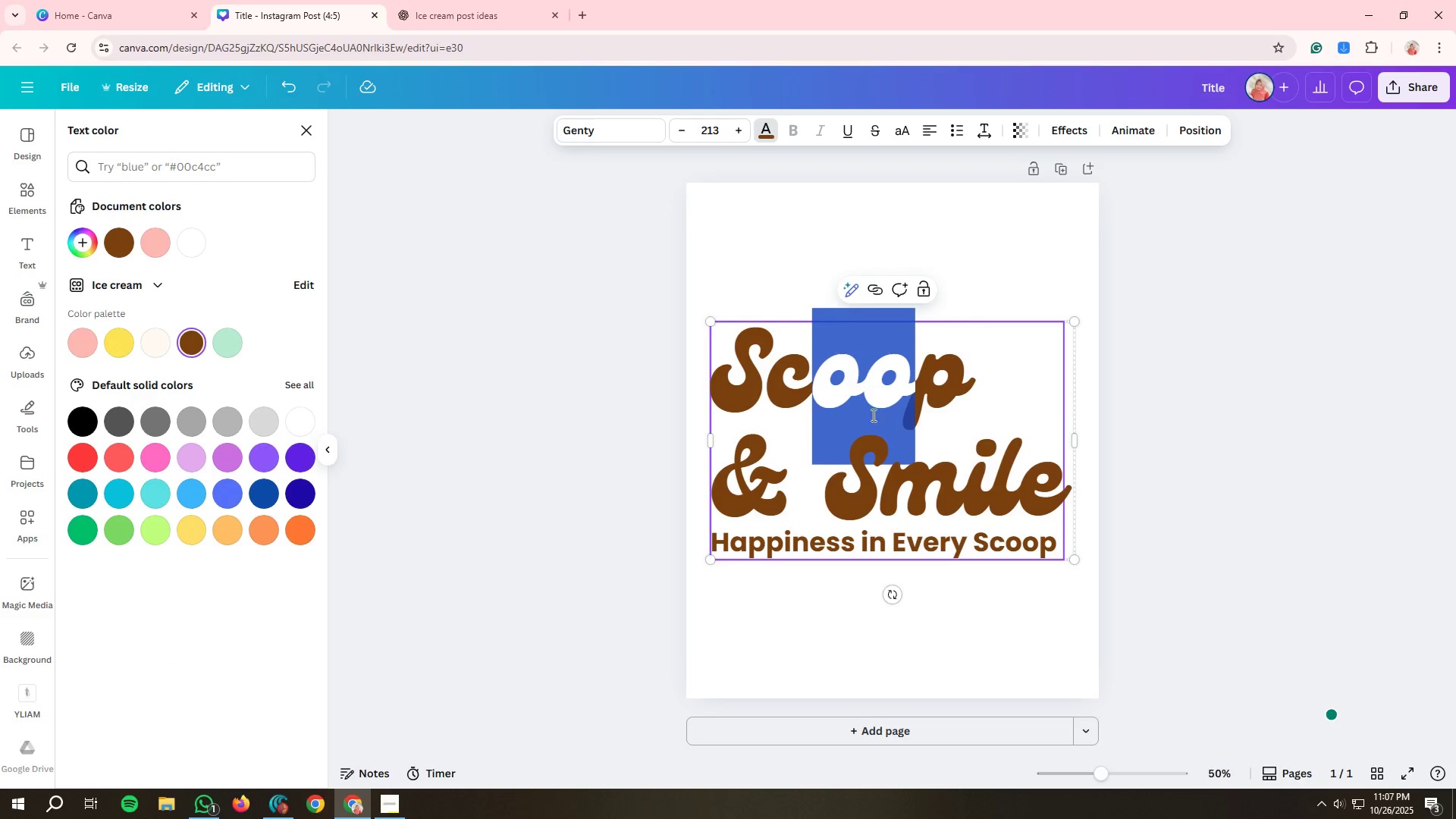 
left_click([961, 406])
 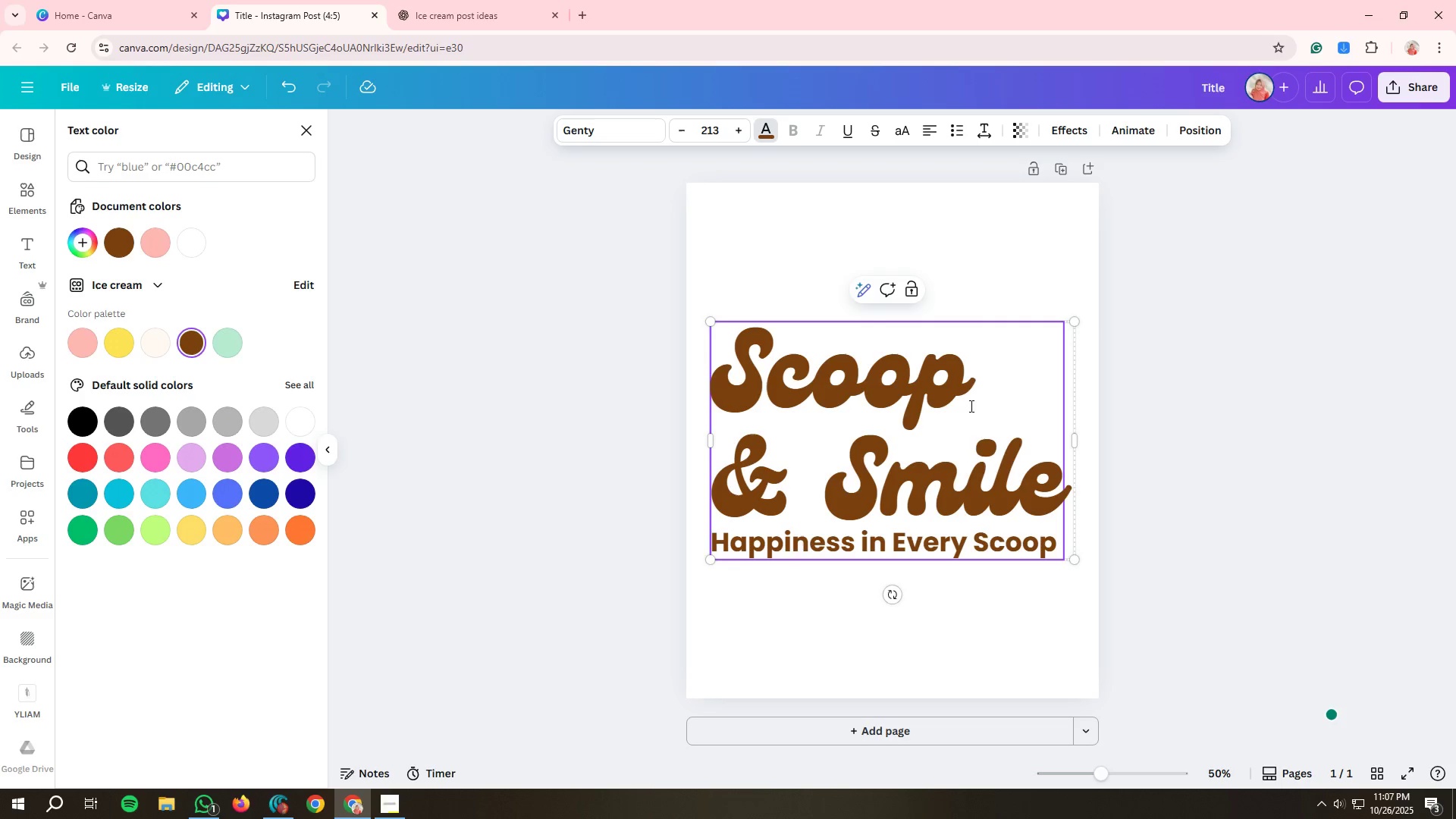 
left_click_drag(start_coordinate=[970, 406], to_coordinate=[733, 390])
 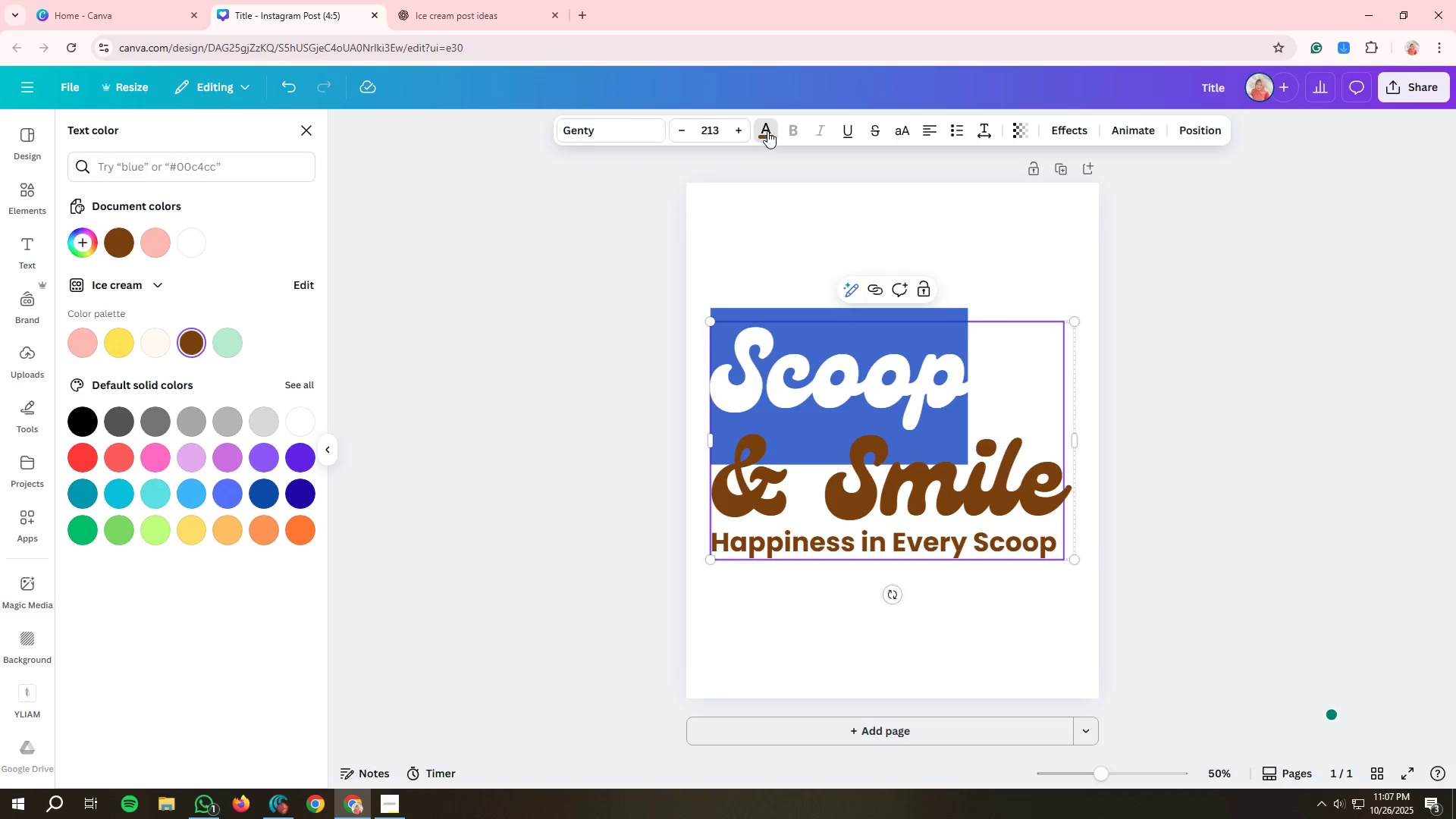 
left_click([767, 130])
 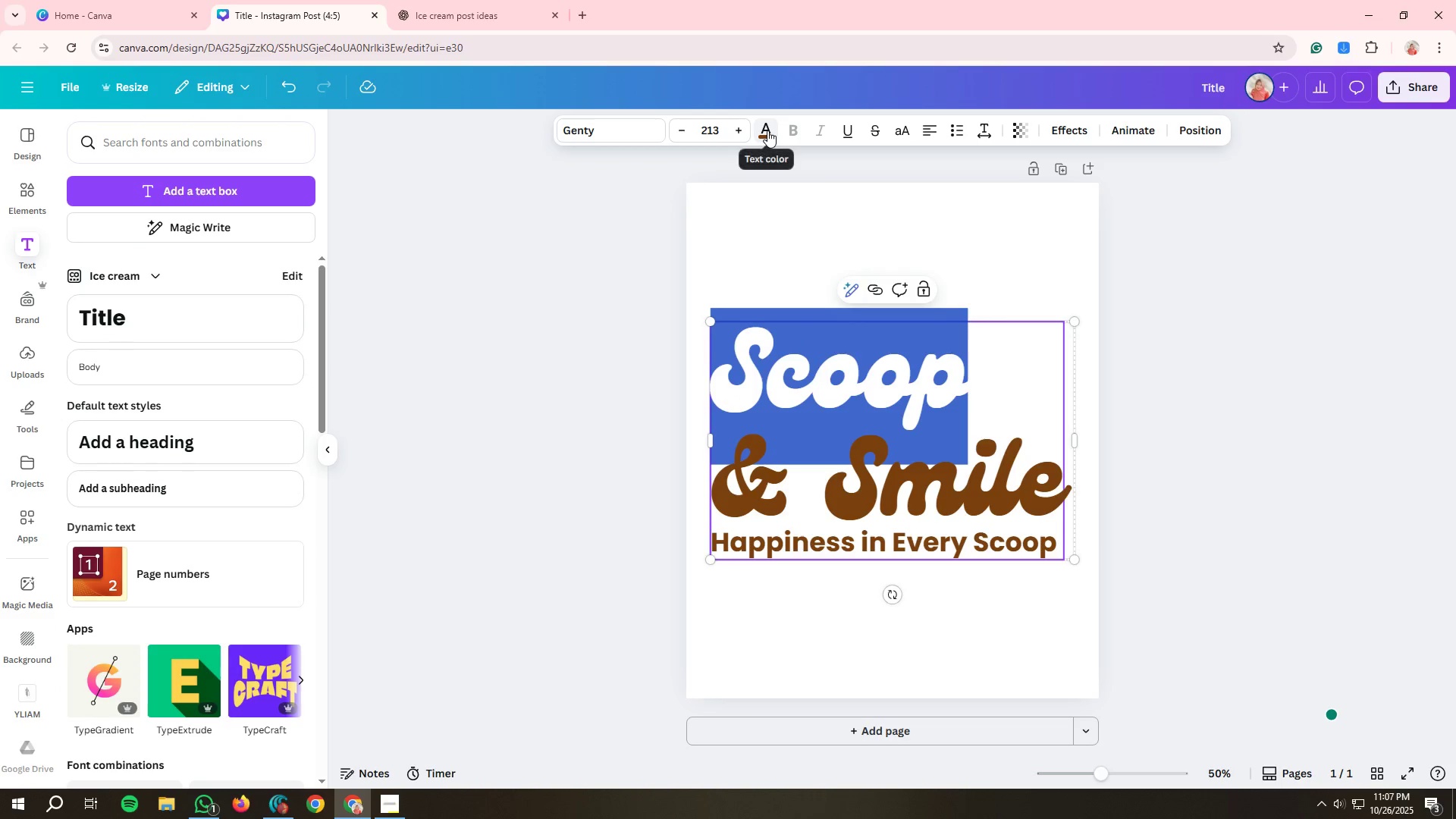 
left_click([767, 130])
 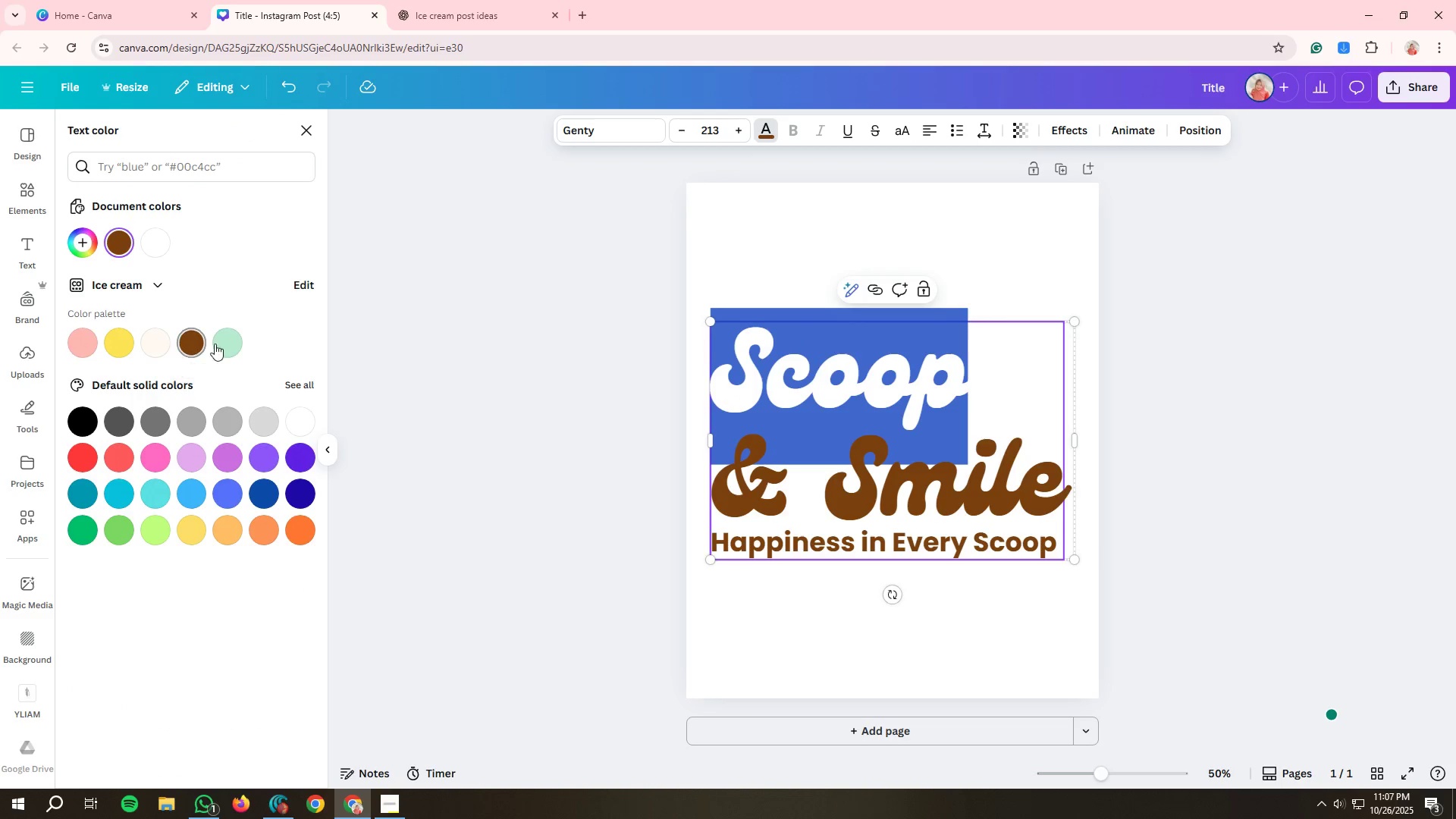 
left_click([228, 343])
 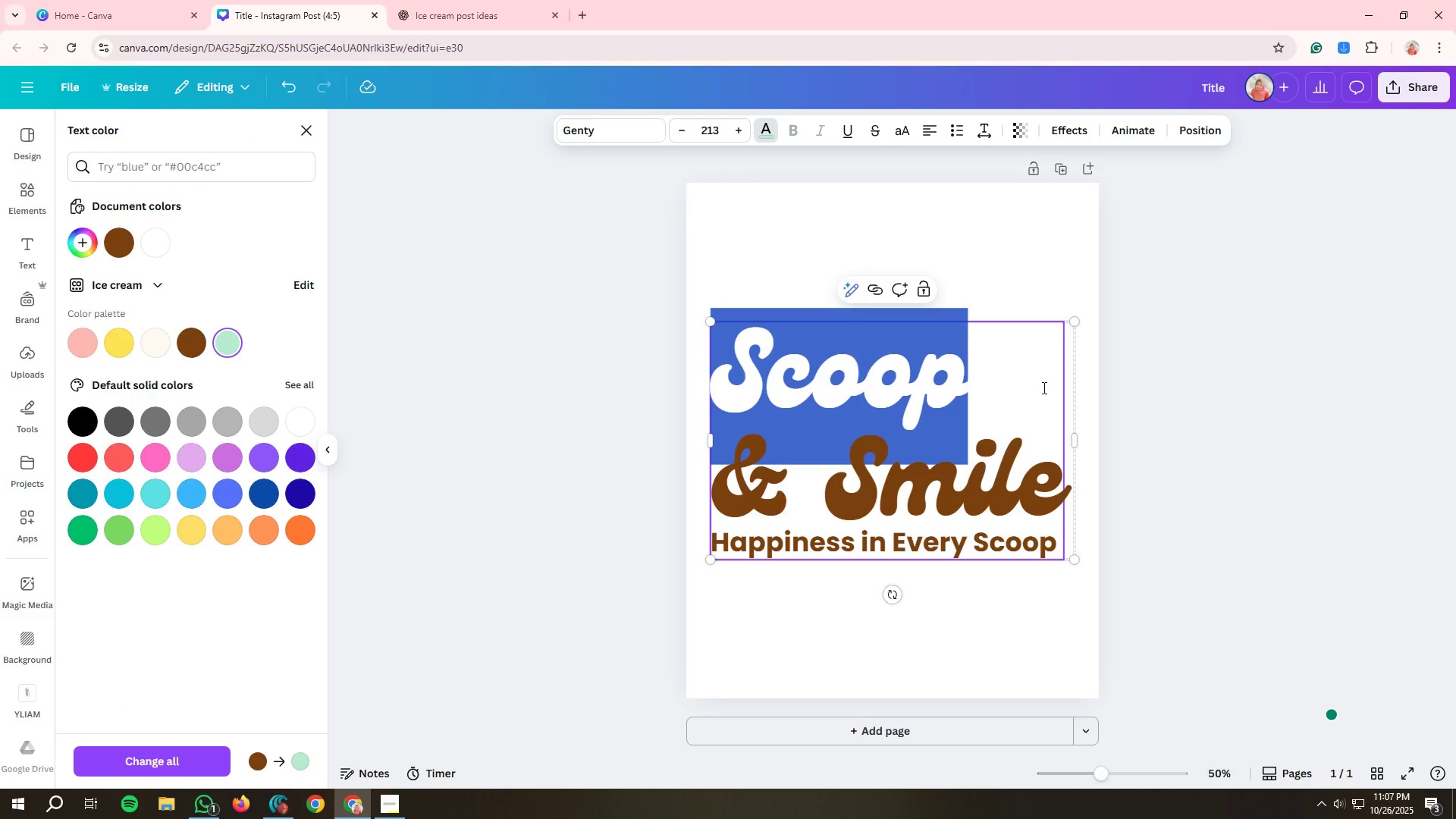 
left_click([1026, 253])
 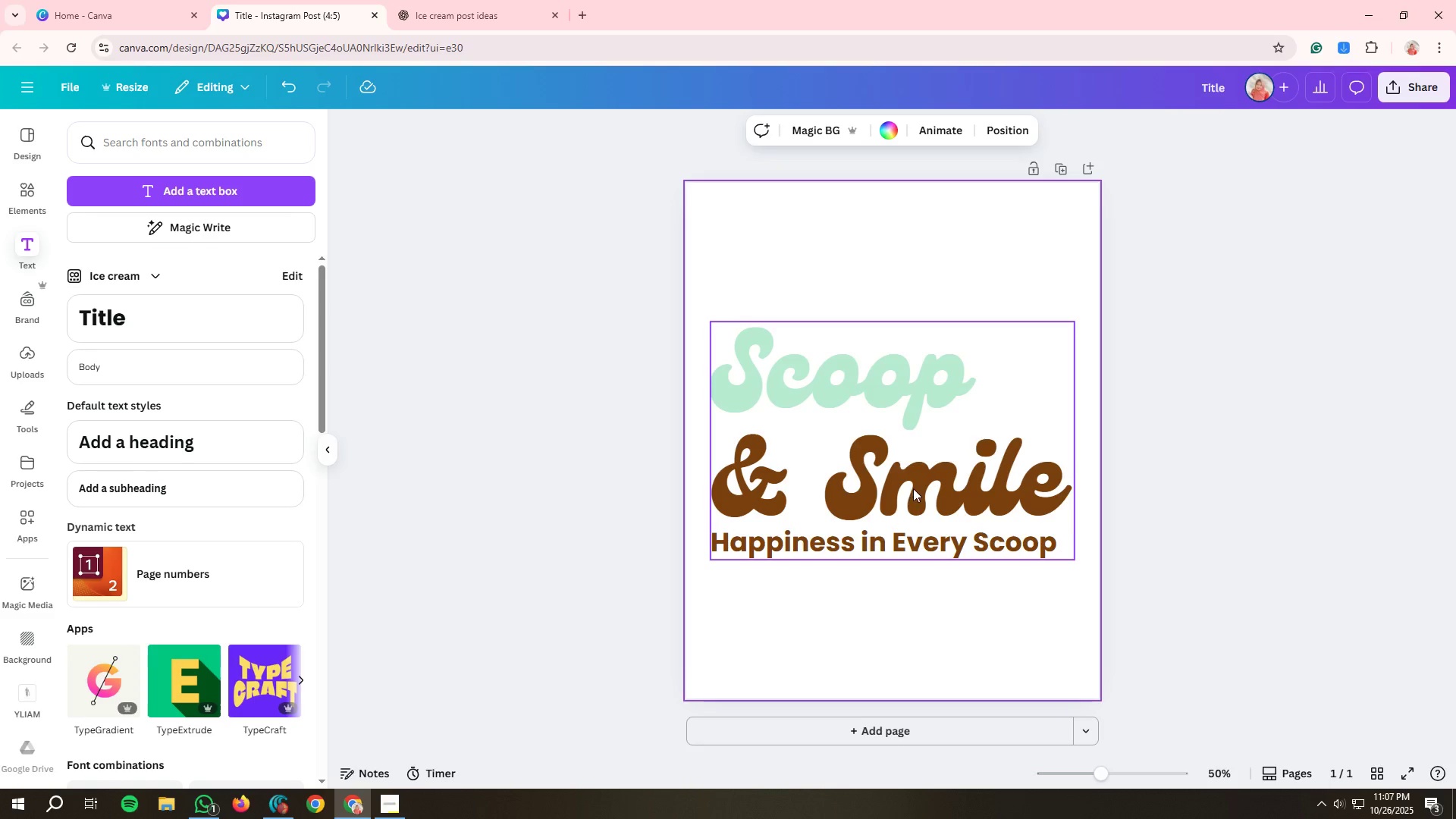 
left_click([871, 482])
 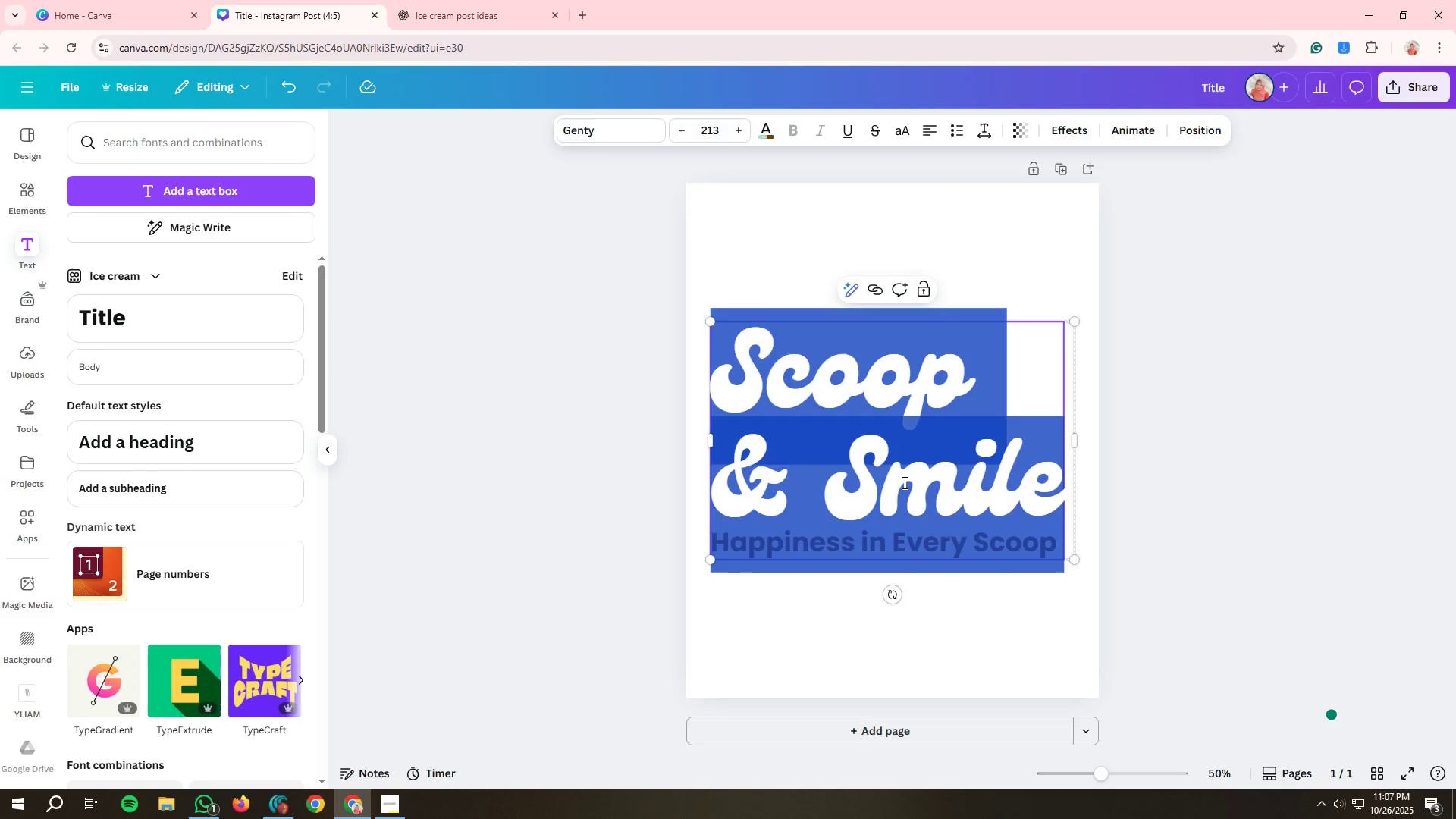 
left_click([952, 491])
 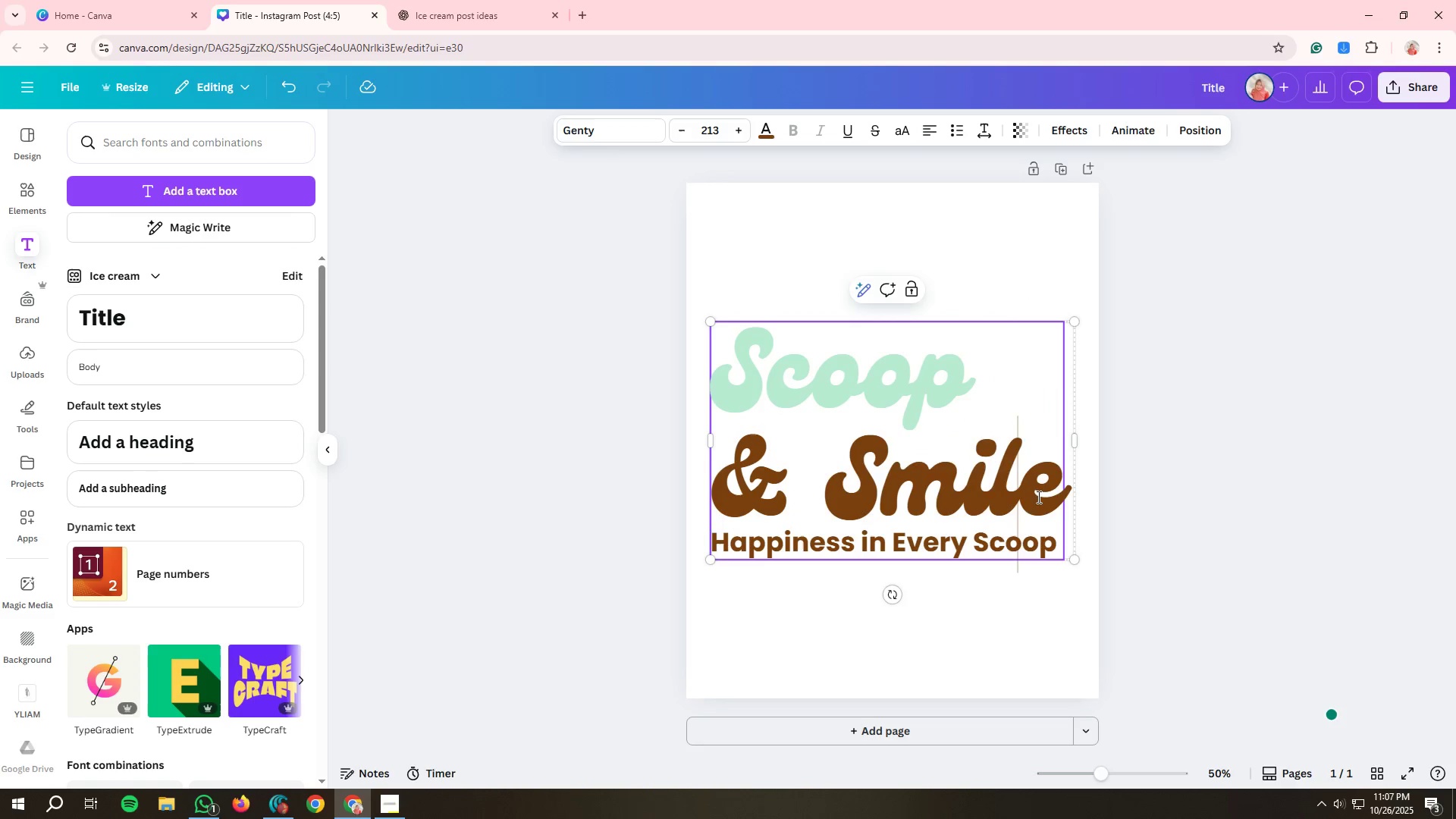 
double_click([1037, 497])
 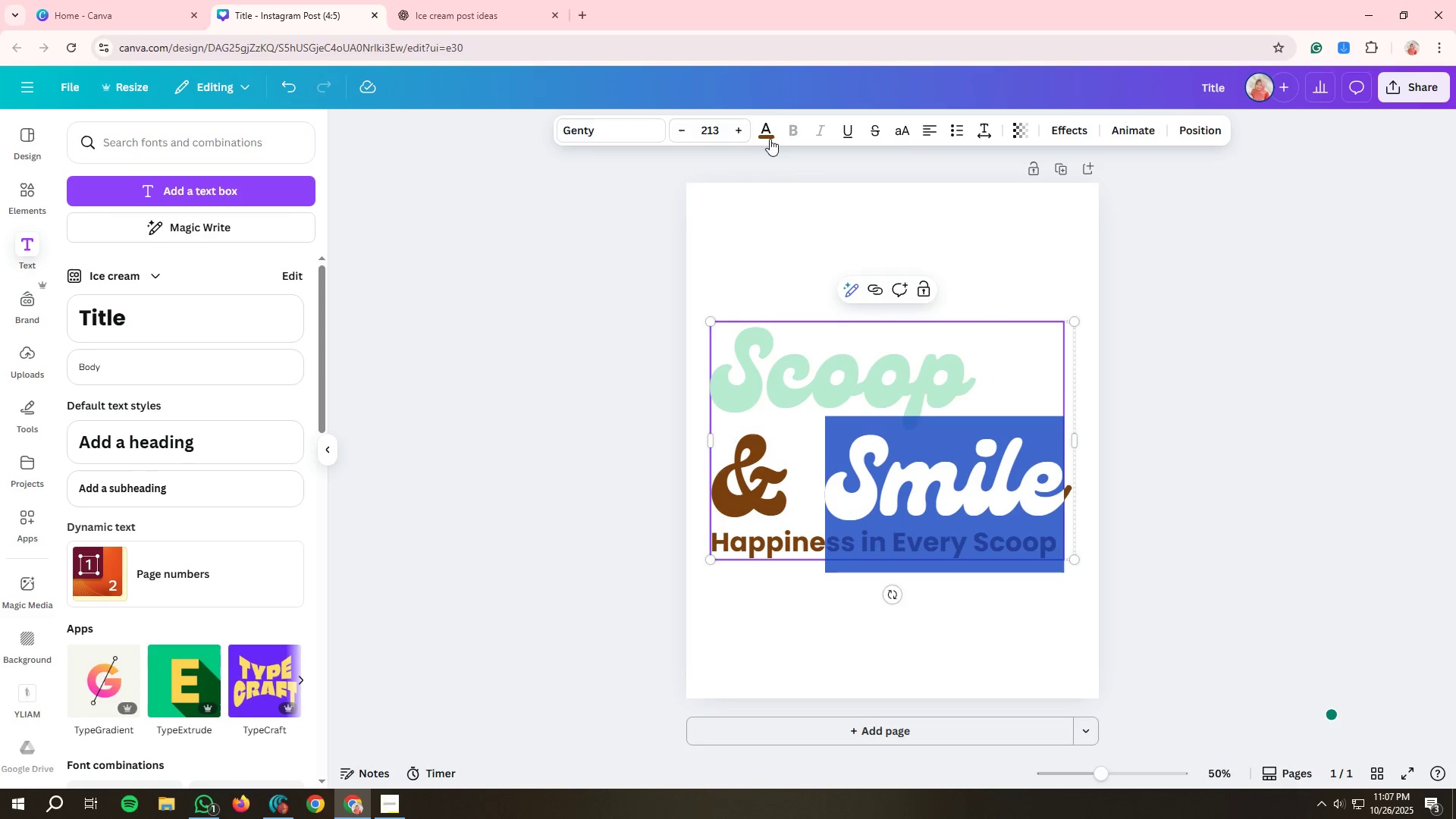 
left_click([764, 138])
 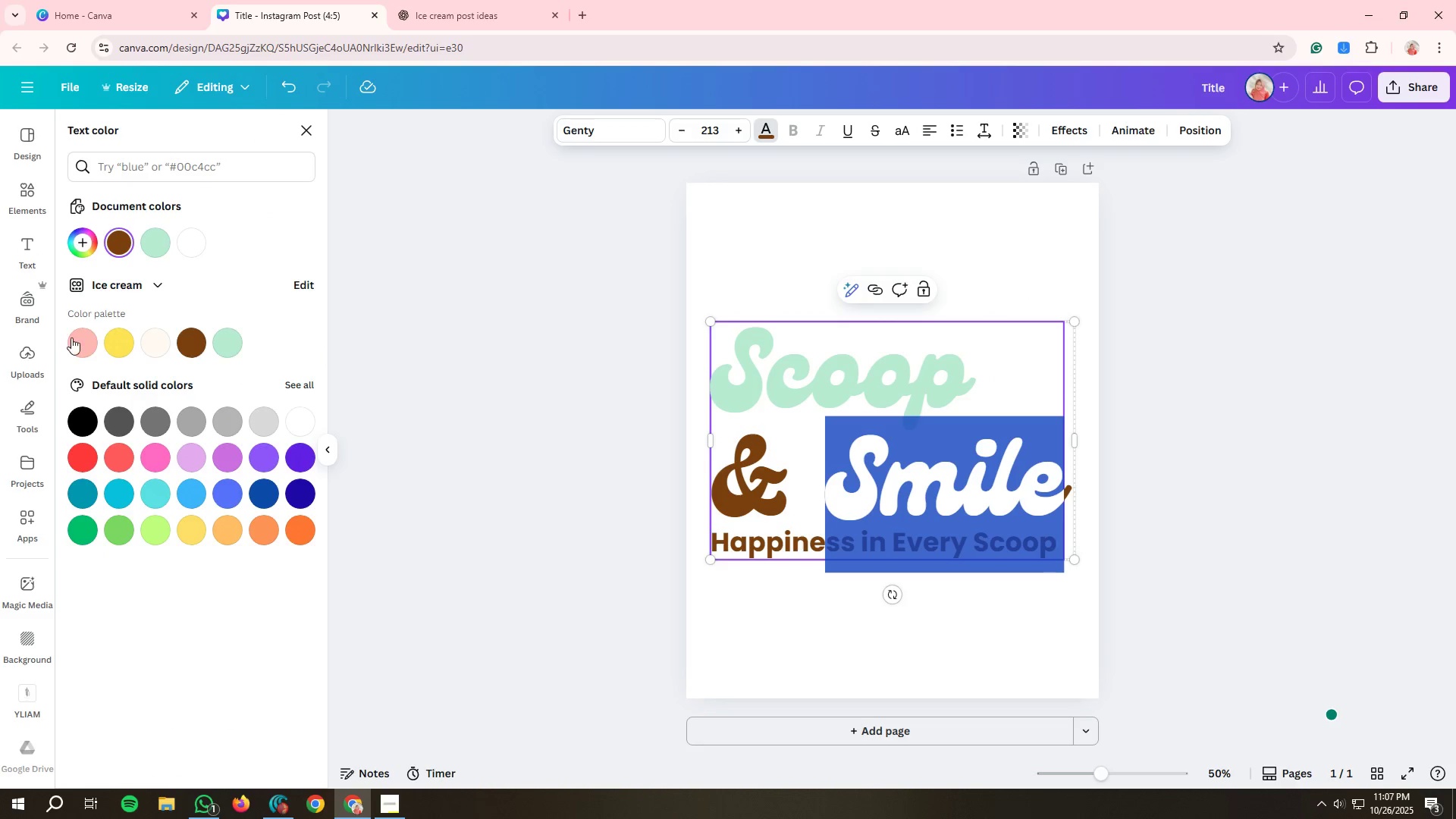 
left_click([77, 337])
 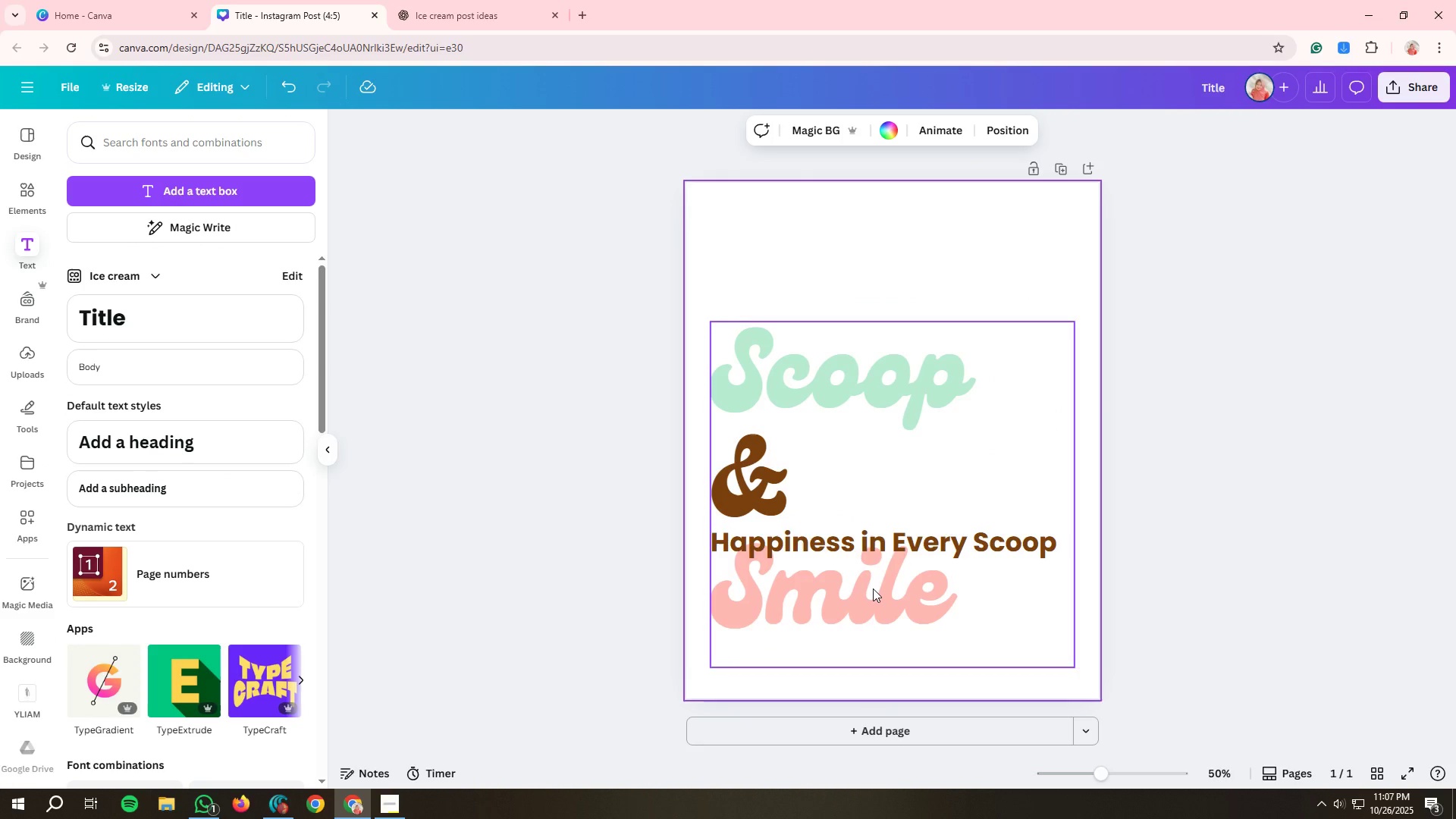 
left_click([873, 588])
 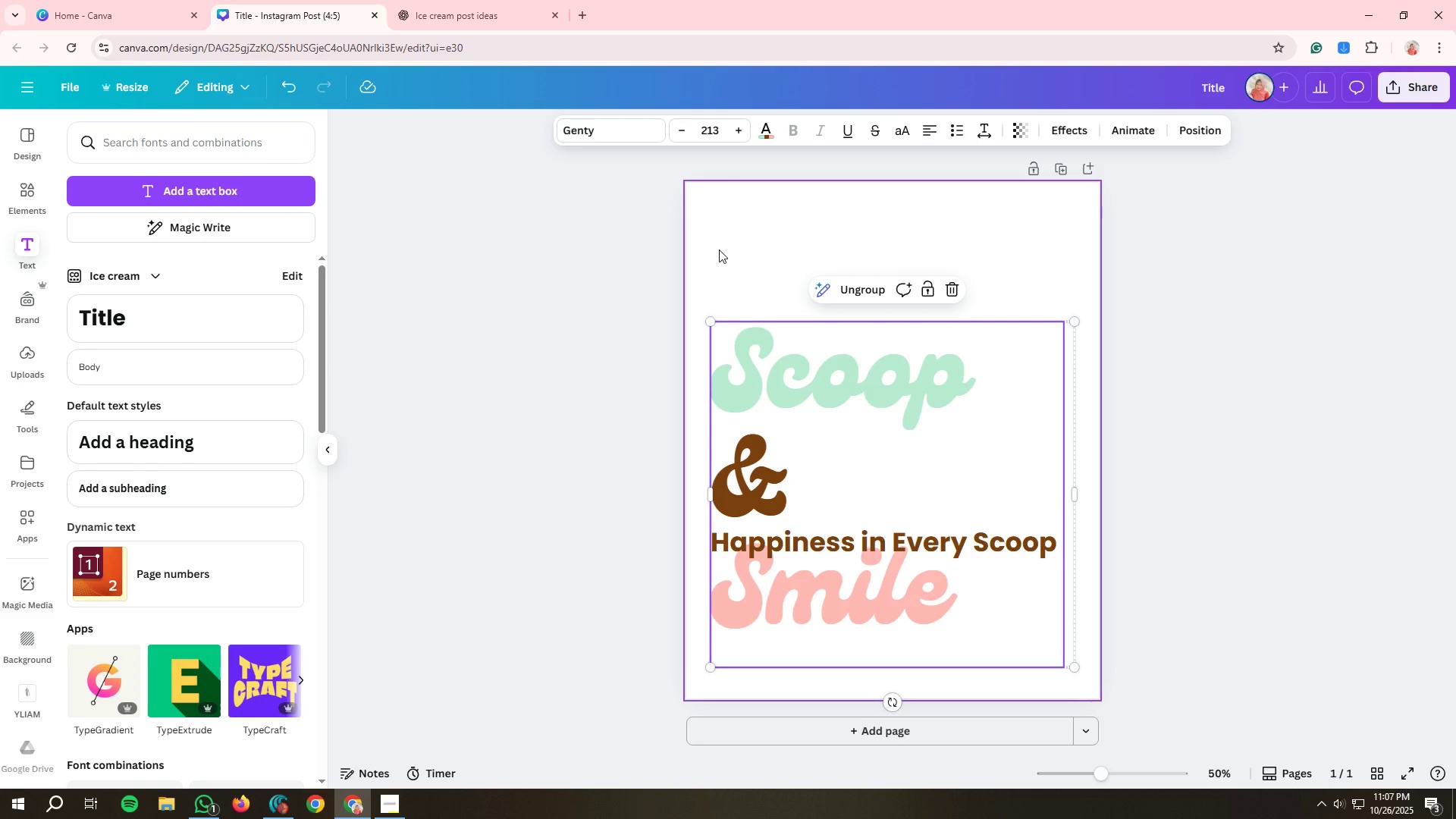 
key(Control+Z)
 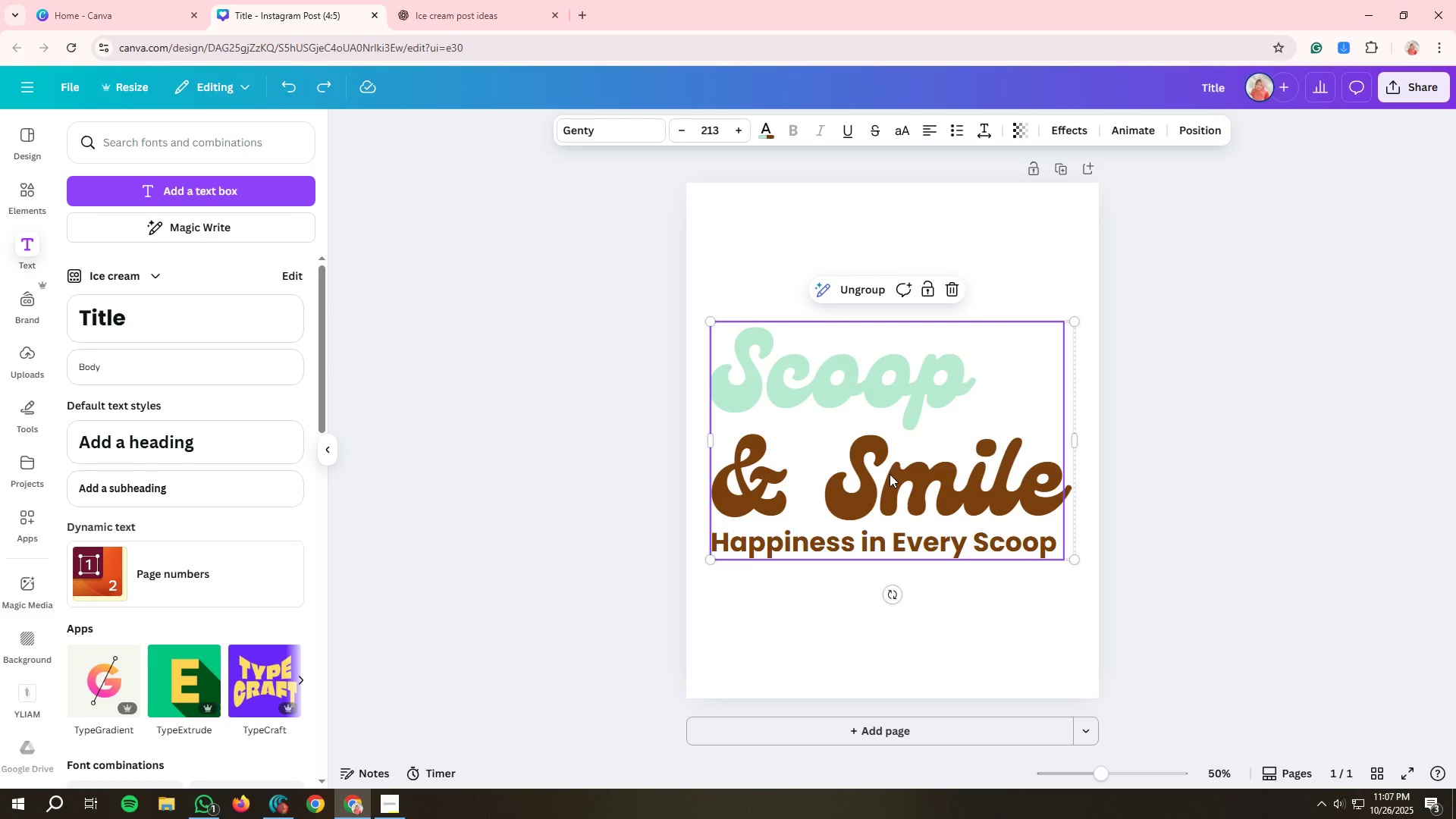 
double_click([890, 474])
 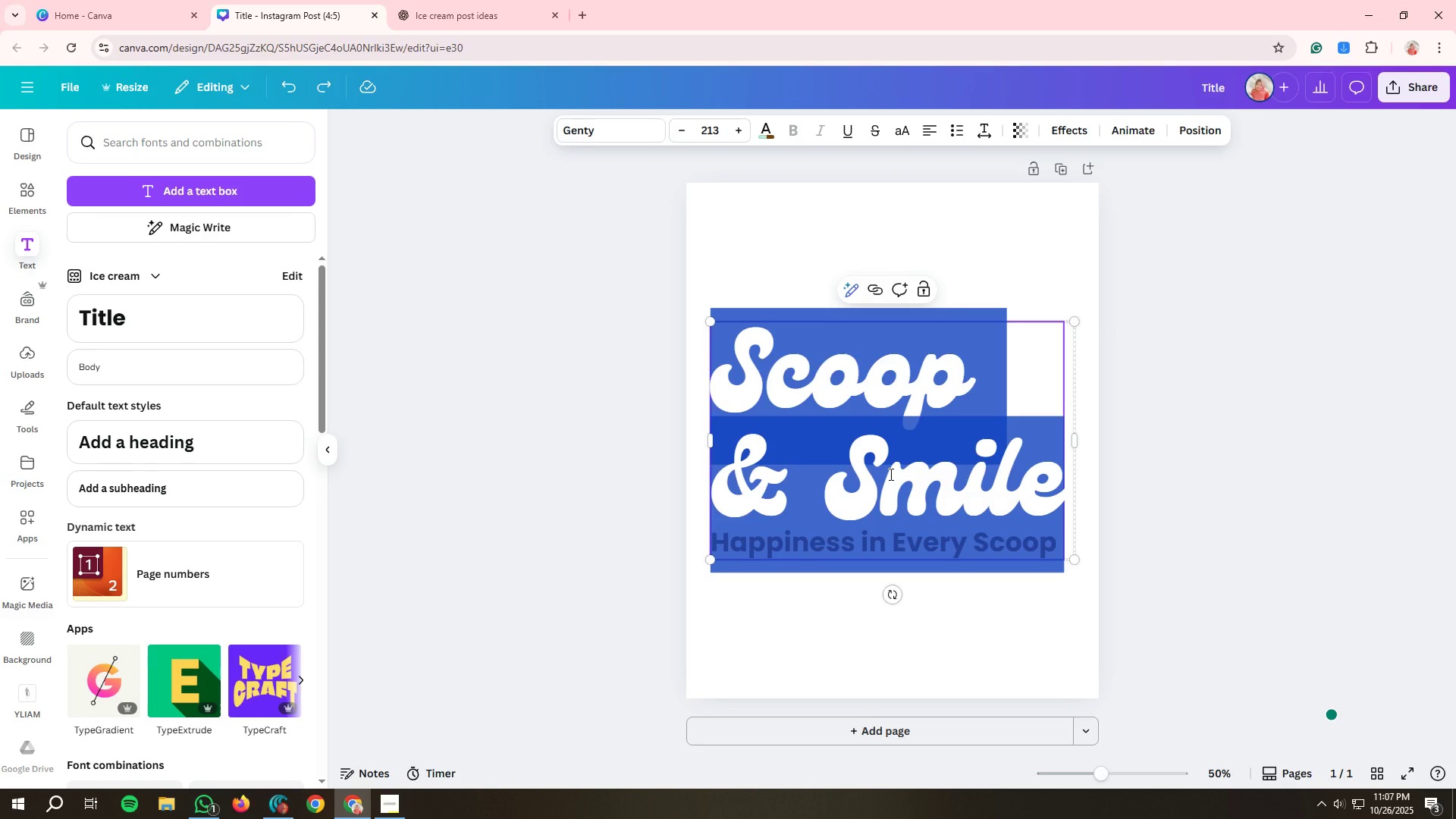 
left_click([890, 474])
 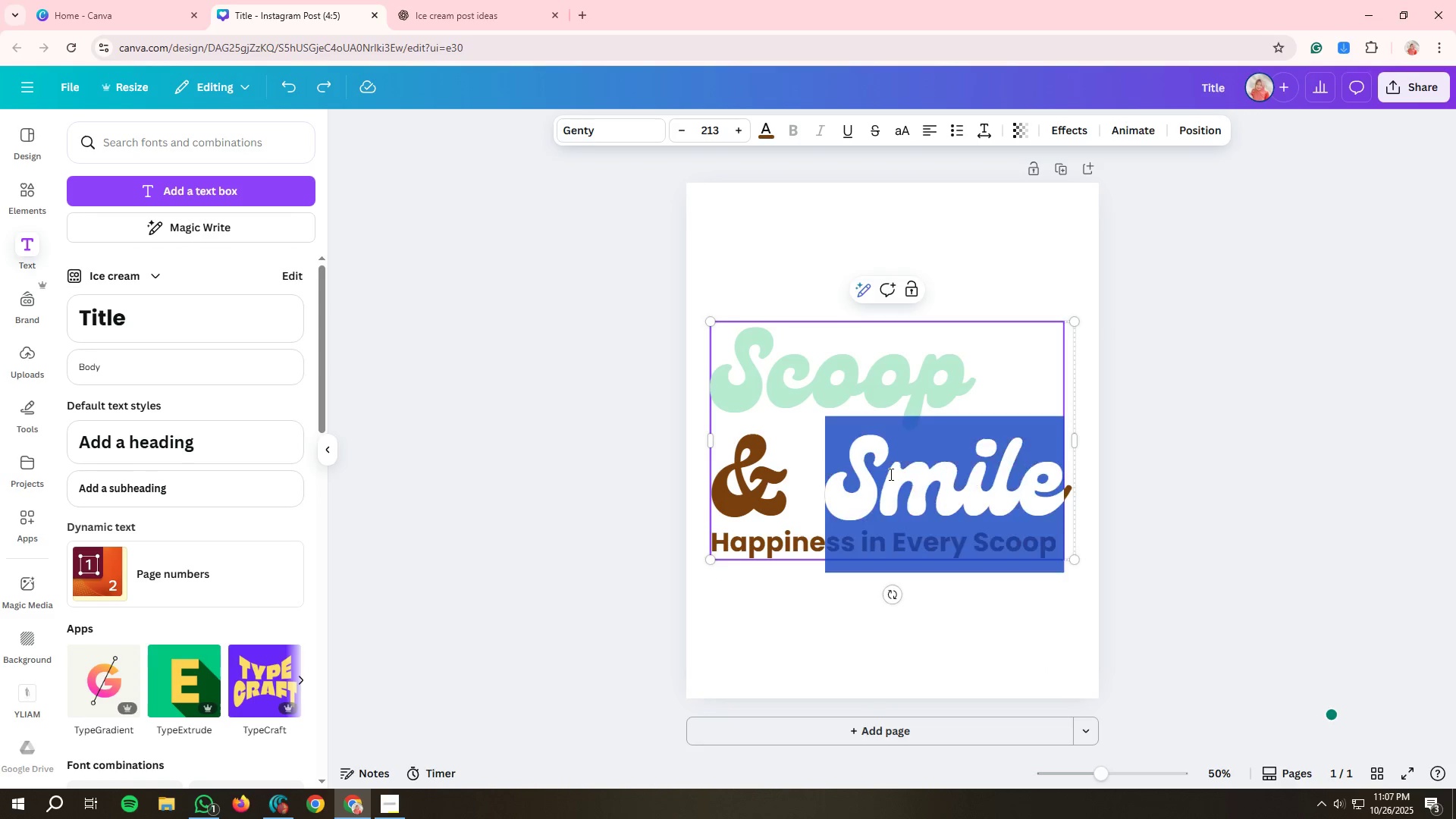 
double_click([890, 474])
 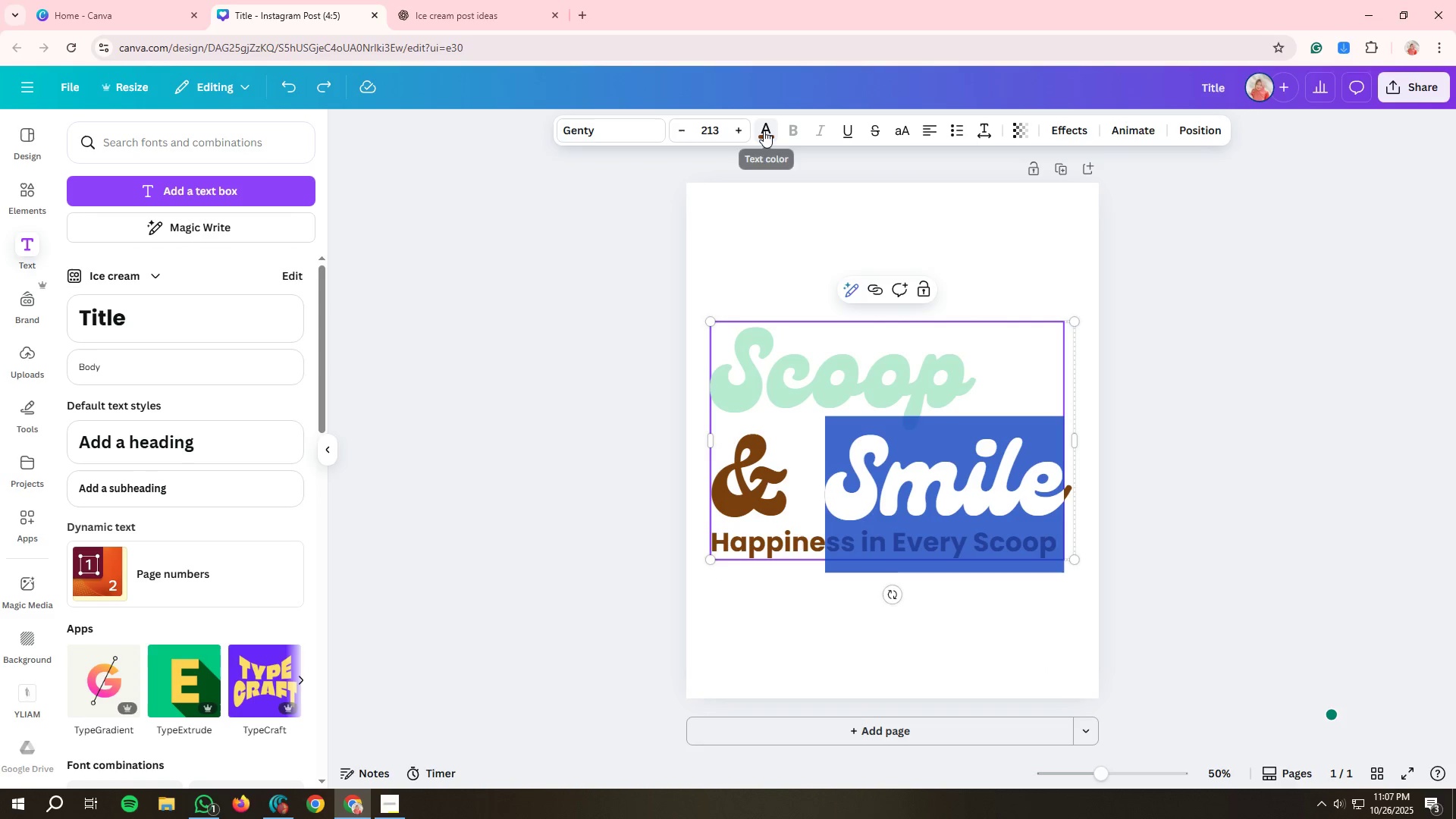 
left_click([764, 130])
 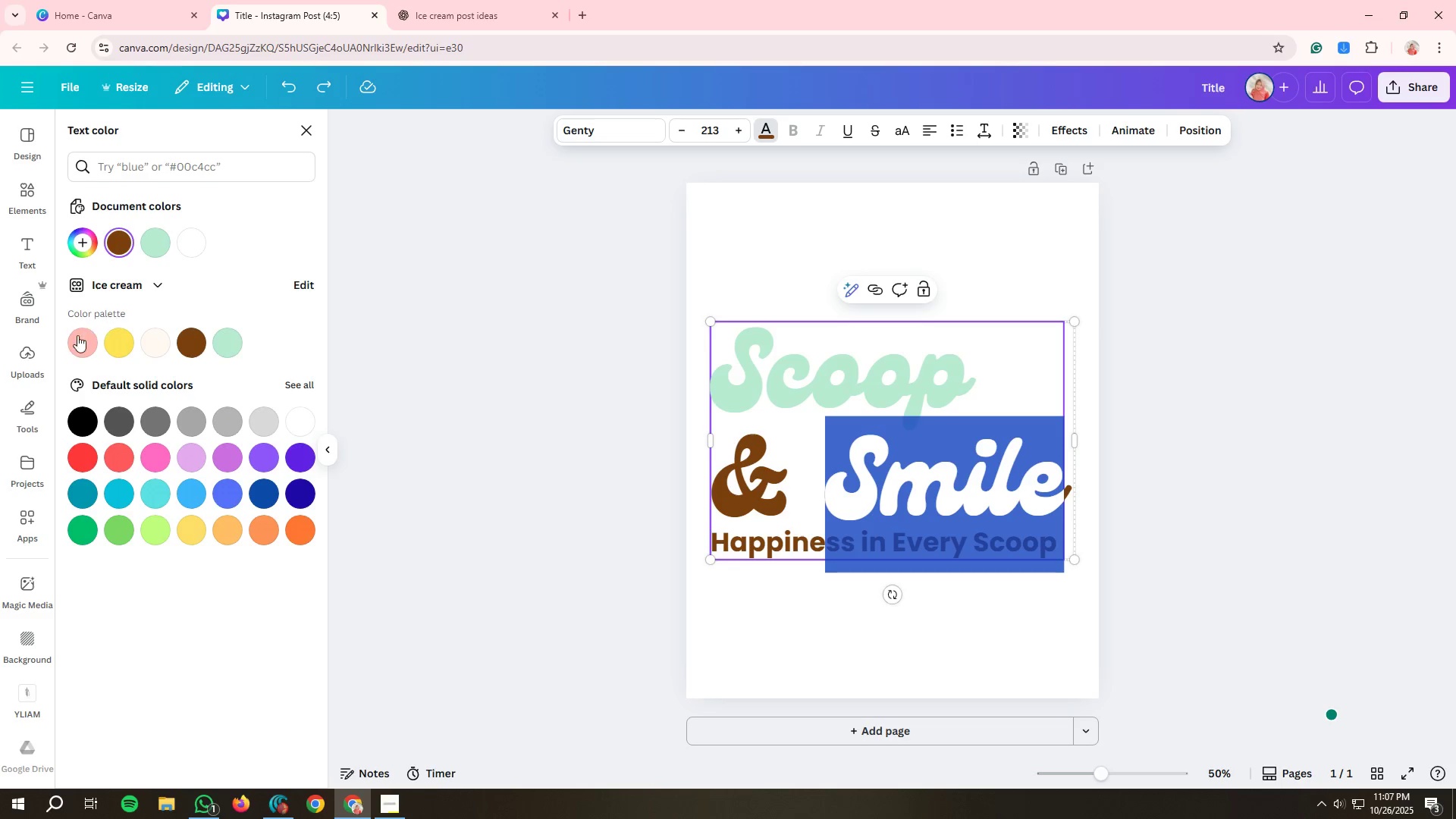 
left_click([74, 340])
 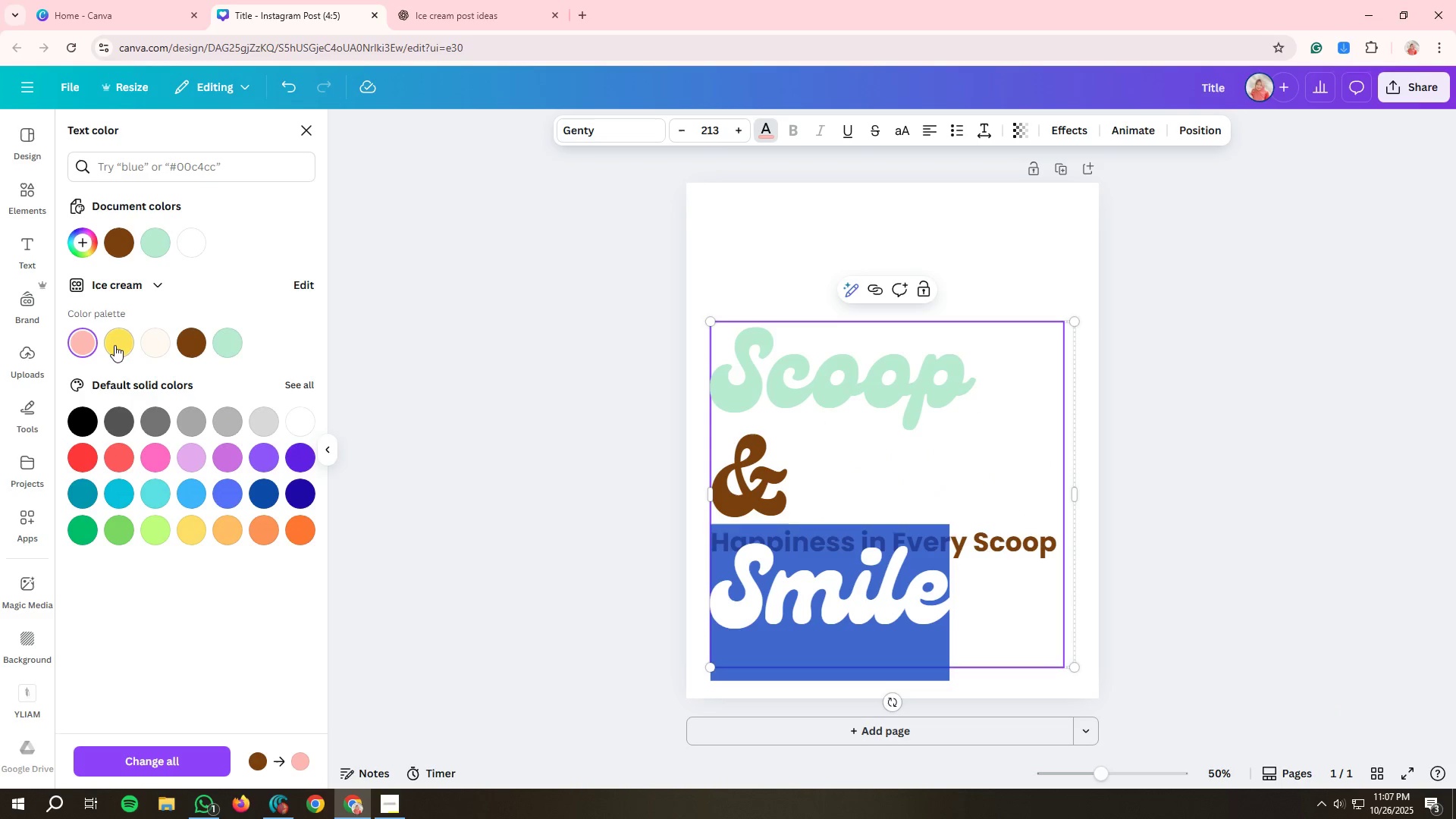 
left_click([115, 345])
 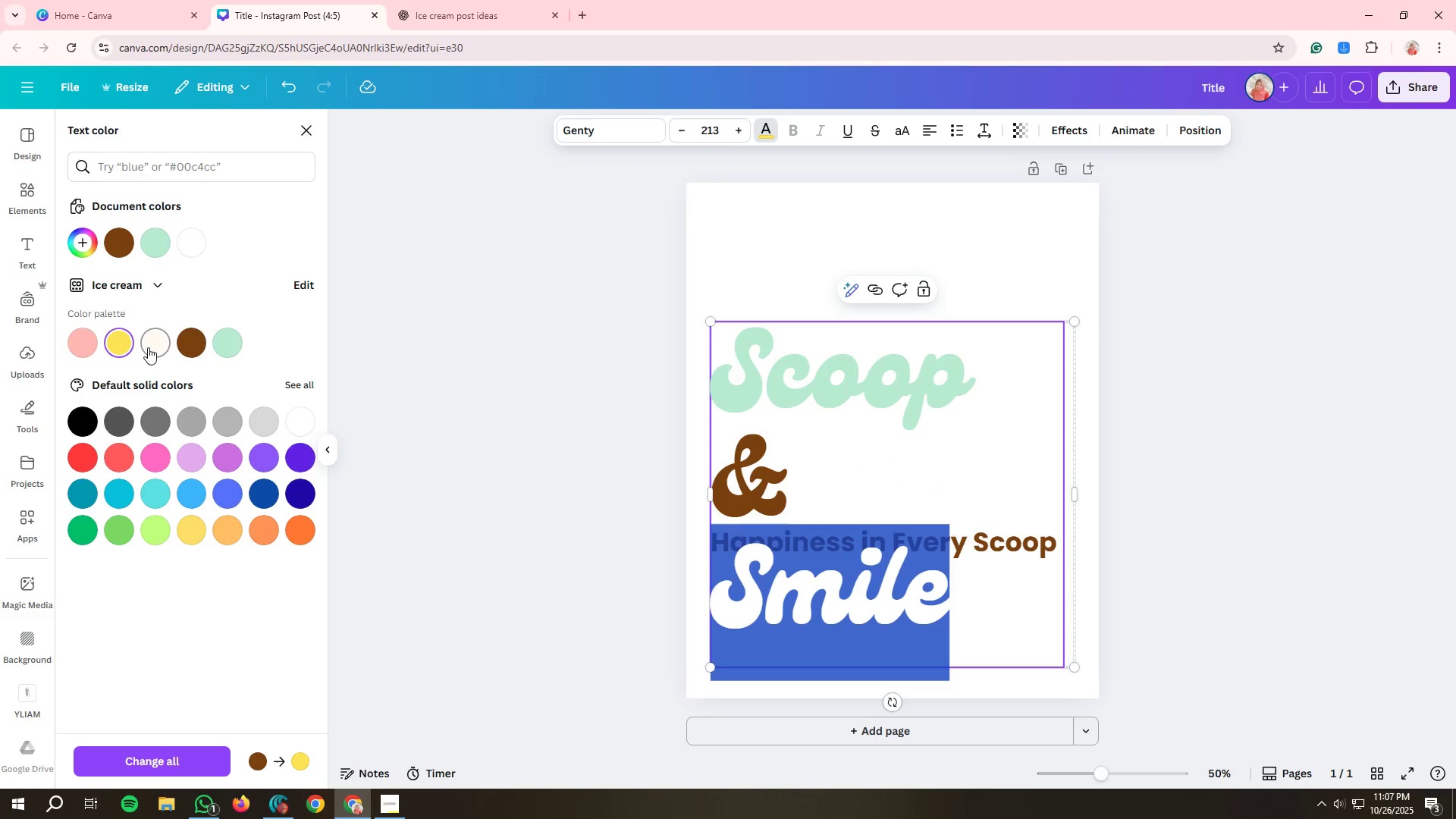 
left_click([150, 347])
 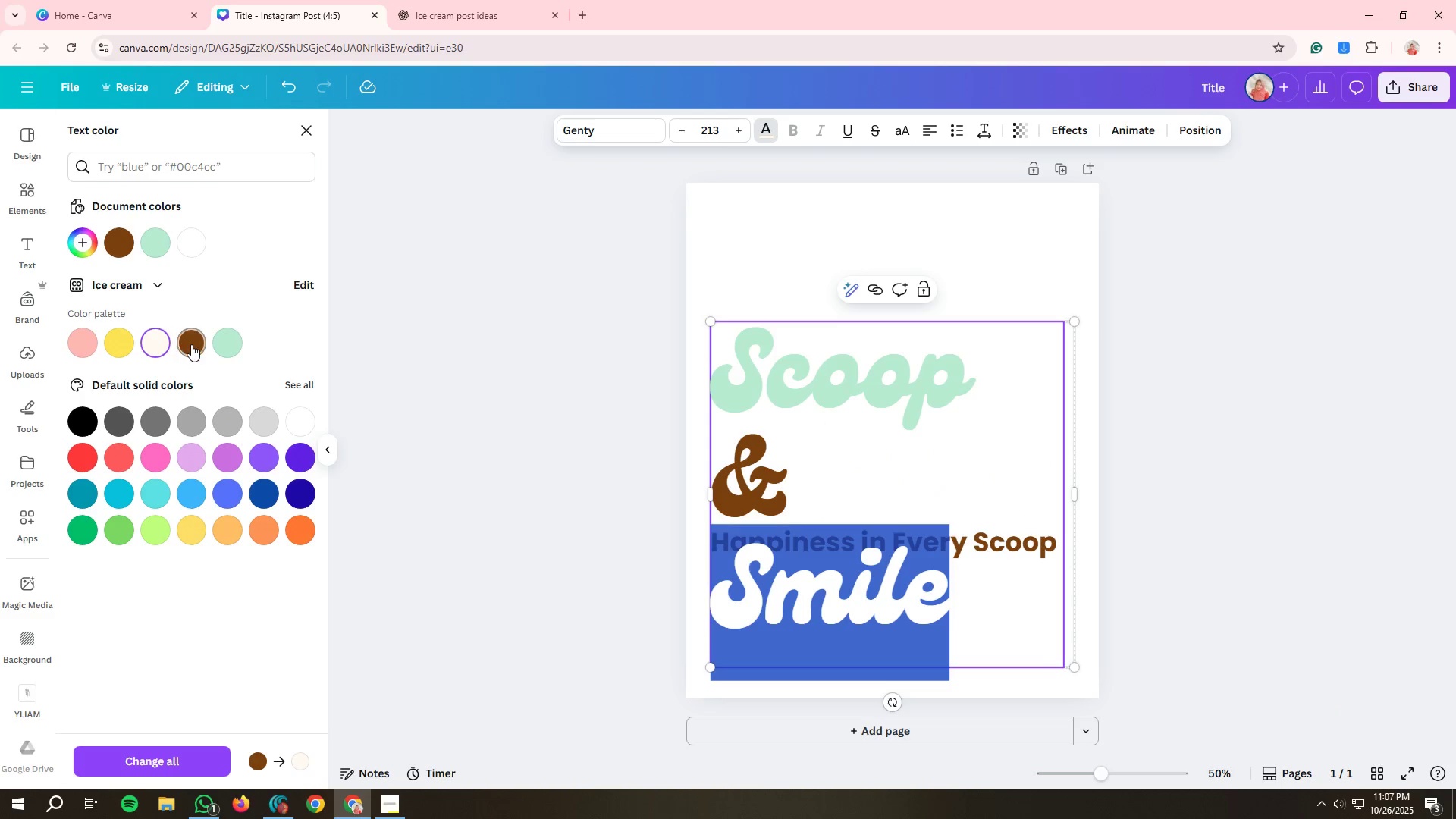 
left_click([195, 344])
 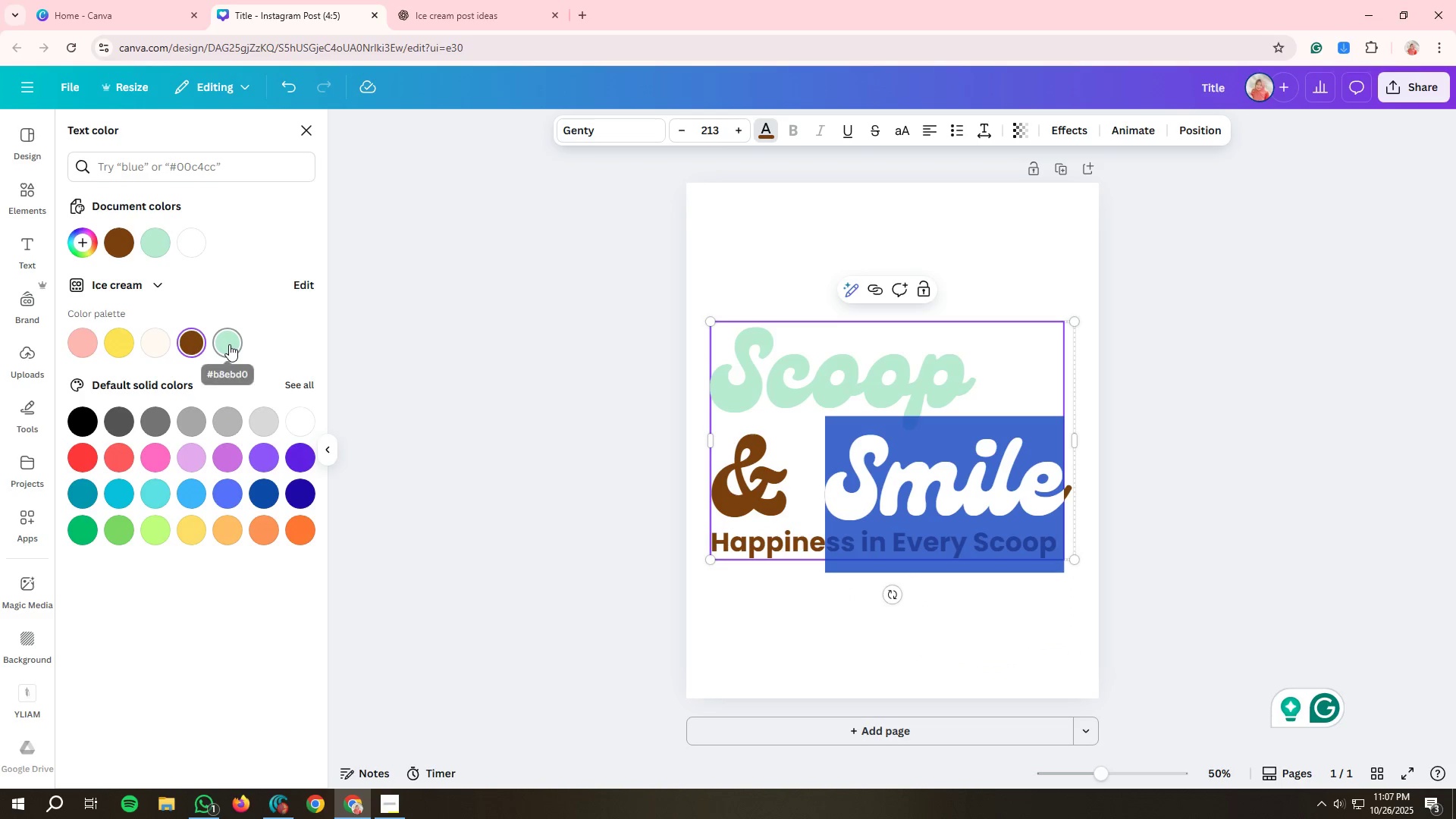 
left_click([229, 344])
 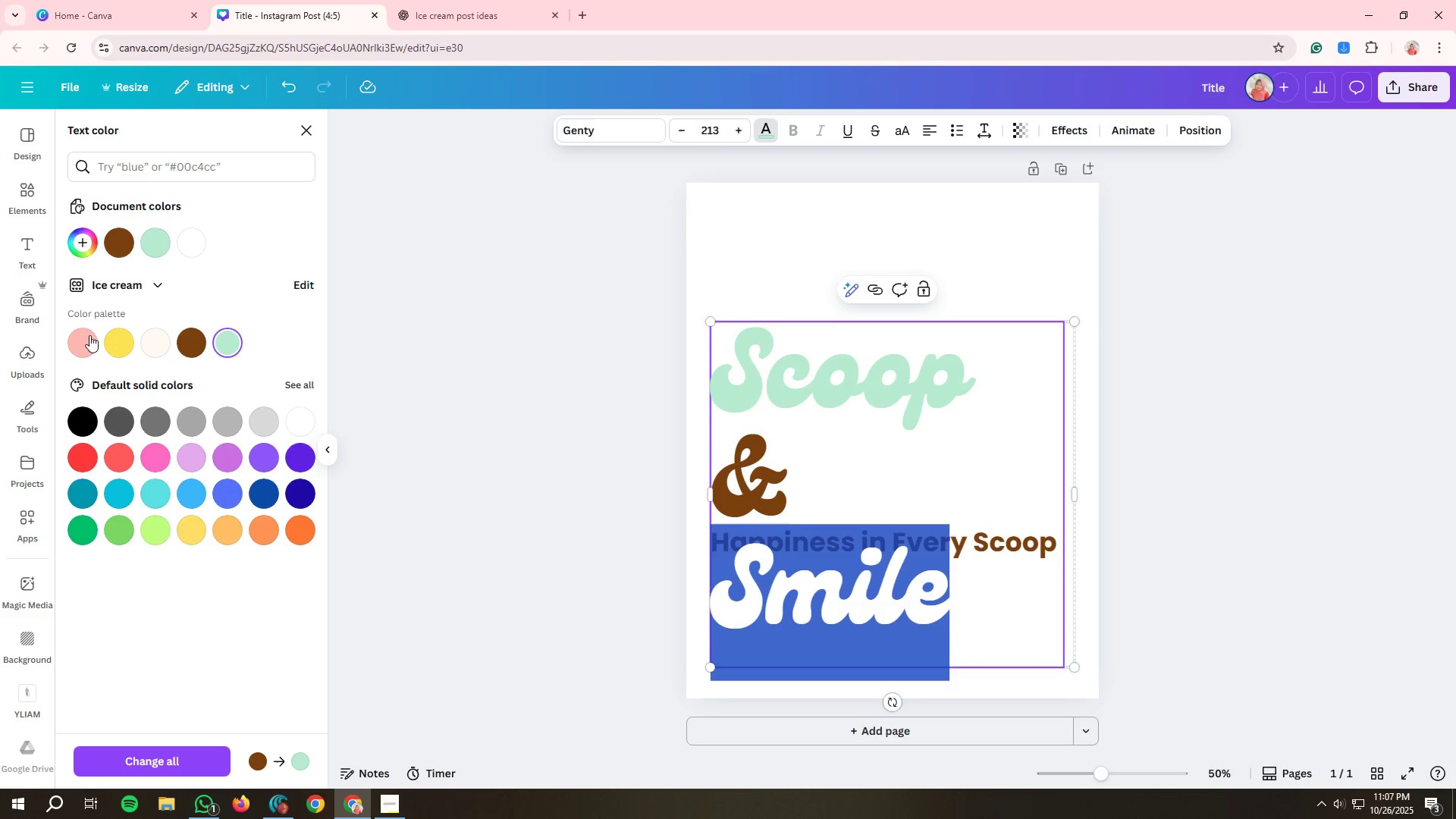 
left_click([89, 335])
 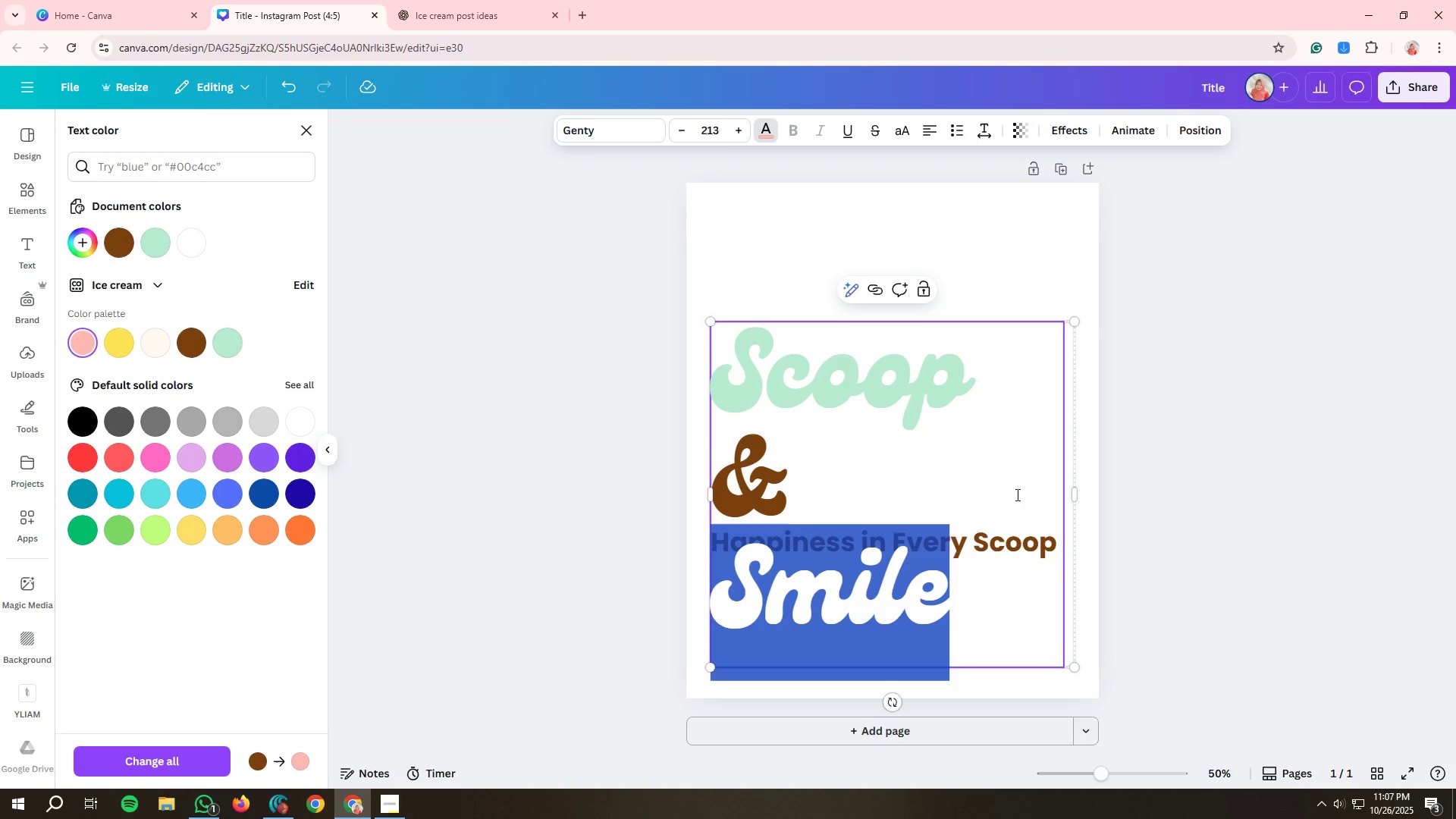 
left_click([1018, 494])
 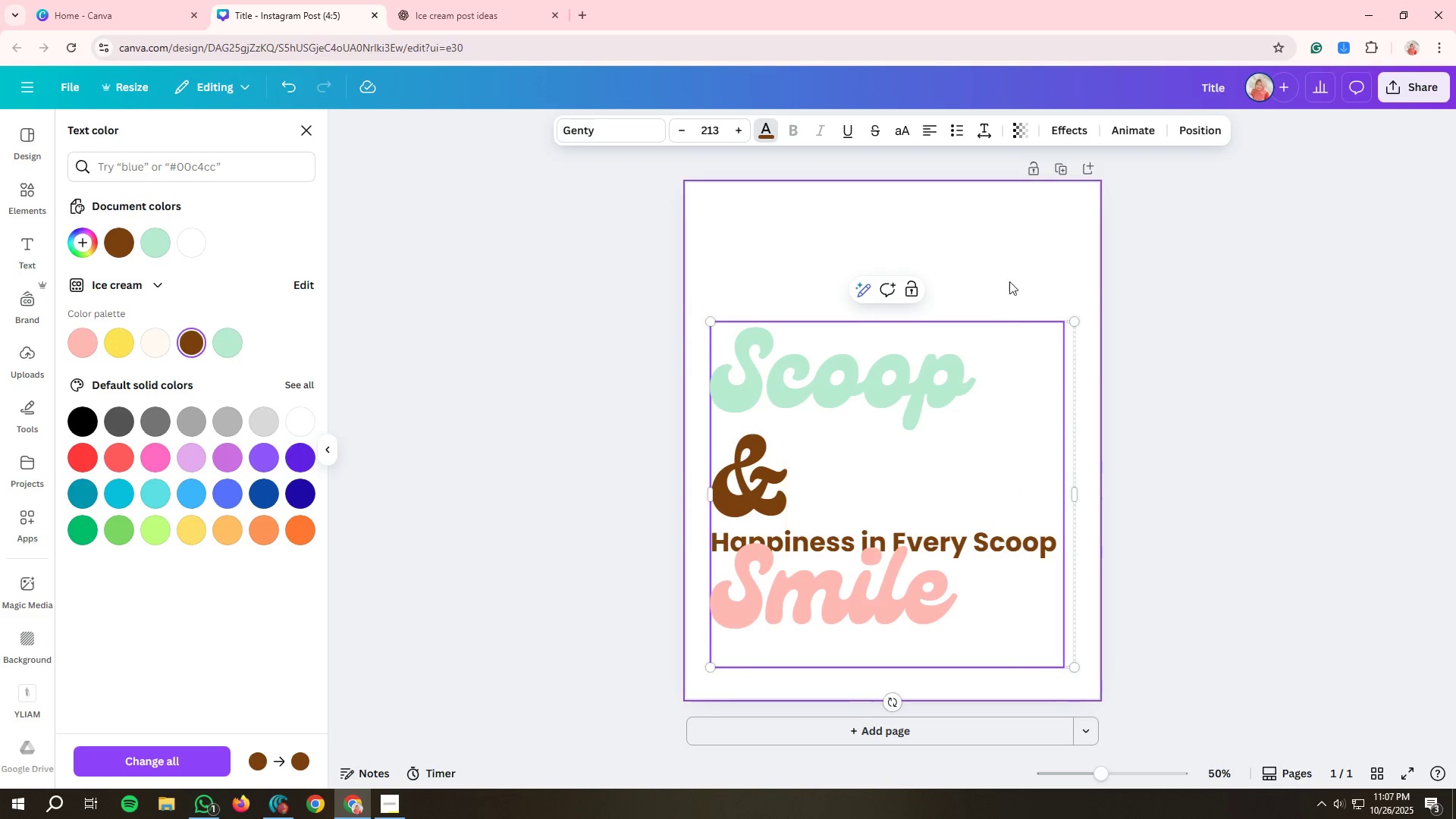 
left_click([1009, 273])
 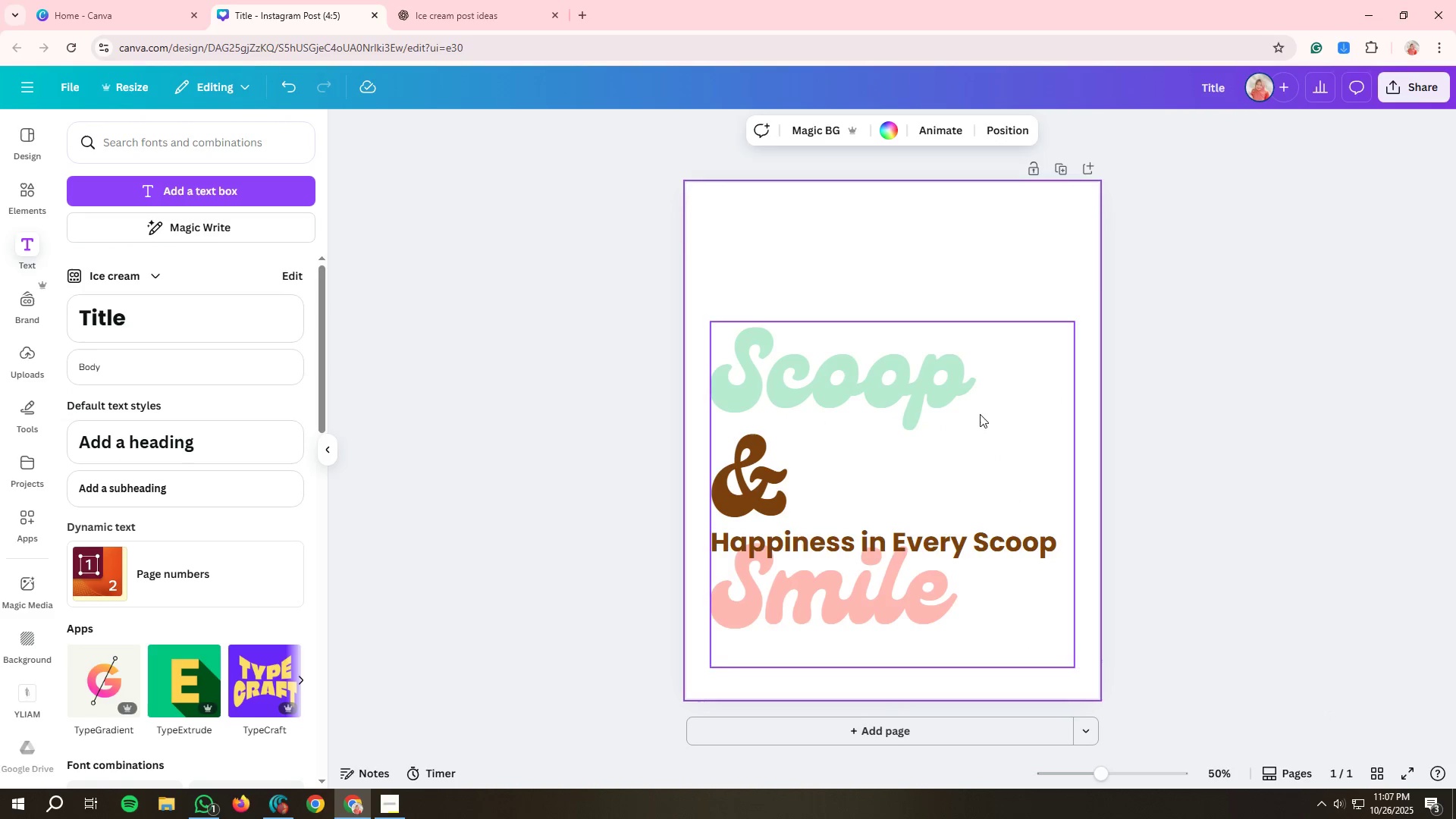 
left_click([976, 416])
 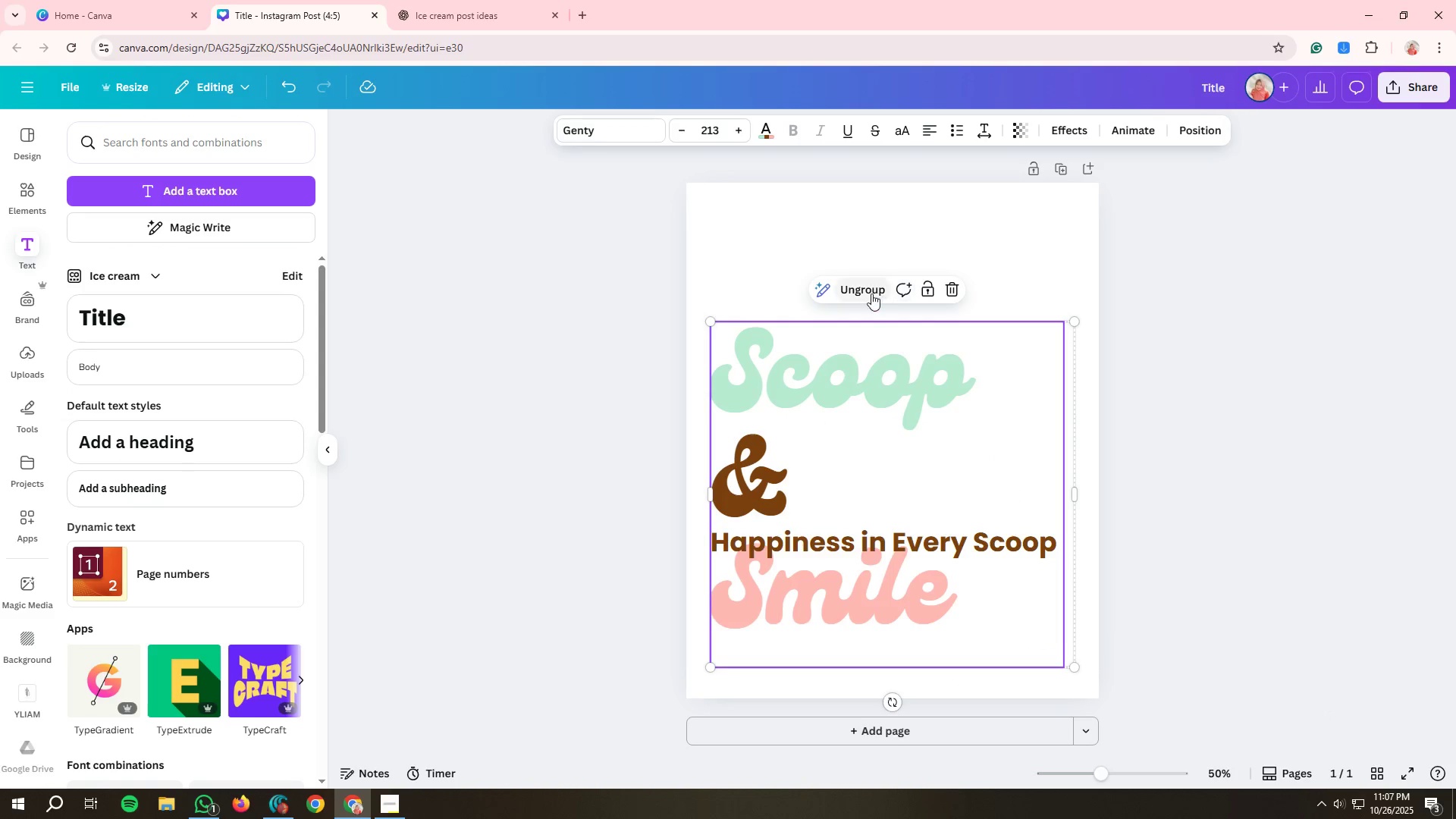 
left_click([871, 293])
 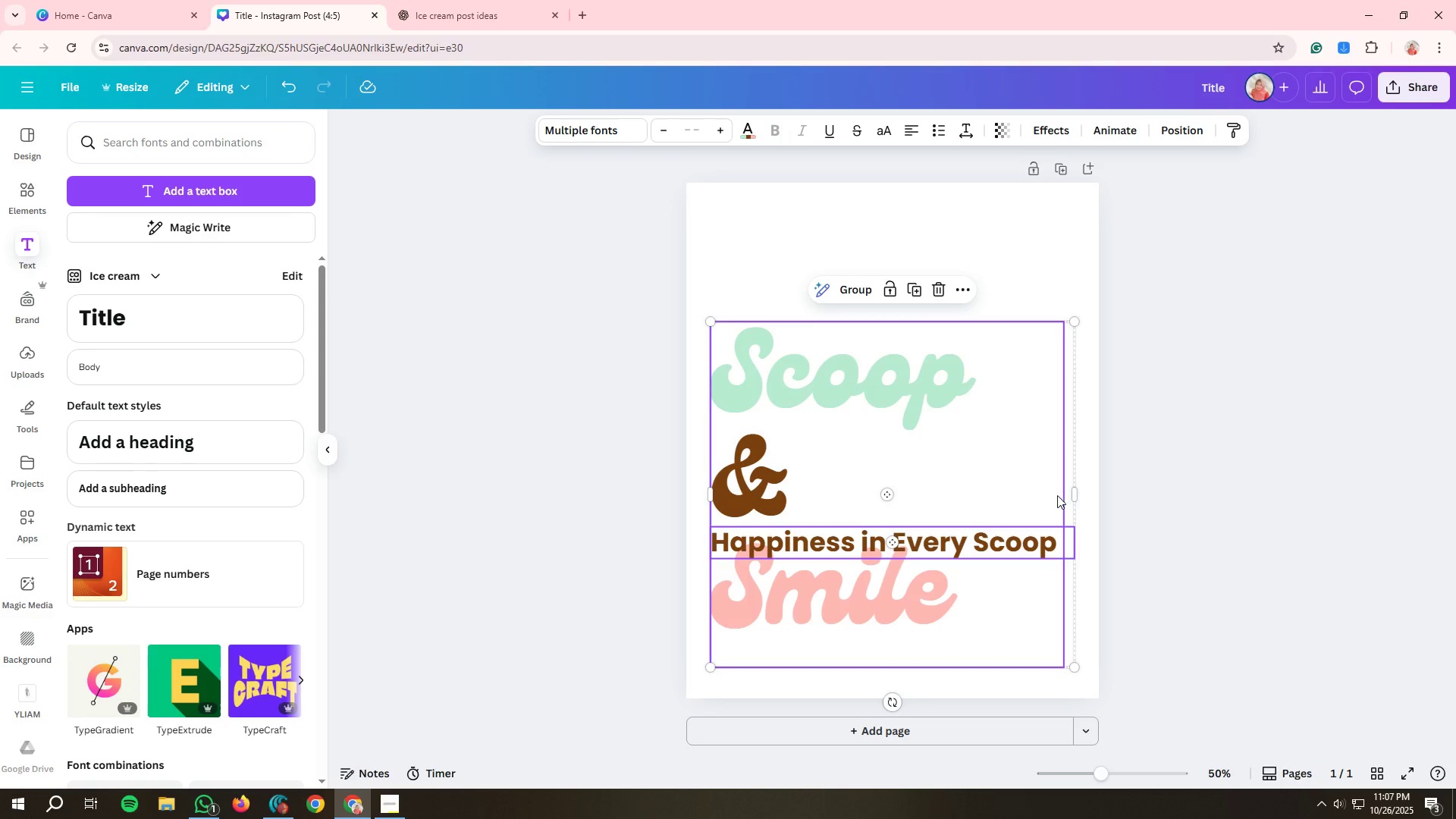 
left_click([1056, 495])
 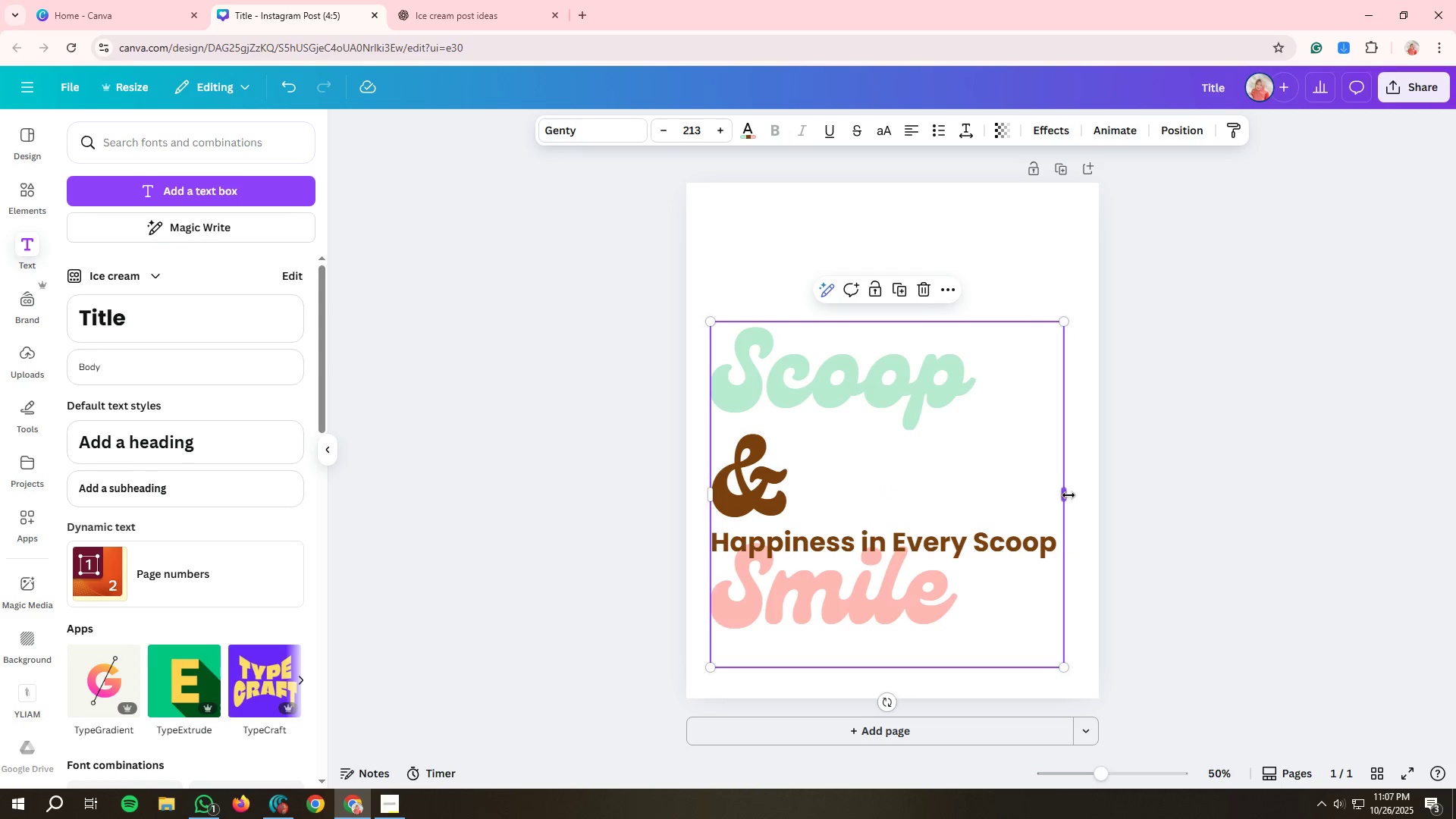 
left_click_drag(start_coordinate=[1068, 495], to_coordinate=[1081, 497])
 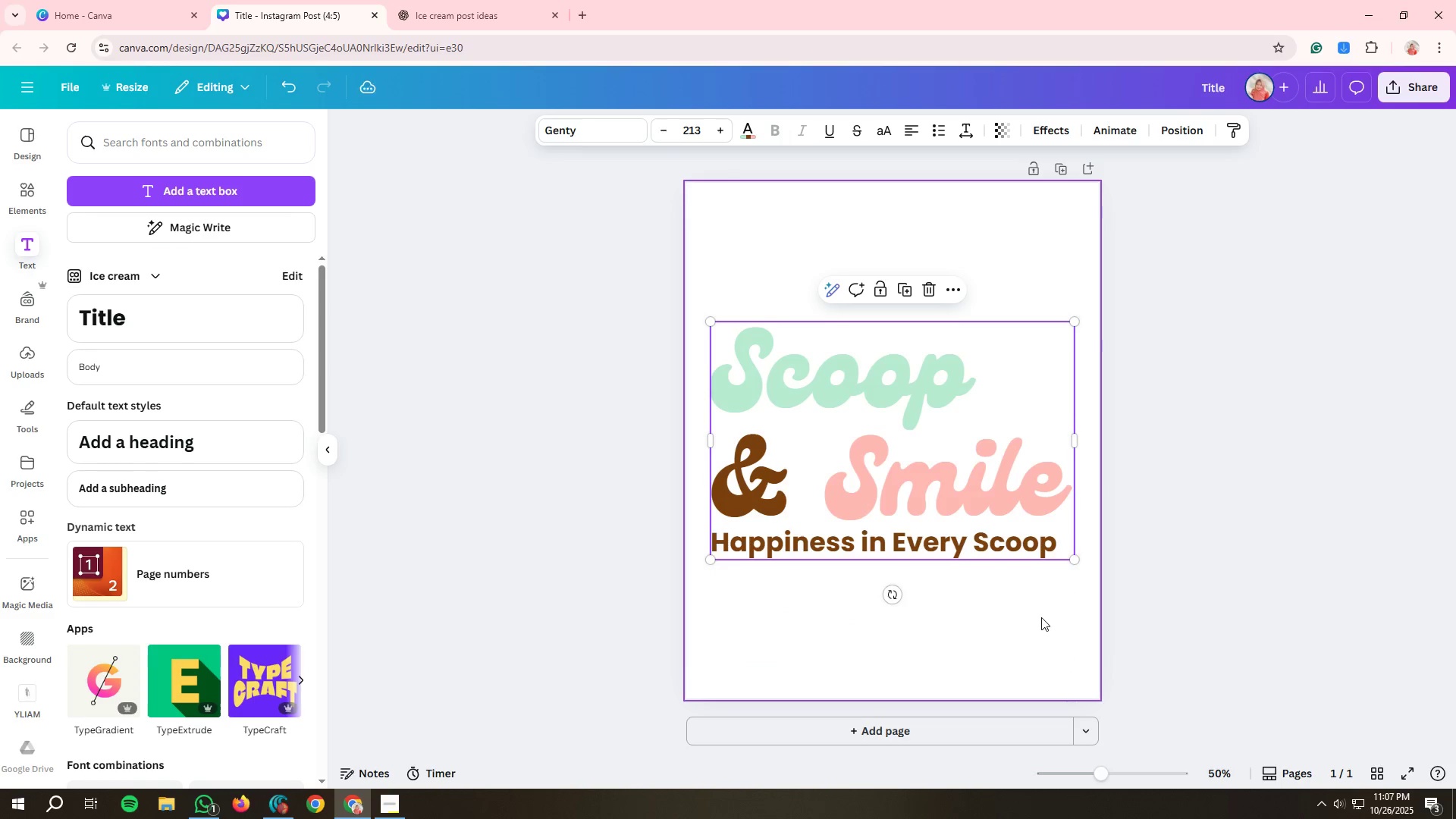 
left_click([1039, 621])
 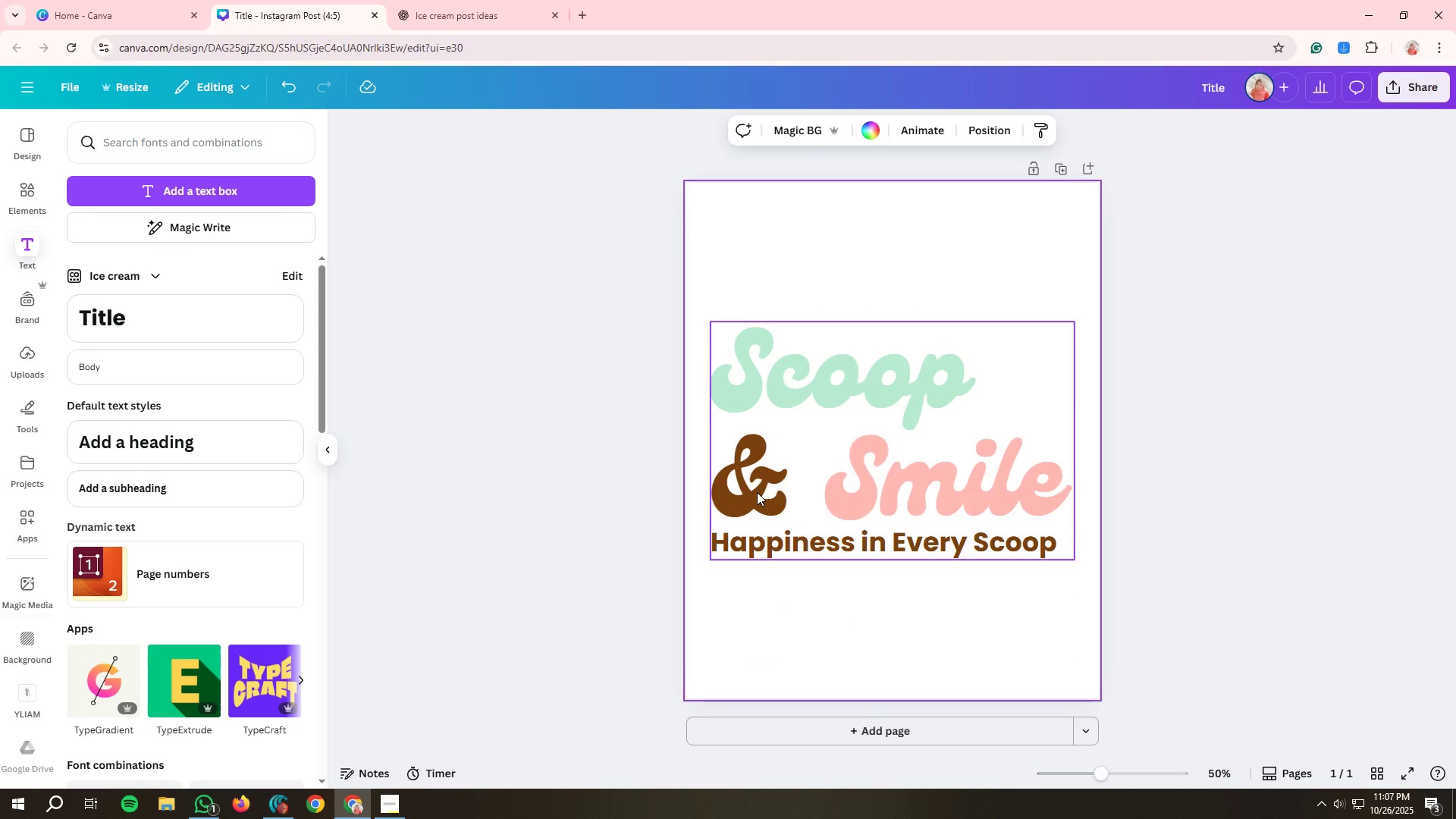 
left_click([957, 606])
 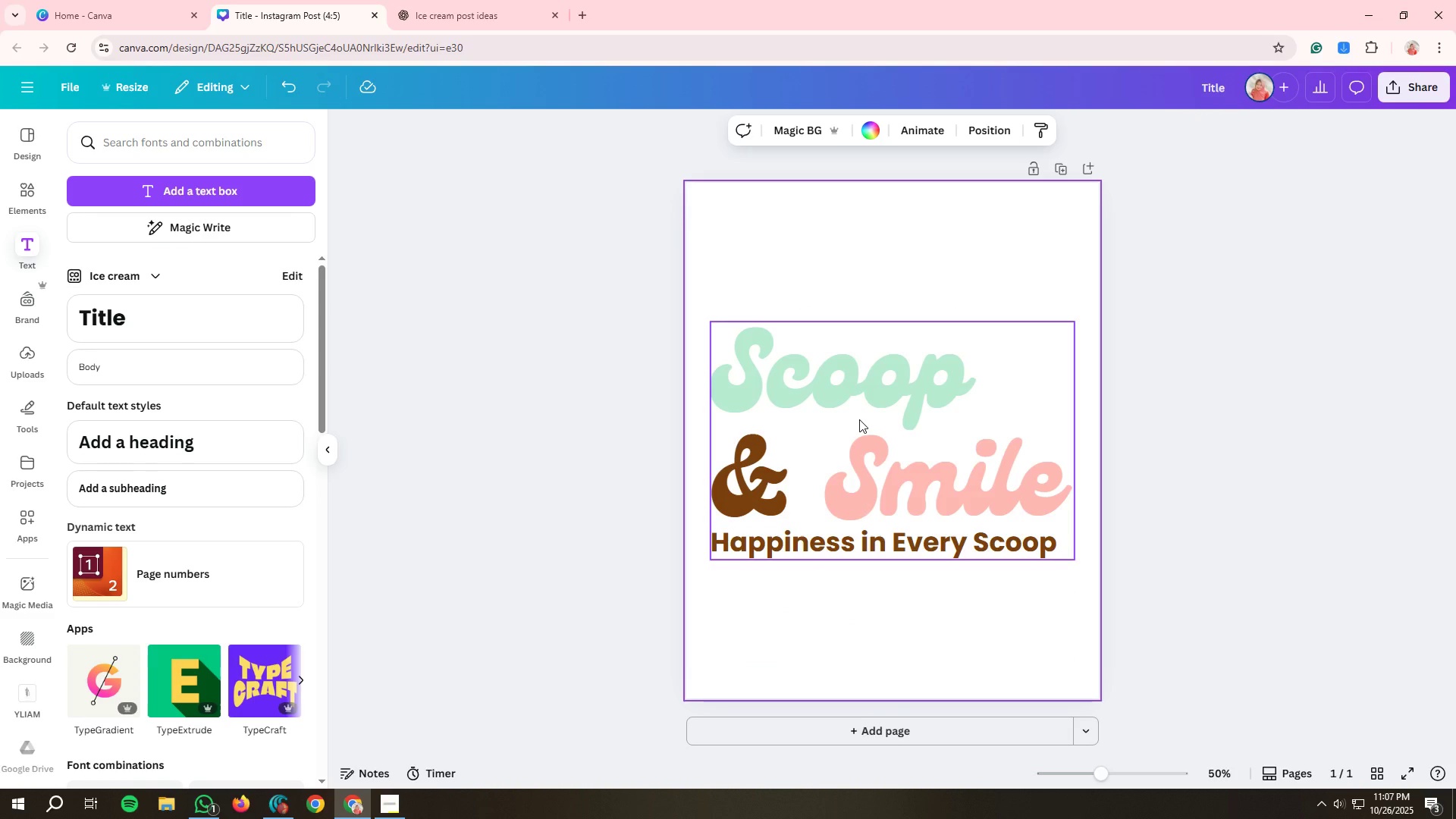 
left_click([860, 424])
 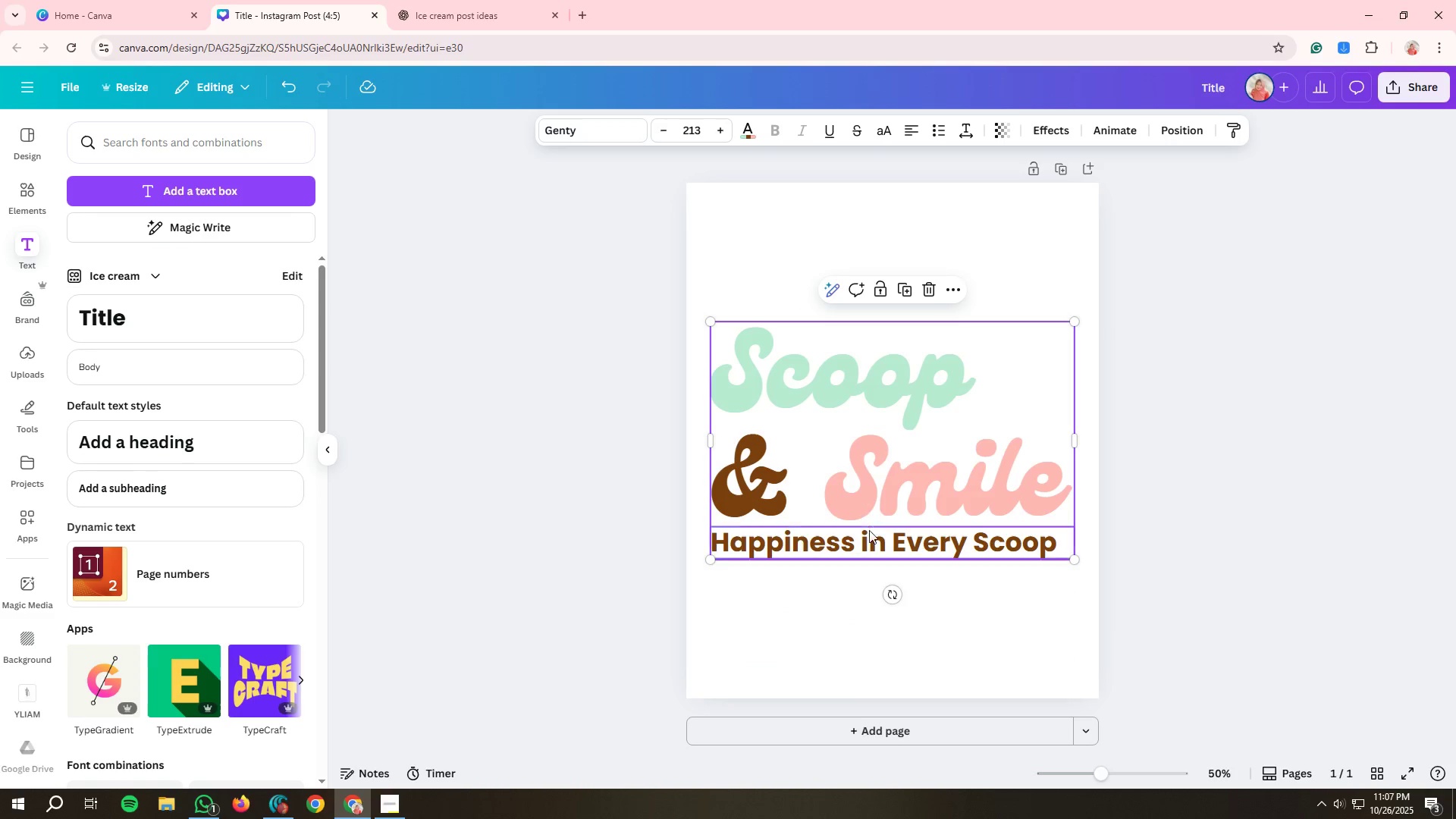 
hold_key(key=ShiftLeft, duration=0.61)
left_click([869, 537])
 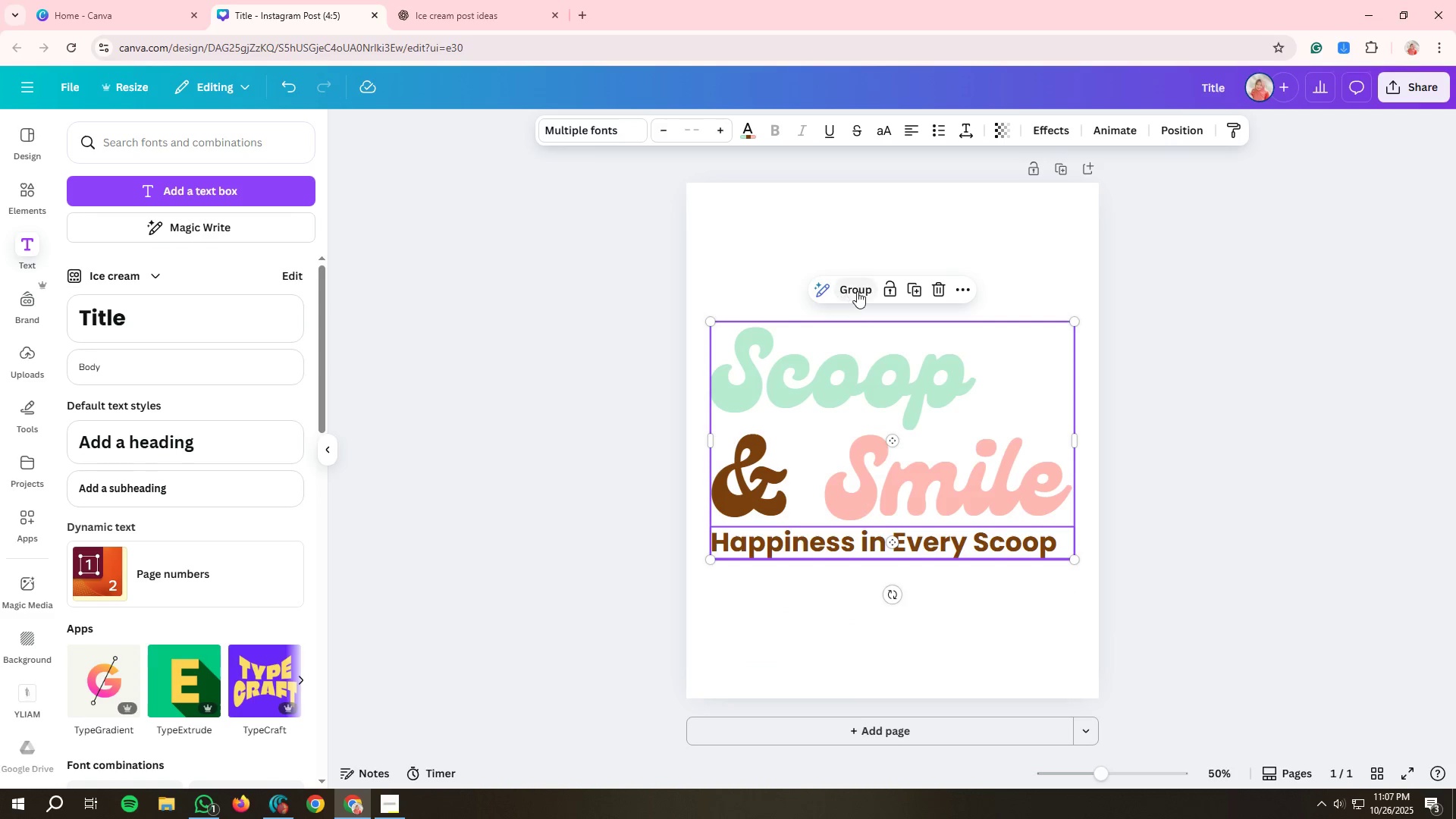 
left_click([858, 291])
 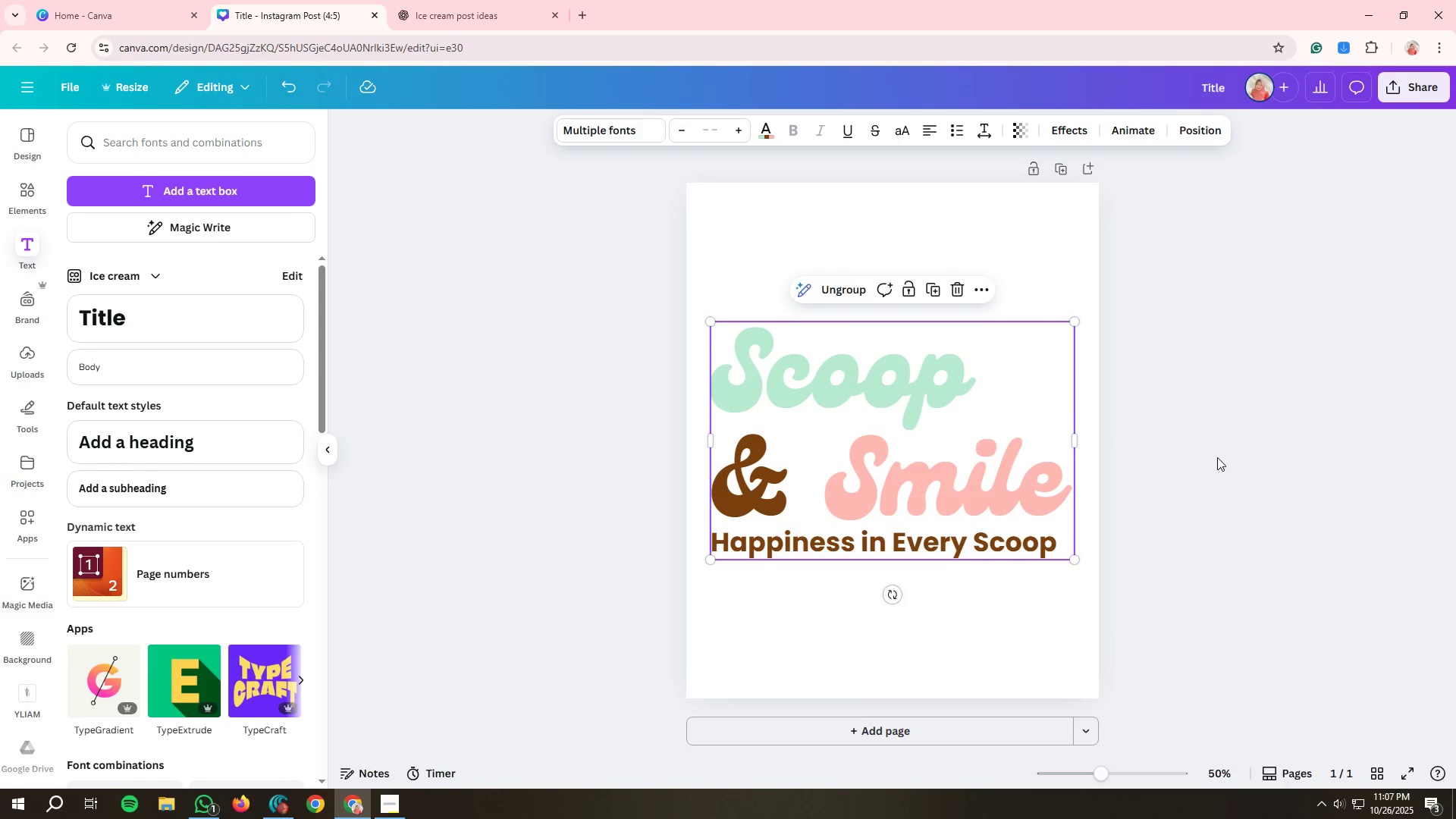 
left_click([1222, 457])
 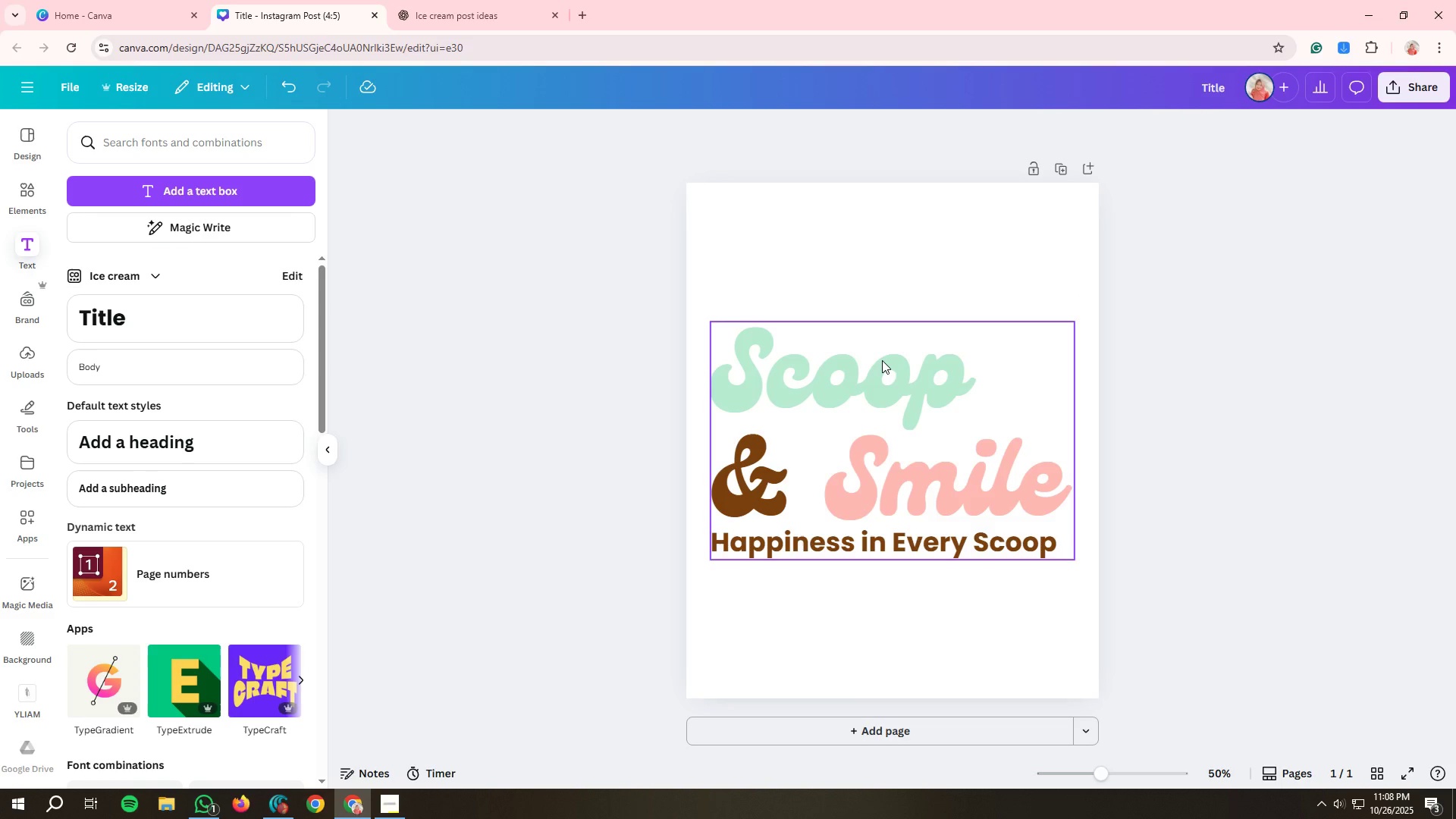 
wait(7.04)
 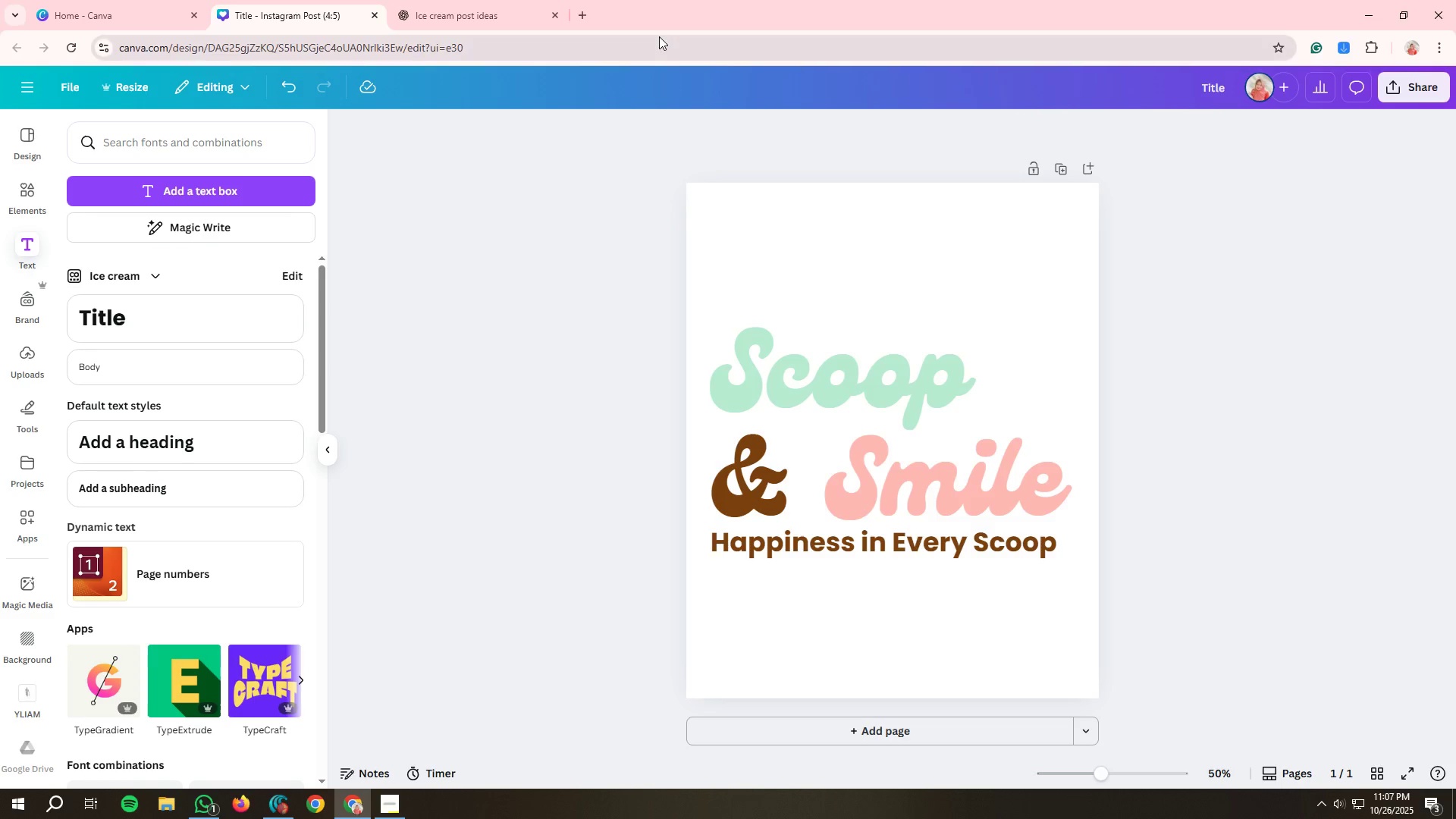 
left_click([944, 255])
 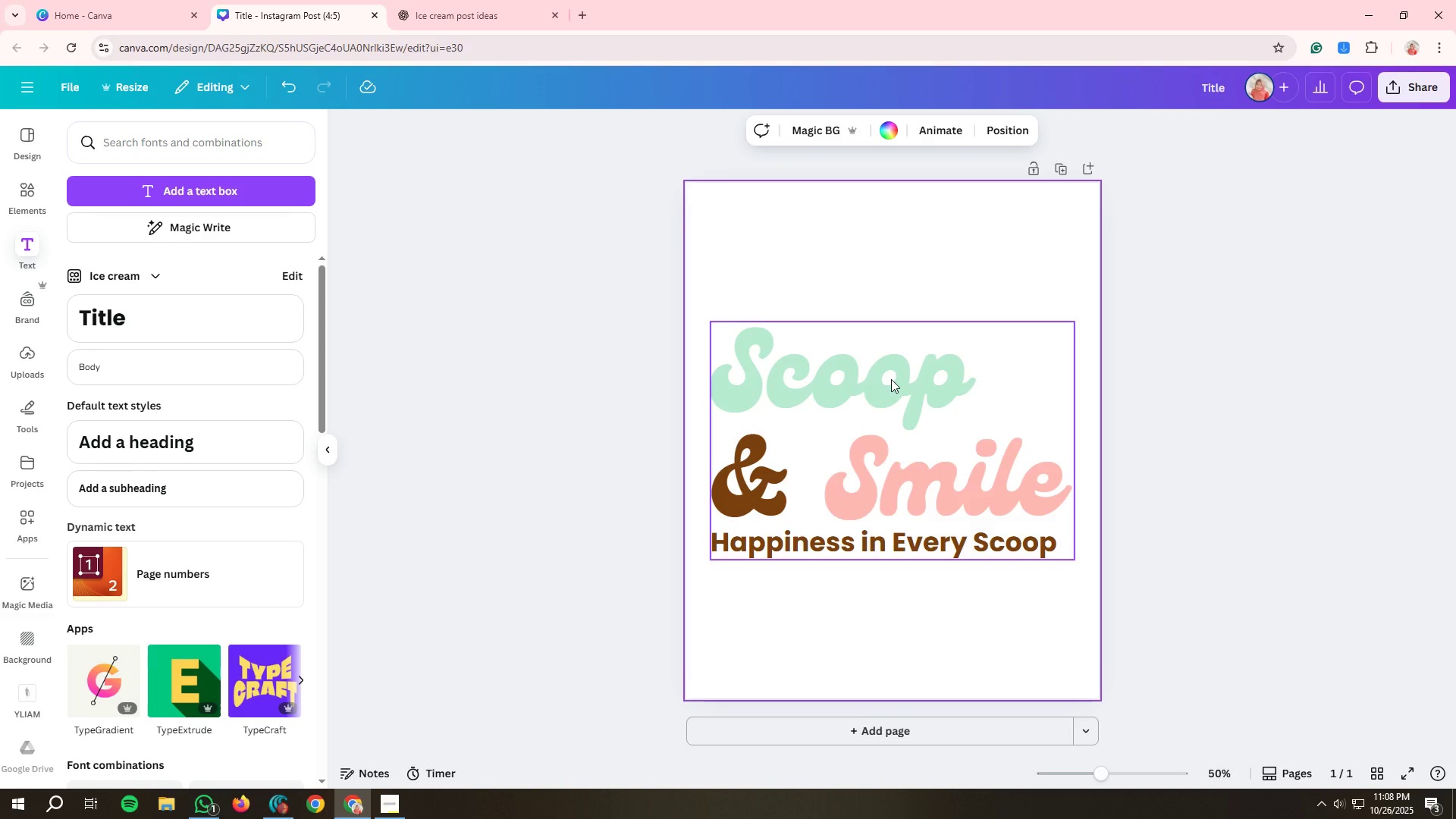 
left_click([893, 381])
 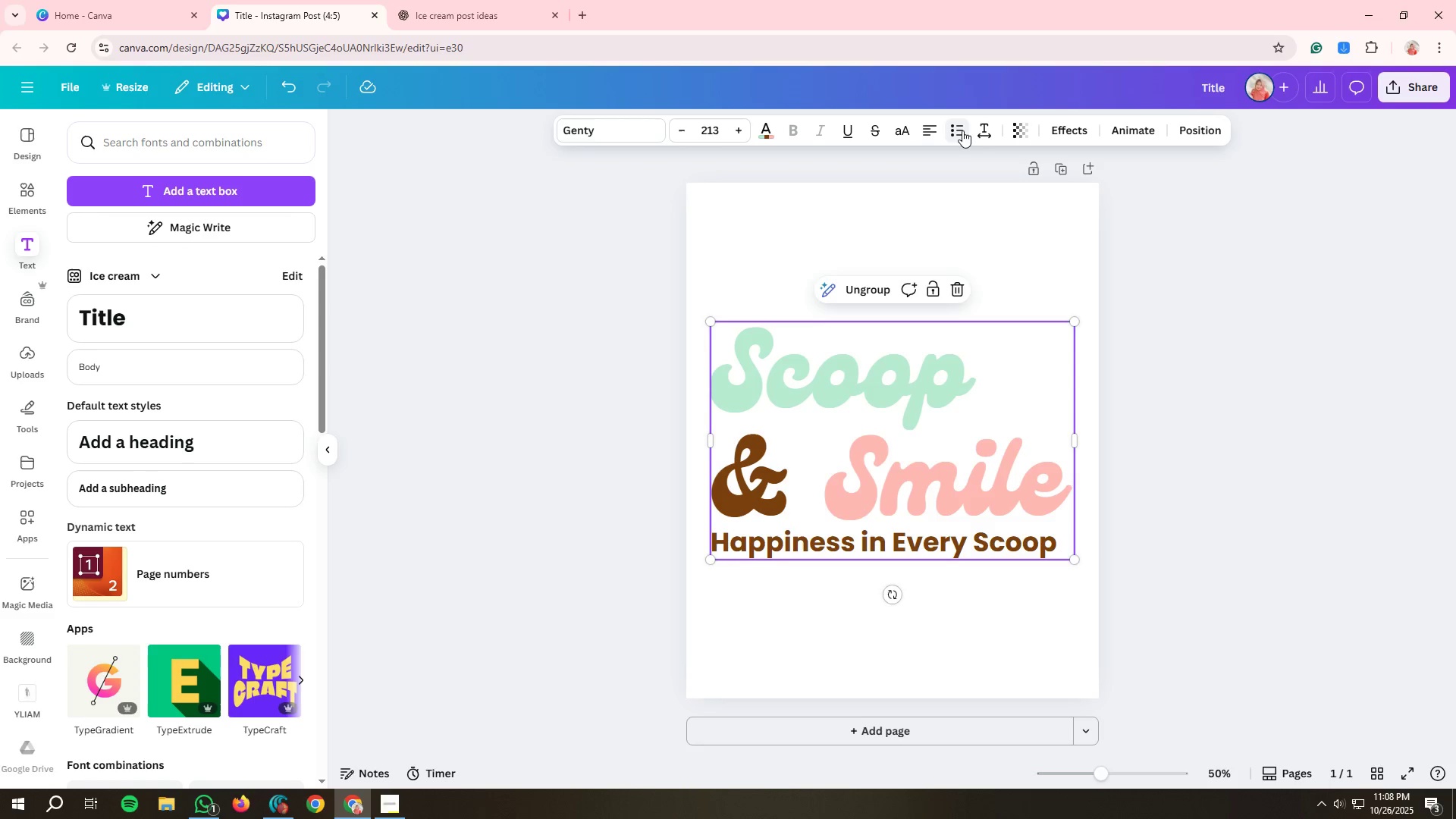 
left_click([858, 279])
 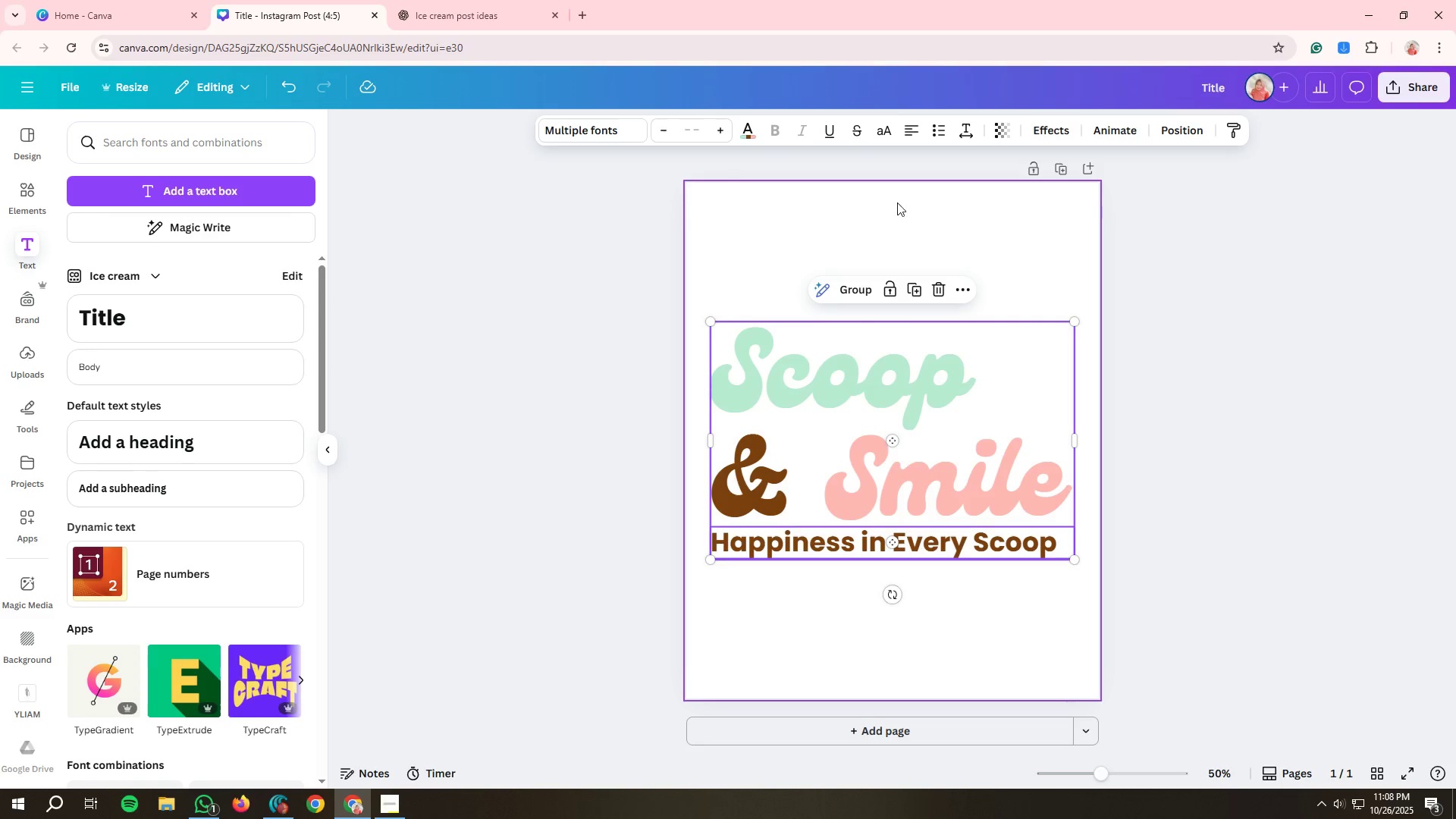 
left_click([897, 202])
 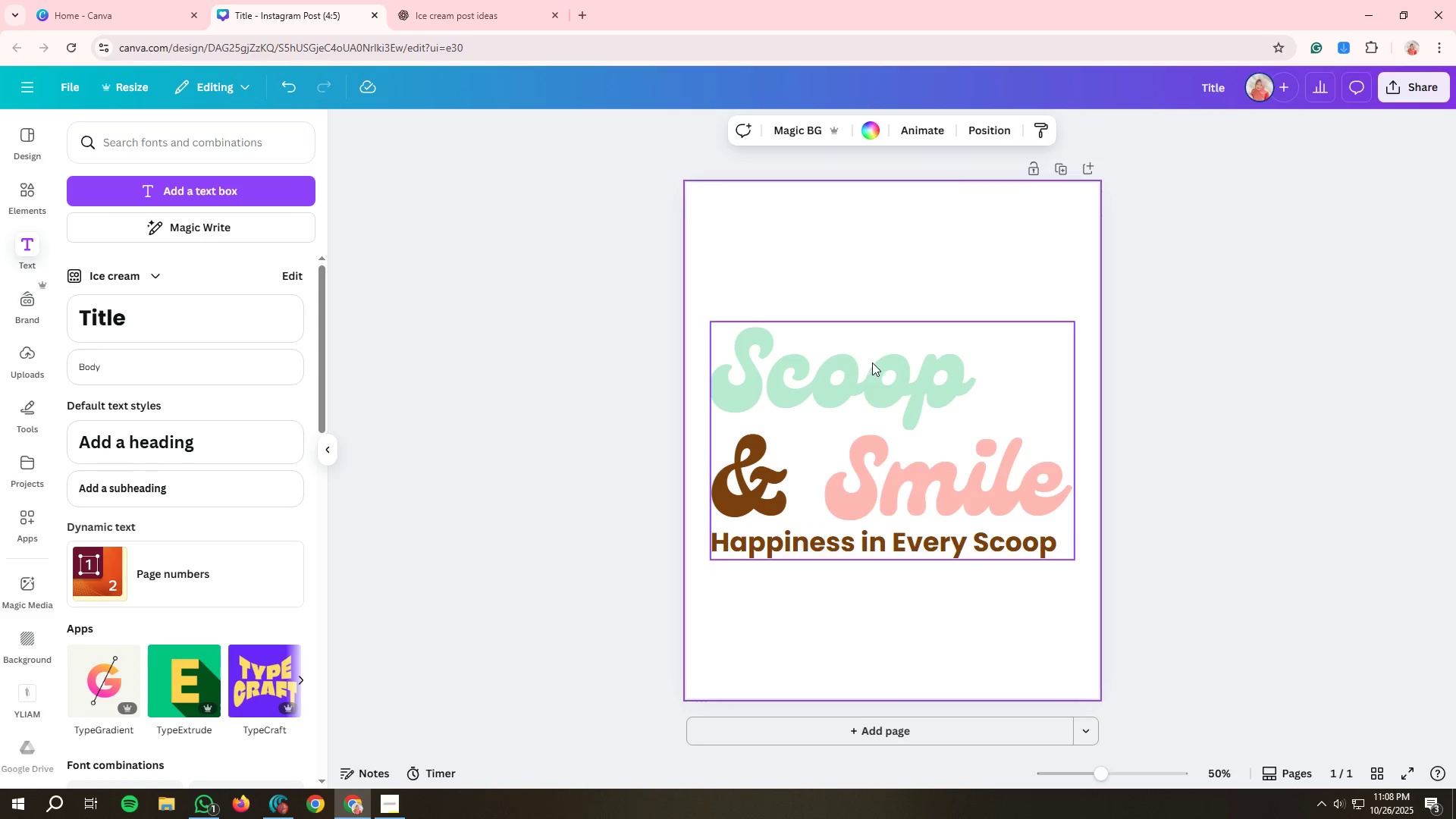 
left_click([872, 363])
 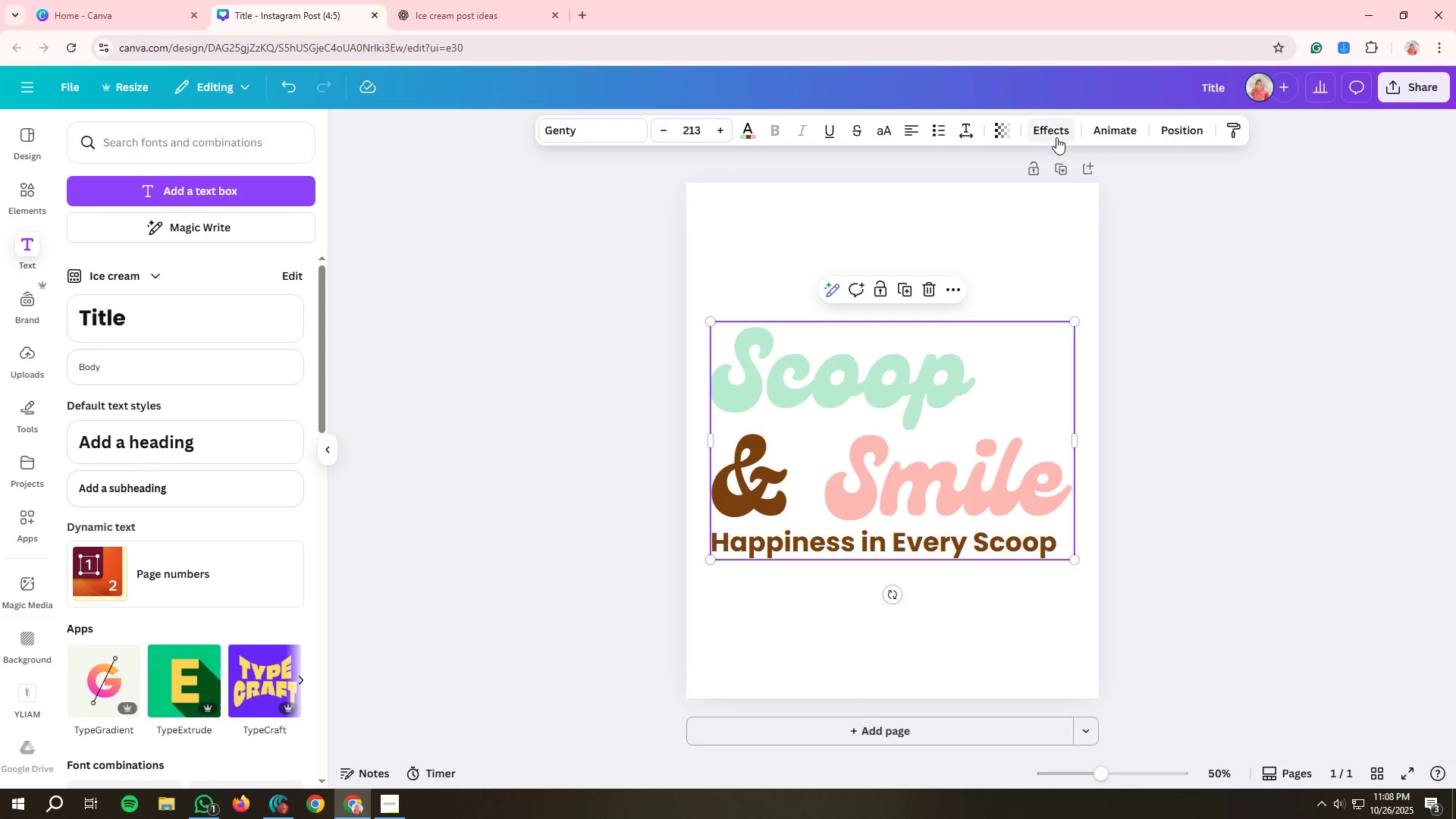 
left_click([1056, 137])
 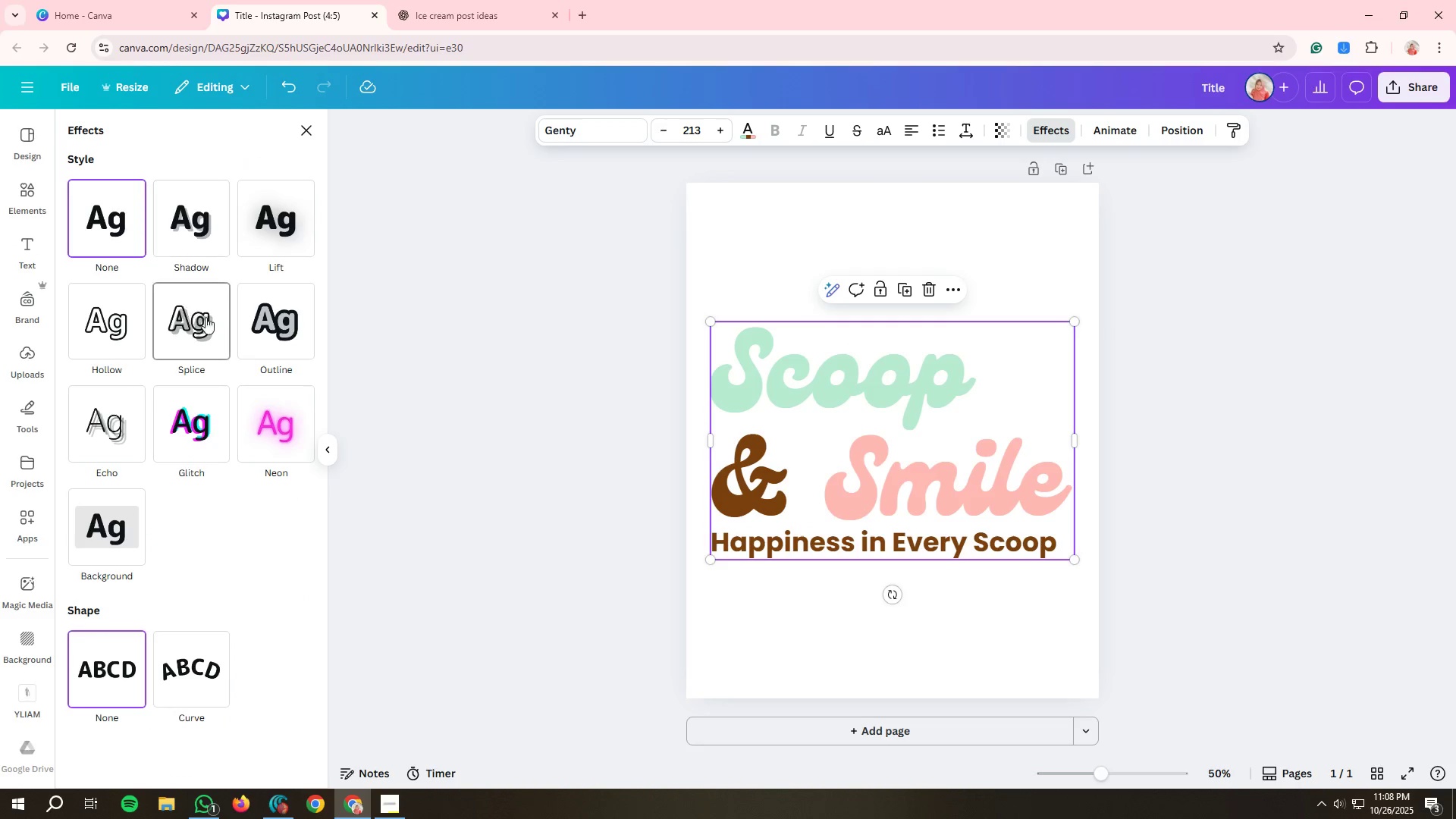 
left_click([250, 317])
 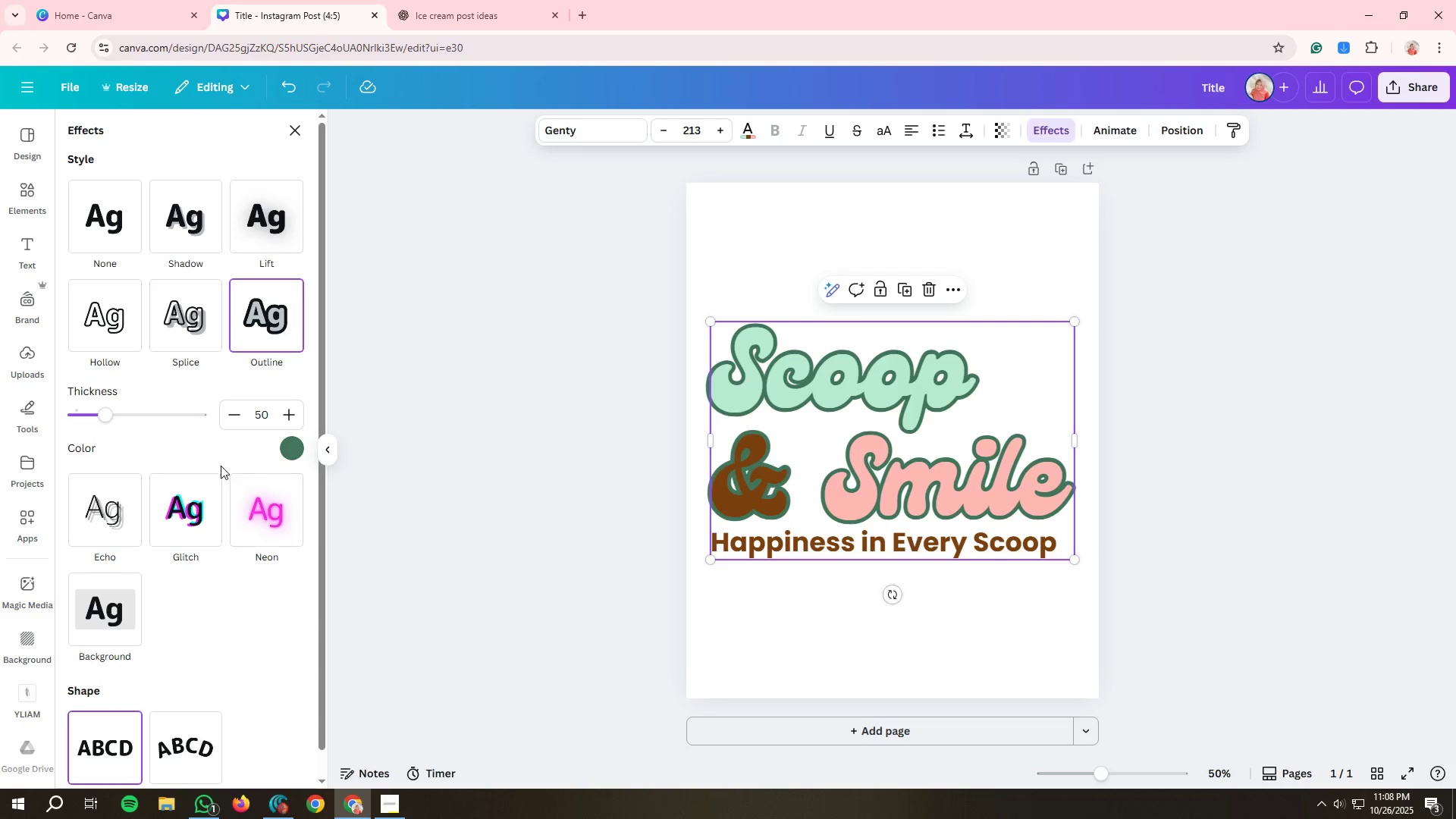 
left_click([287, 448])
 